 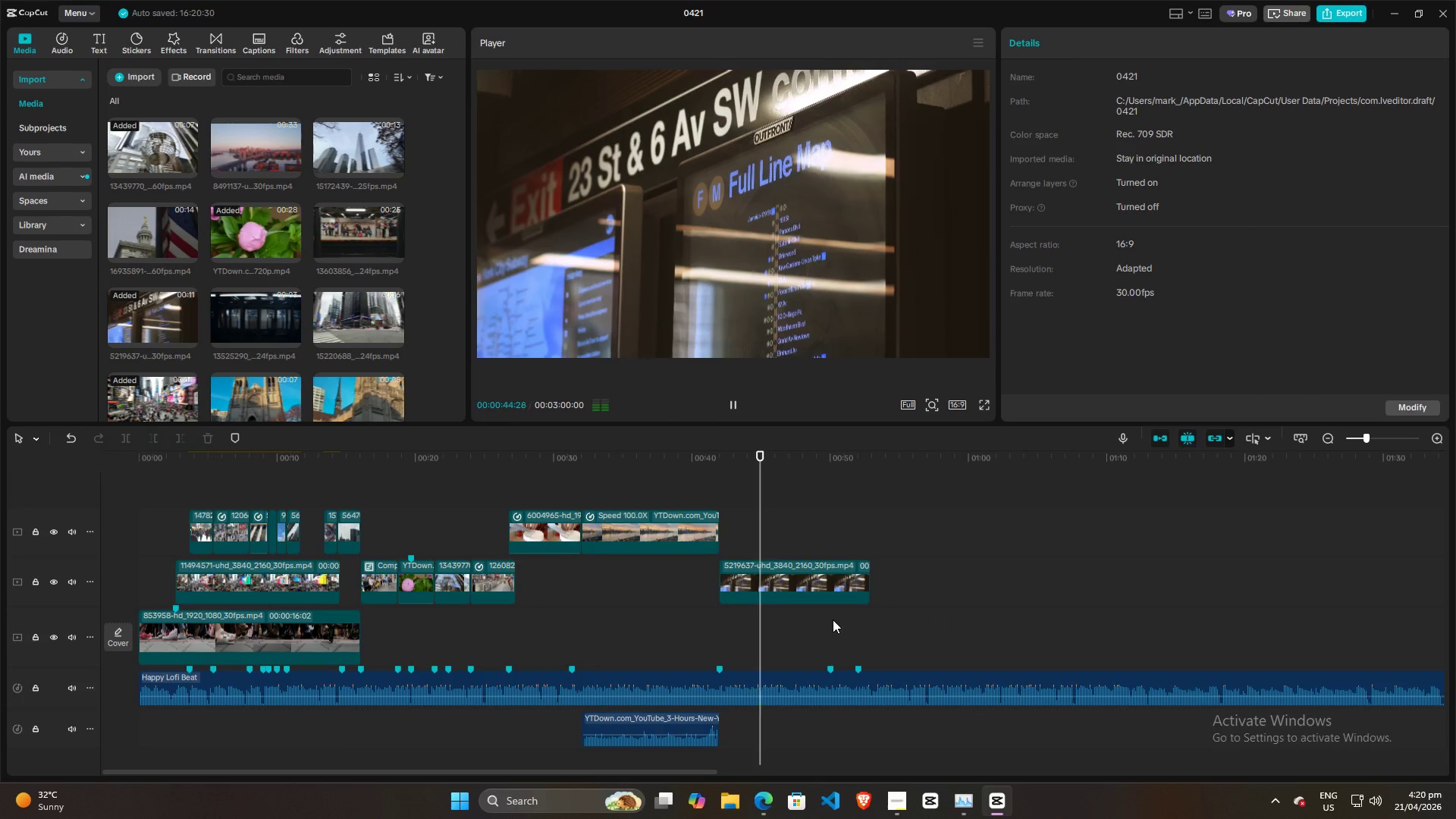 
key(Space)
 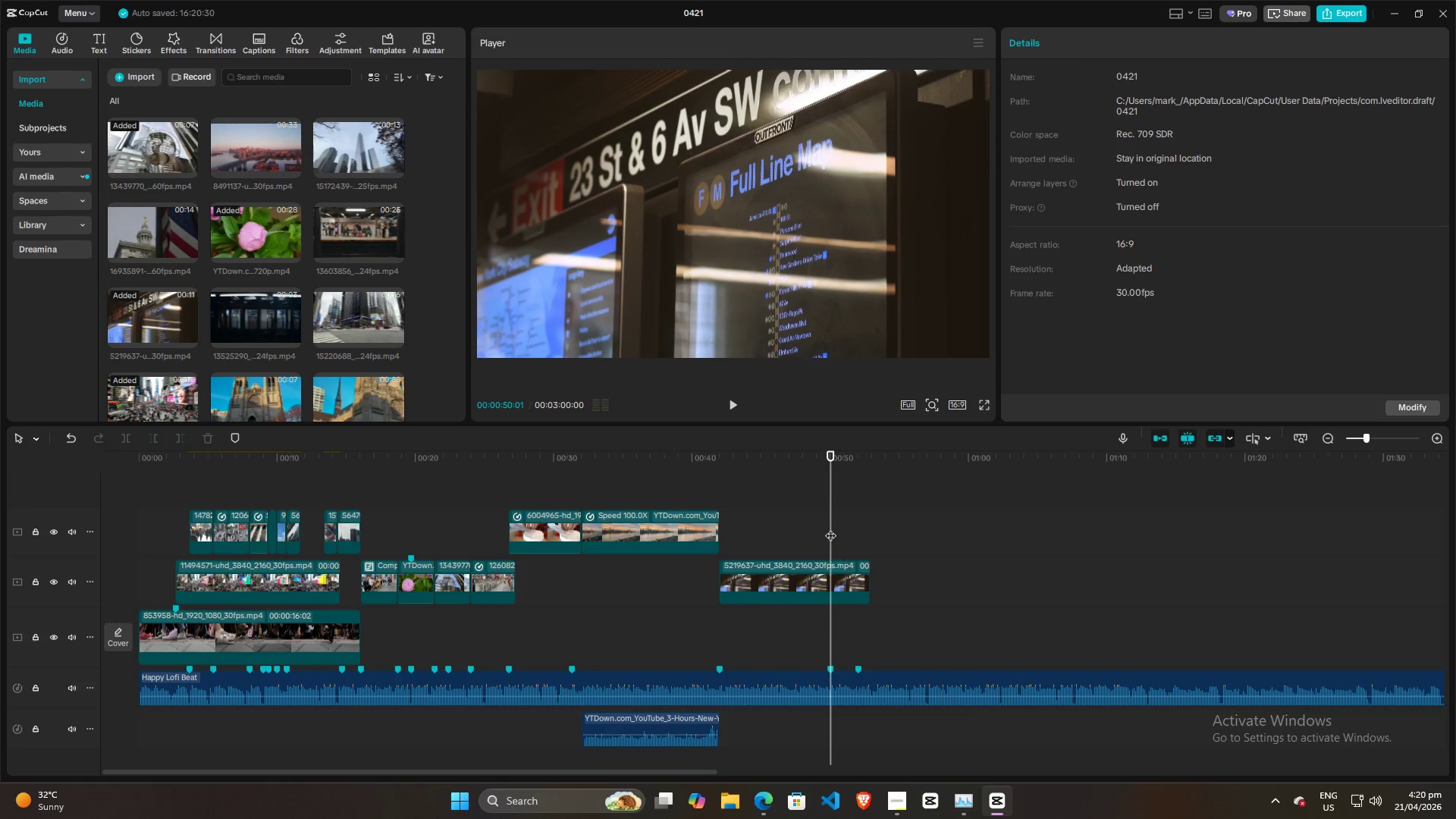 
left_click_drag(start_coordinate=[830, 527], to_coordinate=[834, 527])
 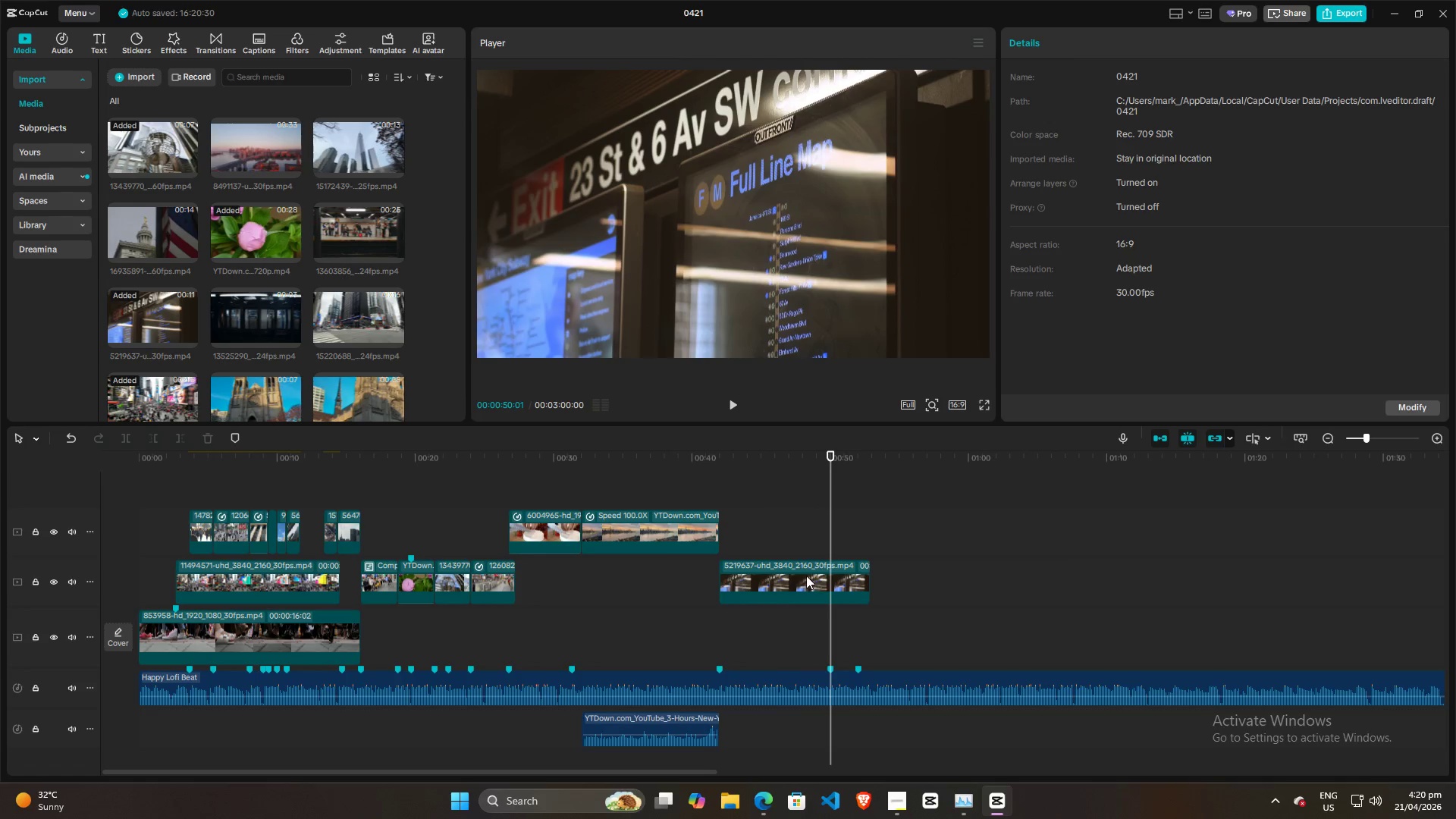 
left_click([804, 516])
 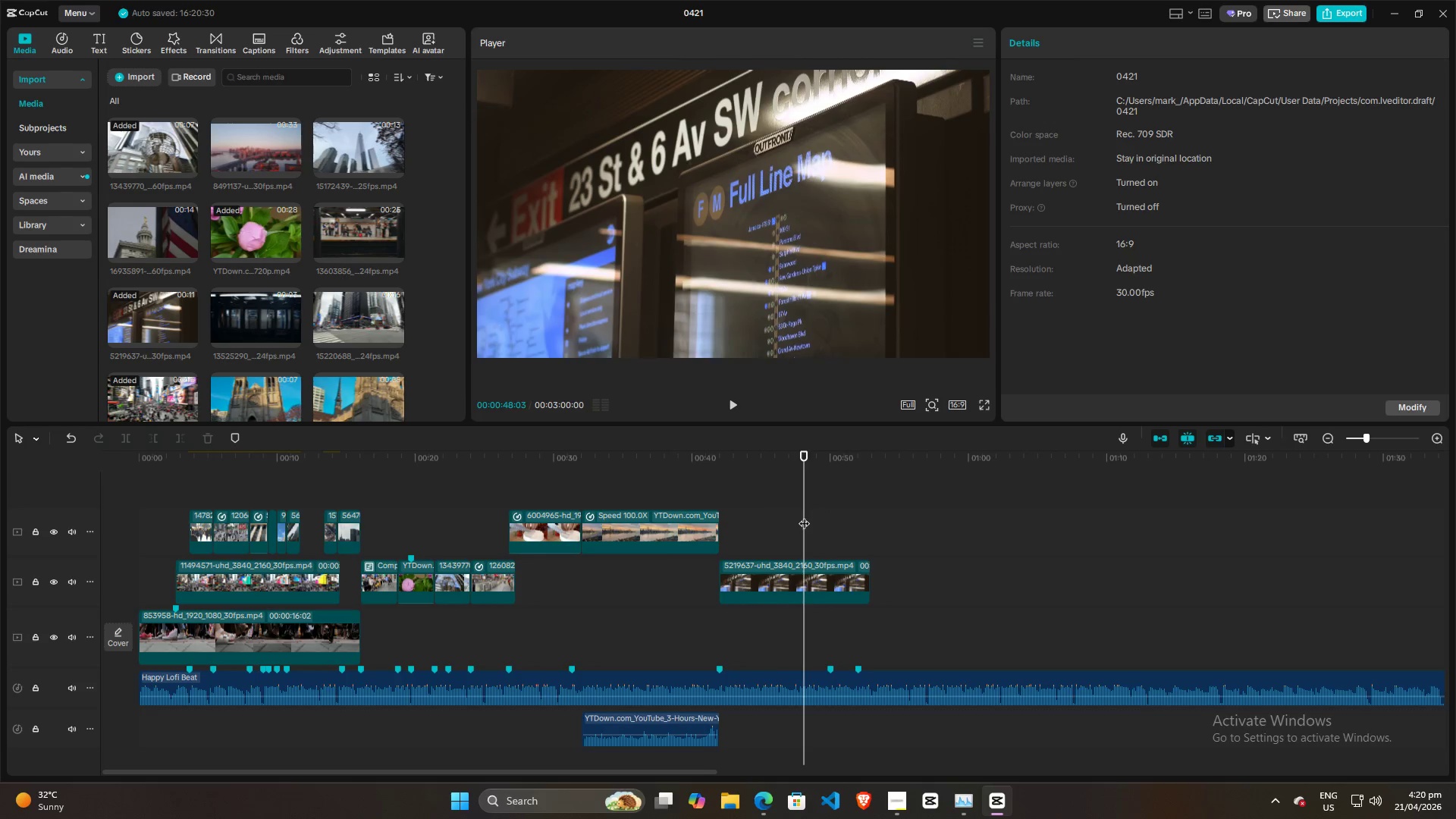 
key(Space)
 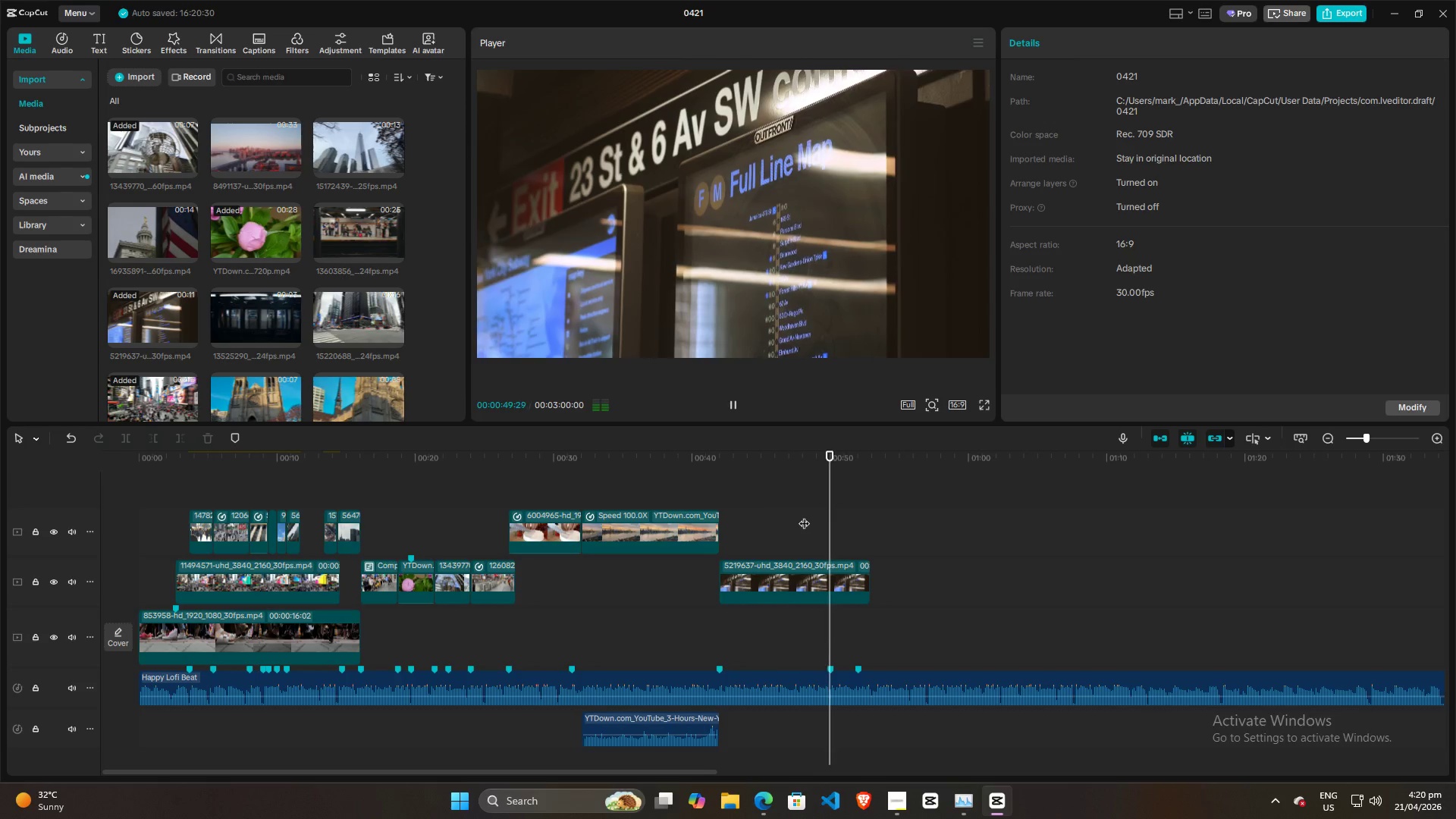 
left_click([734, 526])
 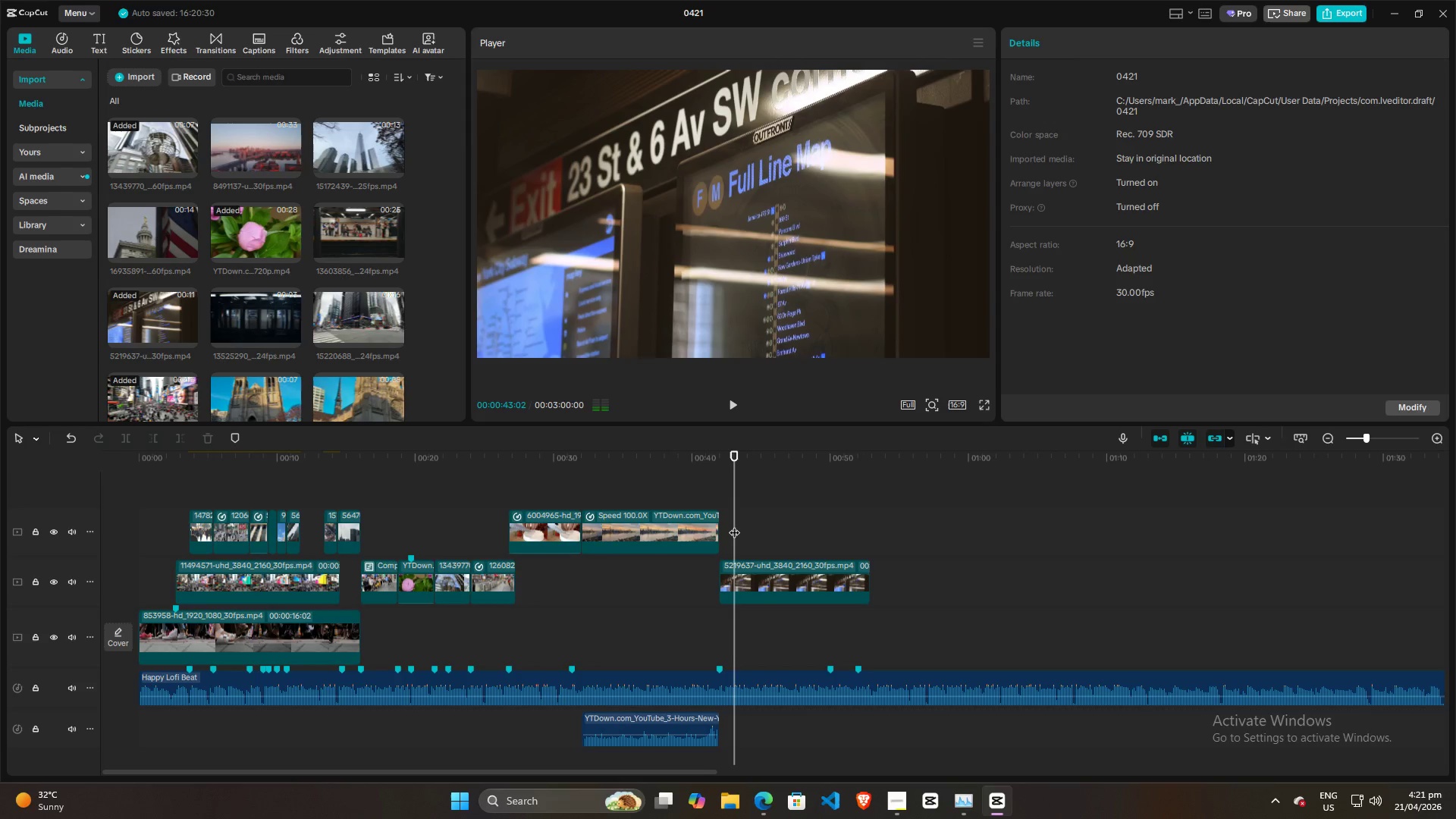 
left_click_drag(start_coordinate=[734, 525], to_coordinate=[833, 524])
 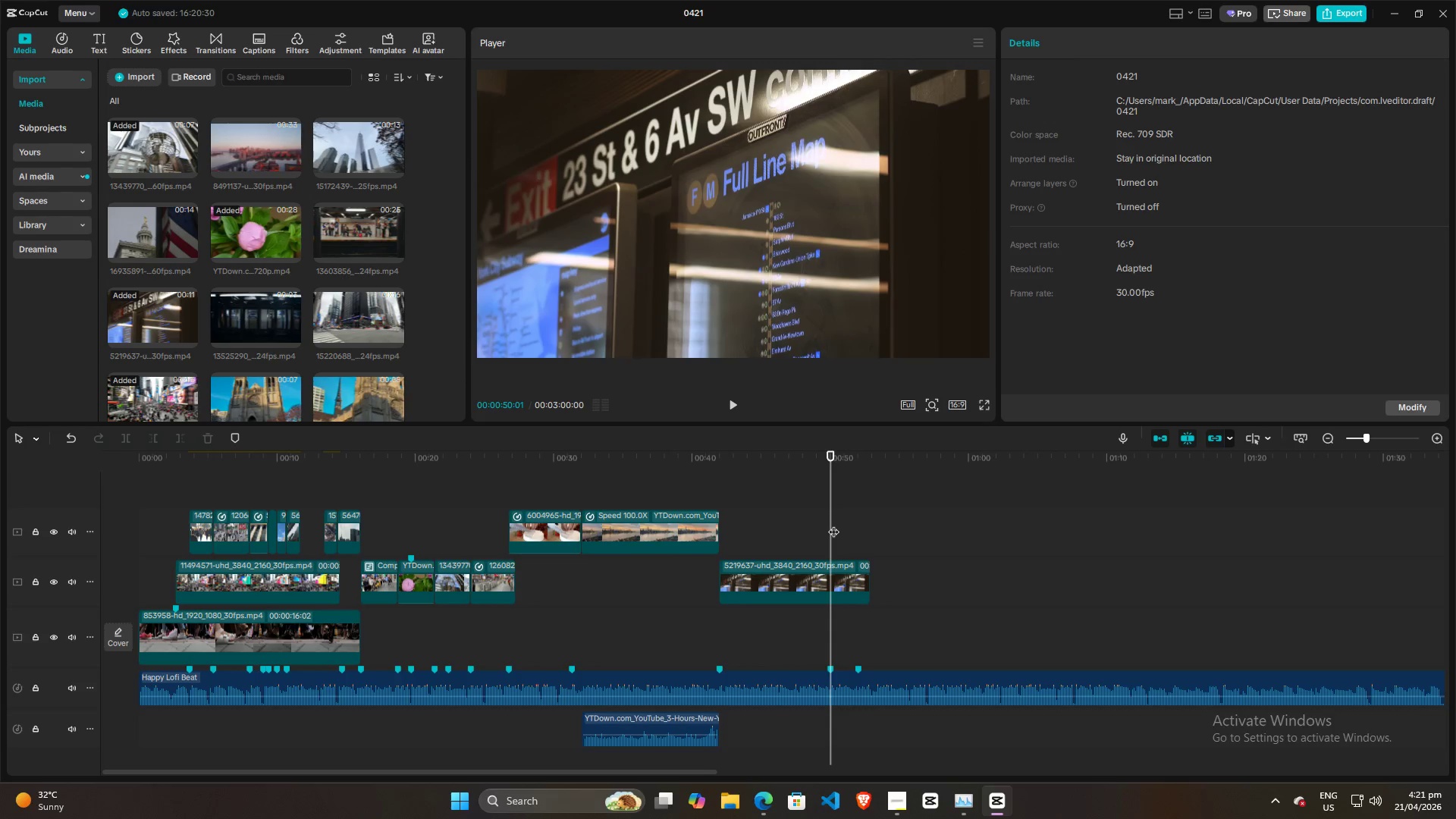 
key(Space)
 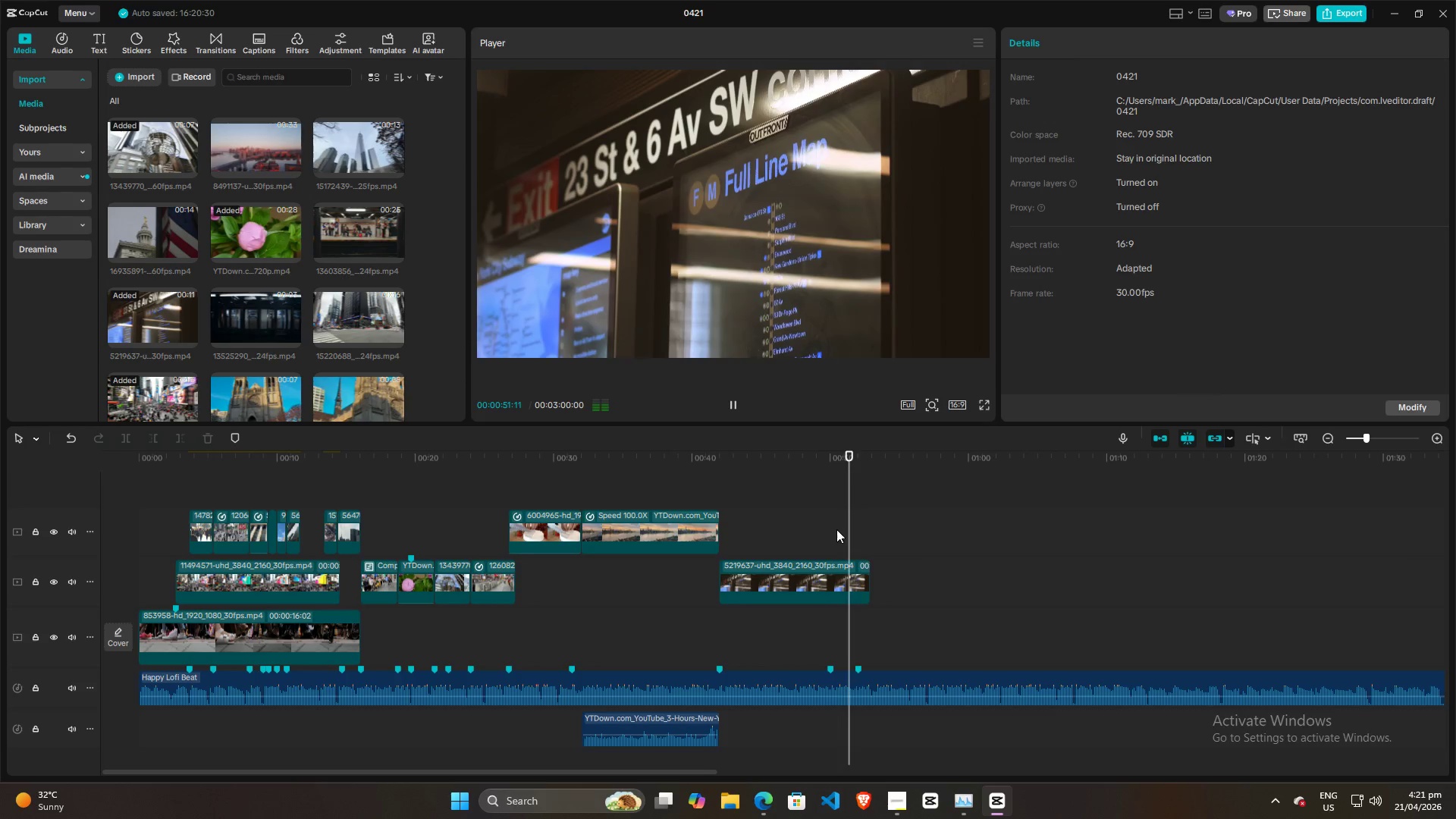 
key(Space)
 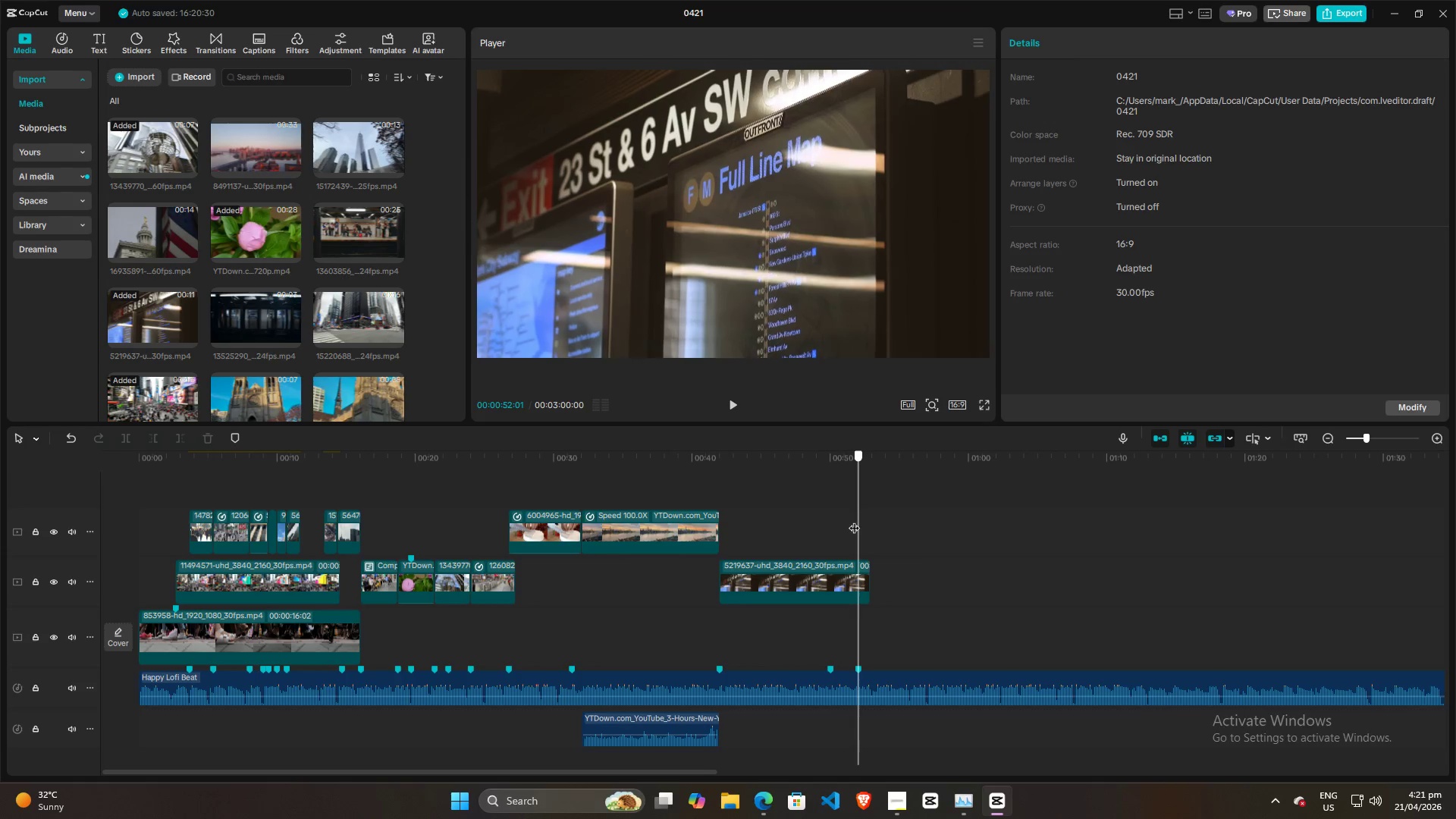 
left_click([854, 520])
 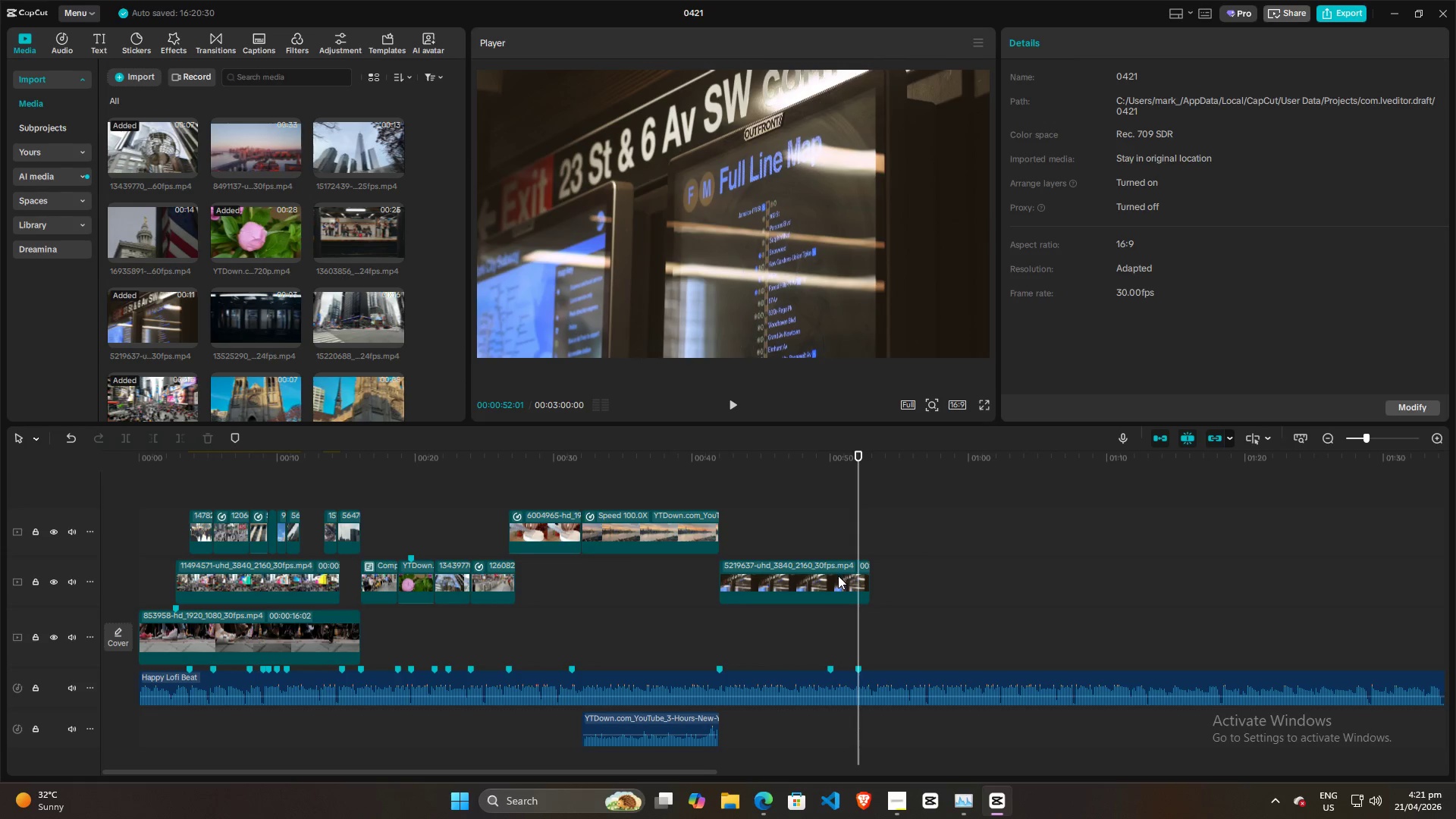 
left_click([838, 576])
 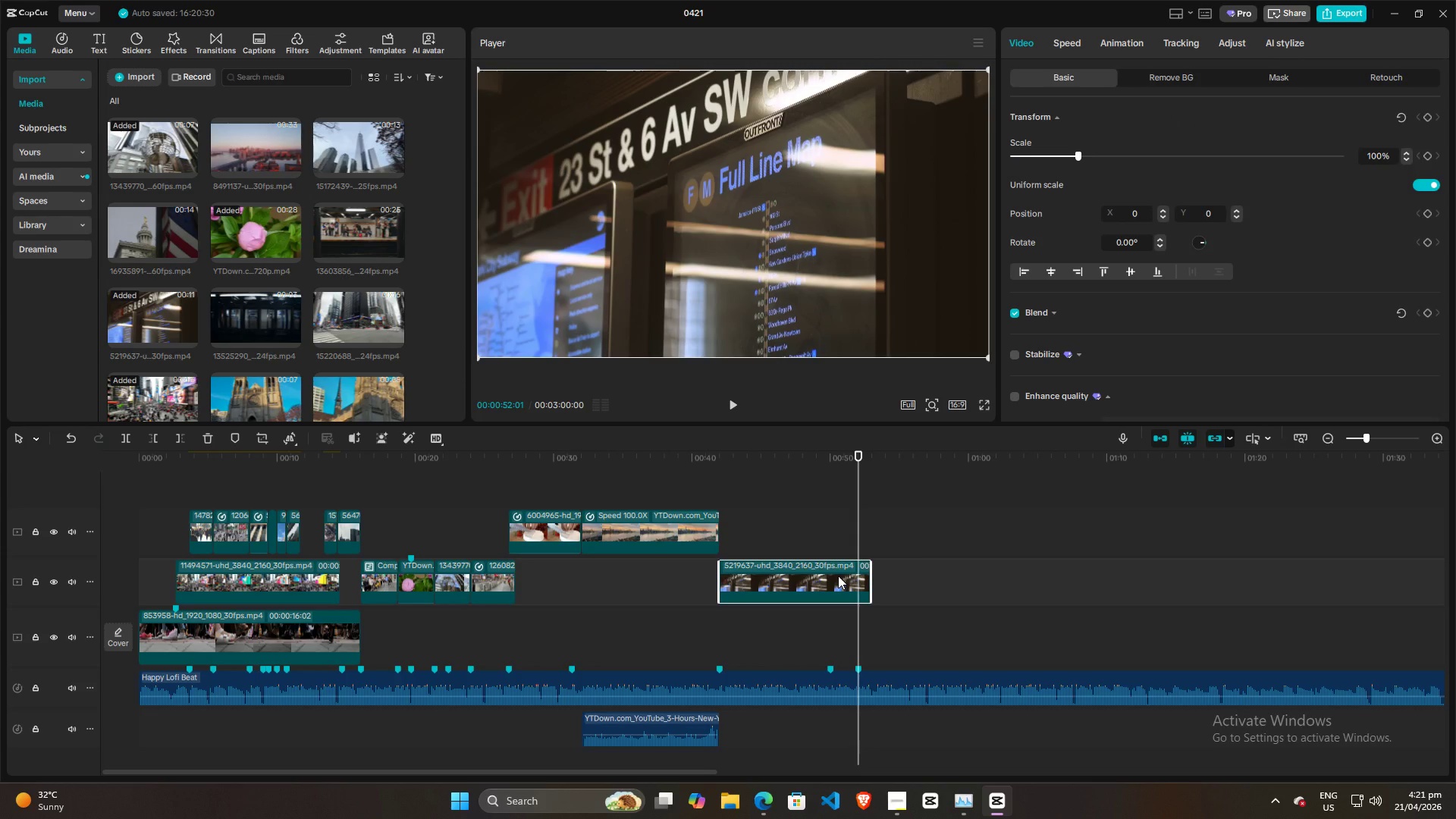 
key(W)
 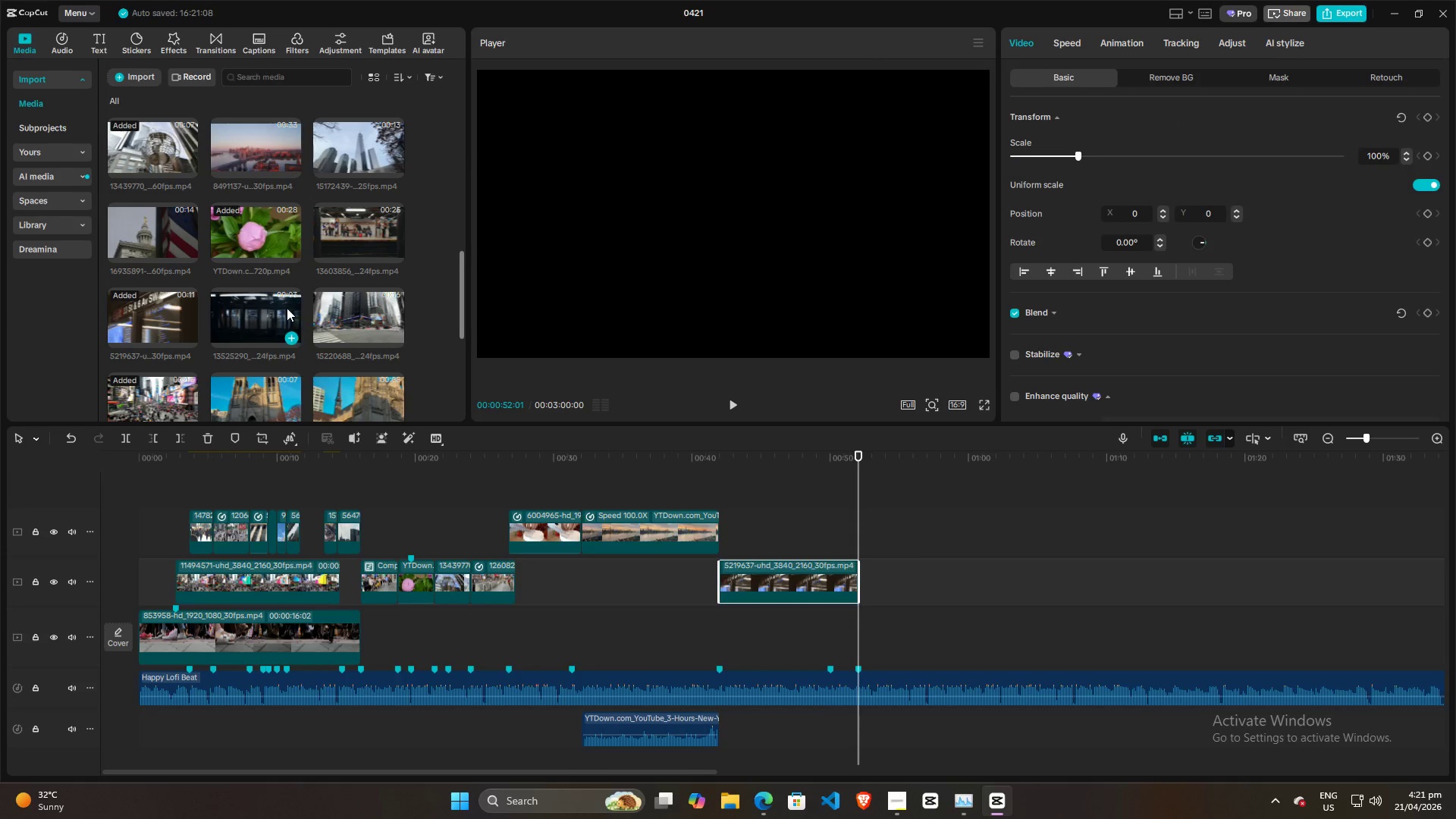 
left_click_drag(start_coordinate=[155, 155], to_coordinate=[861, 581])
 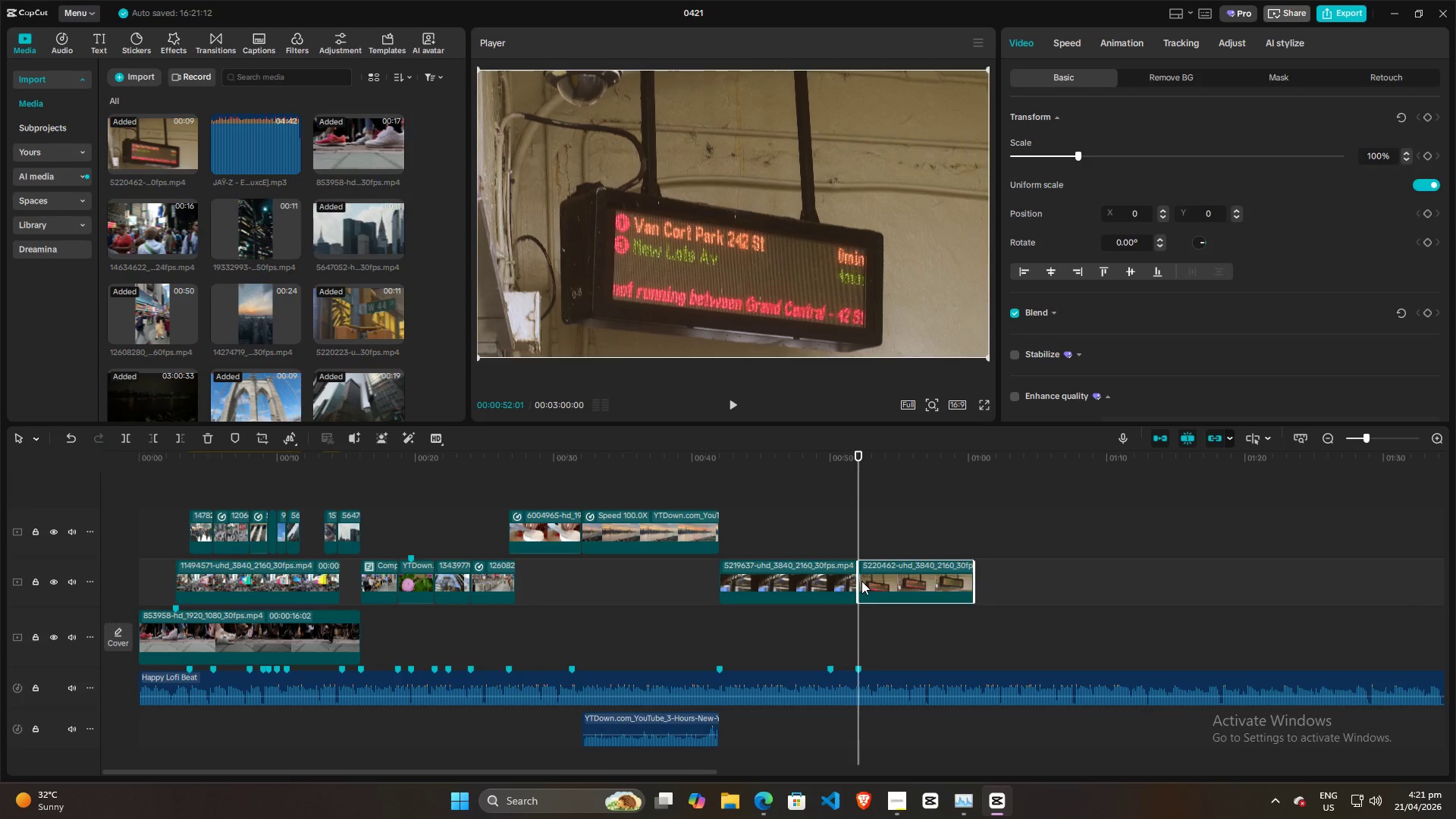 
scroll: coordinate [166, 184], scroll_direction: up, amount: 10.0
 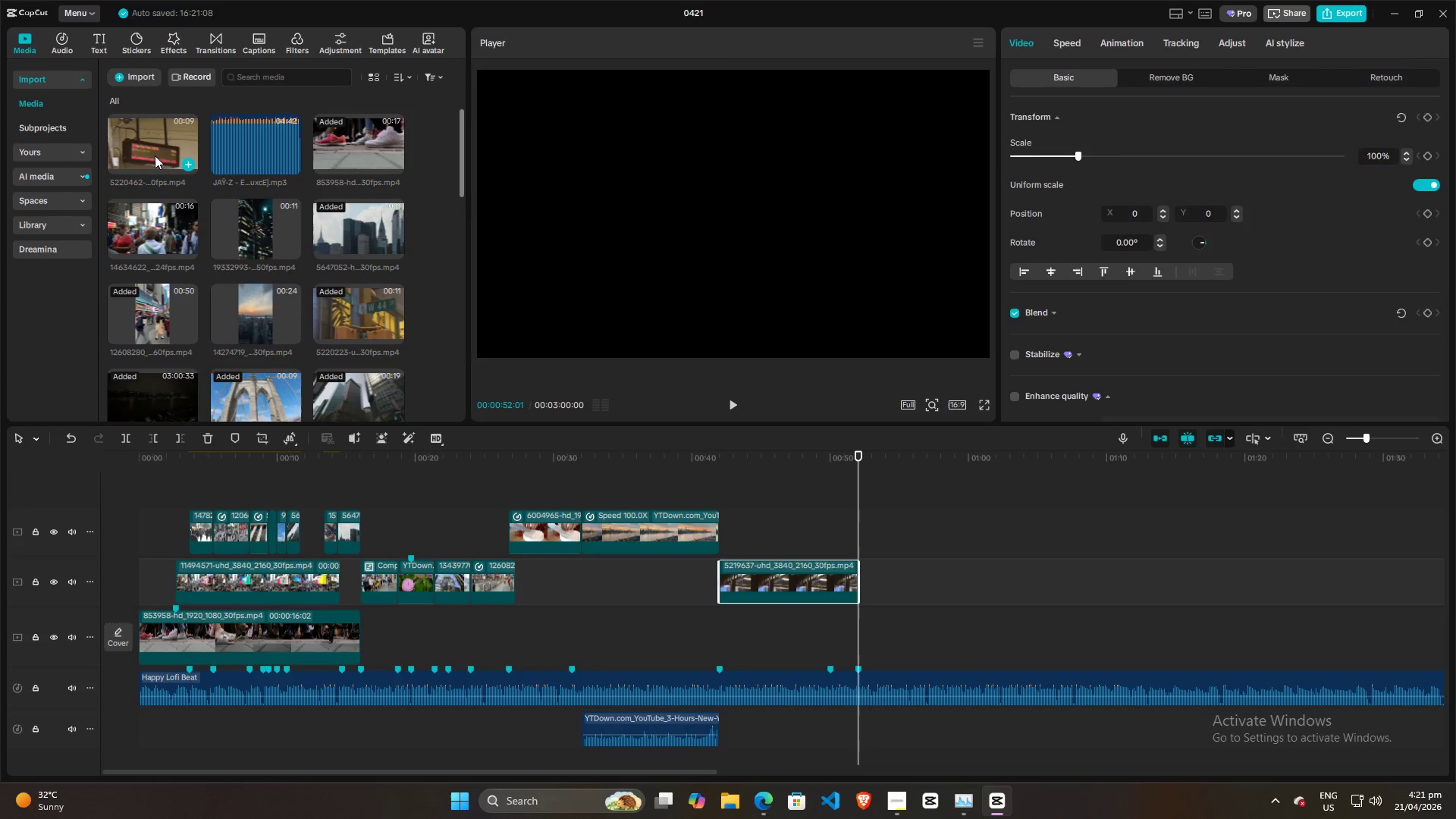 
key(Space)
 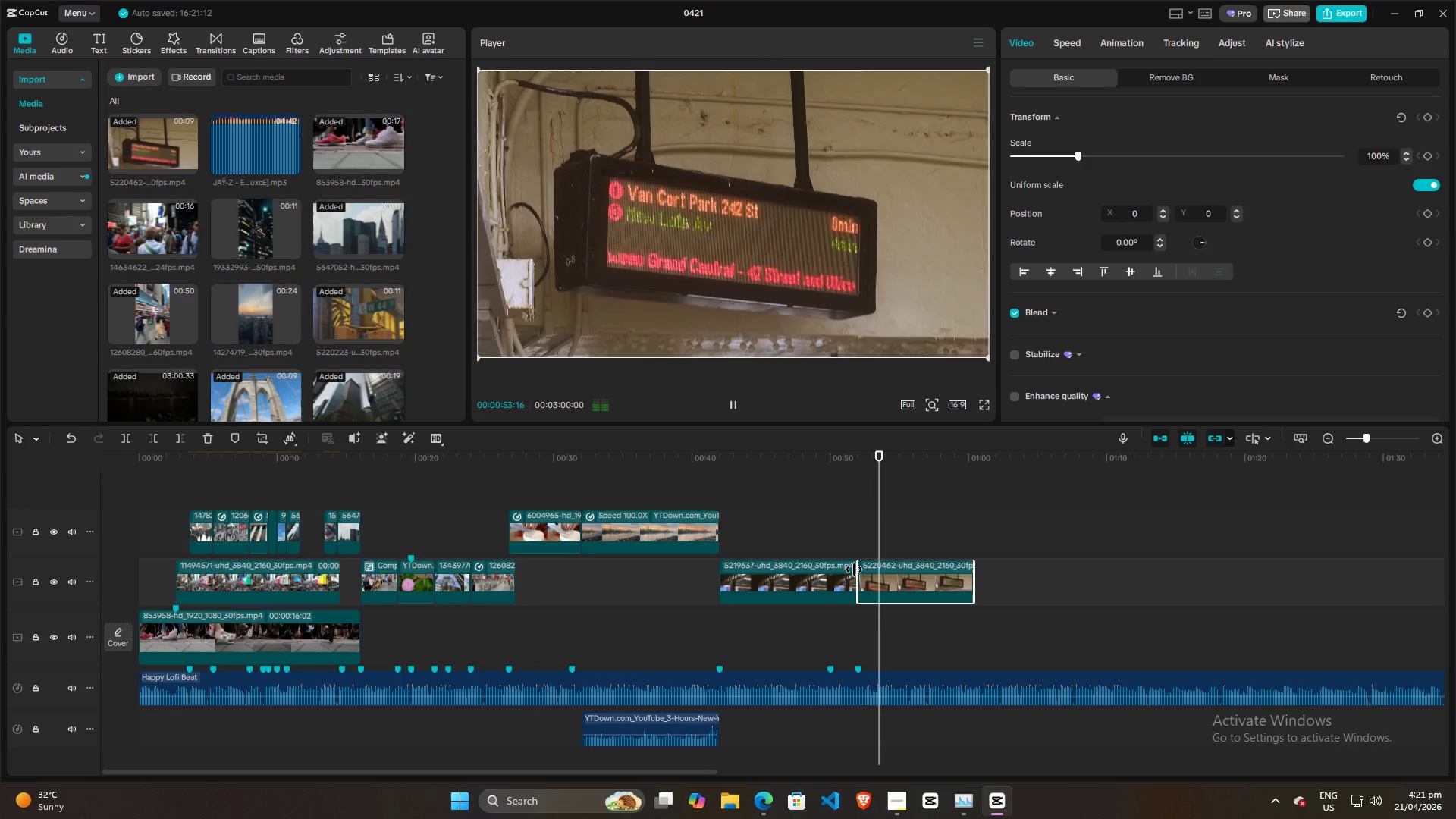 
left_click([839, 543])
 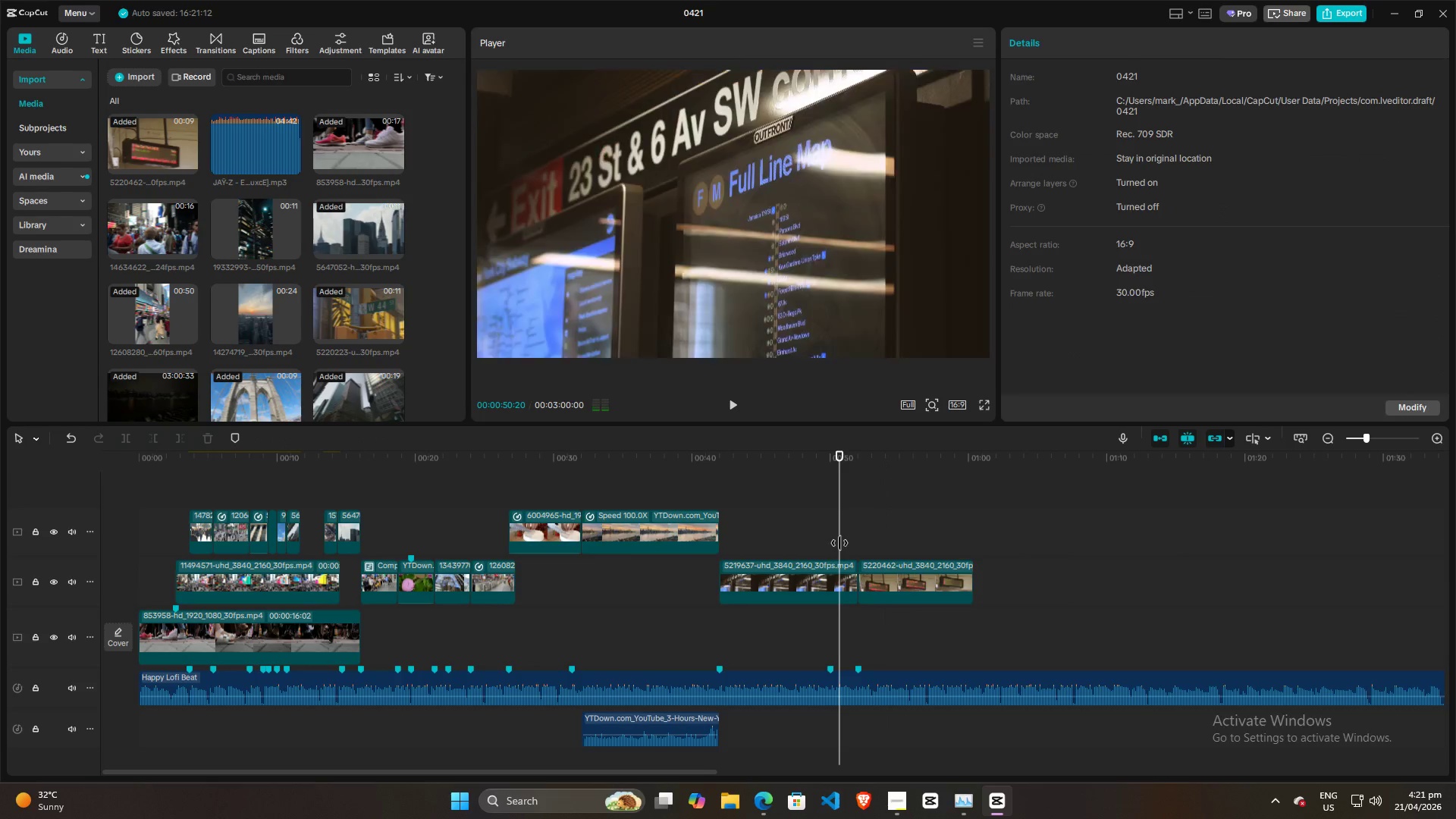 
key(Space)
 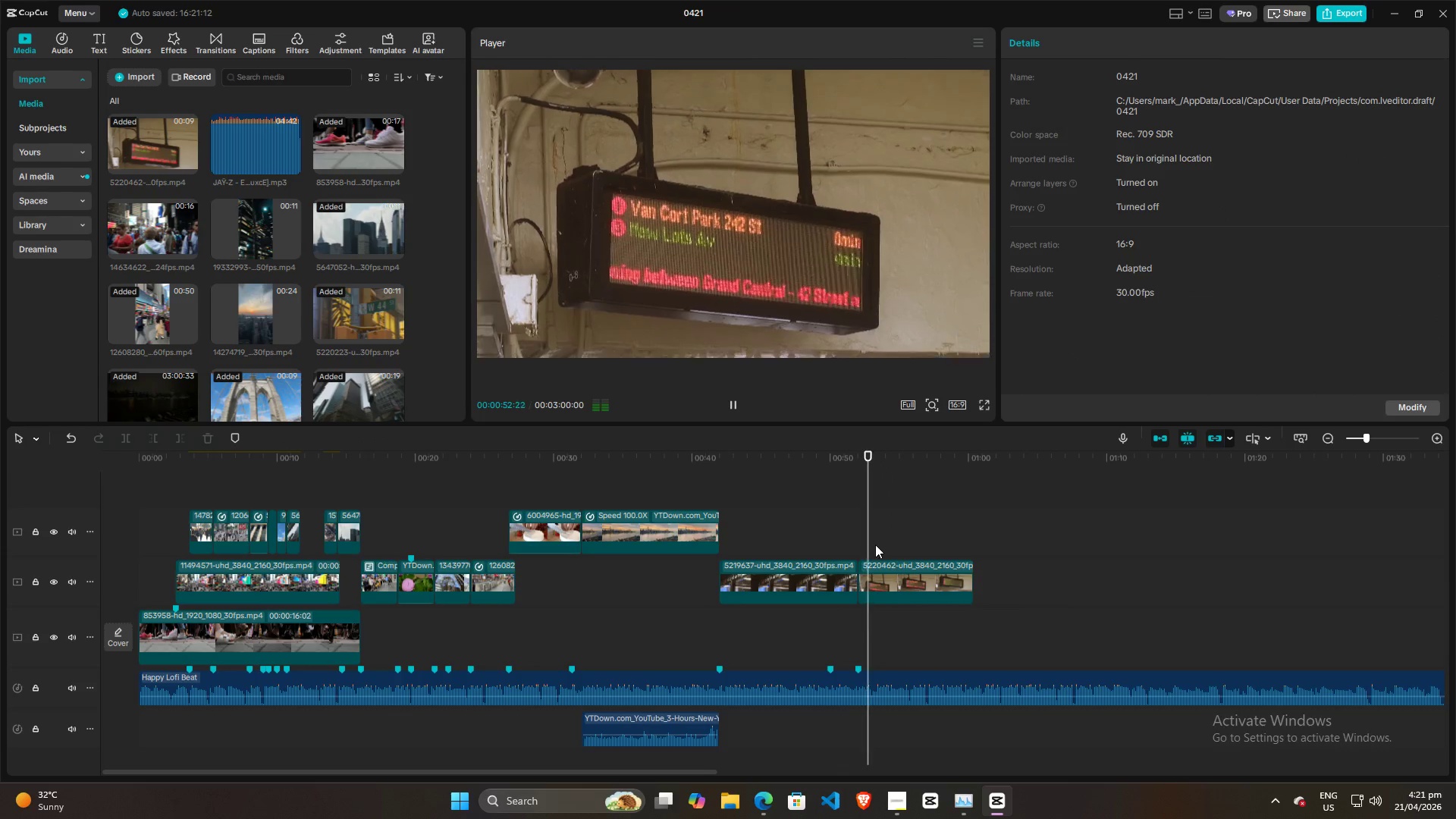 
key(Space)
 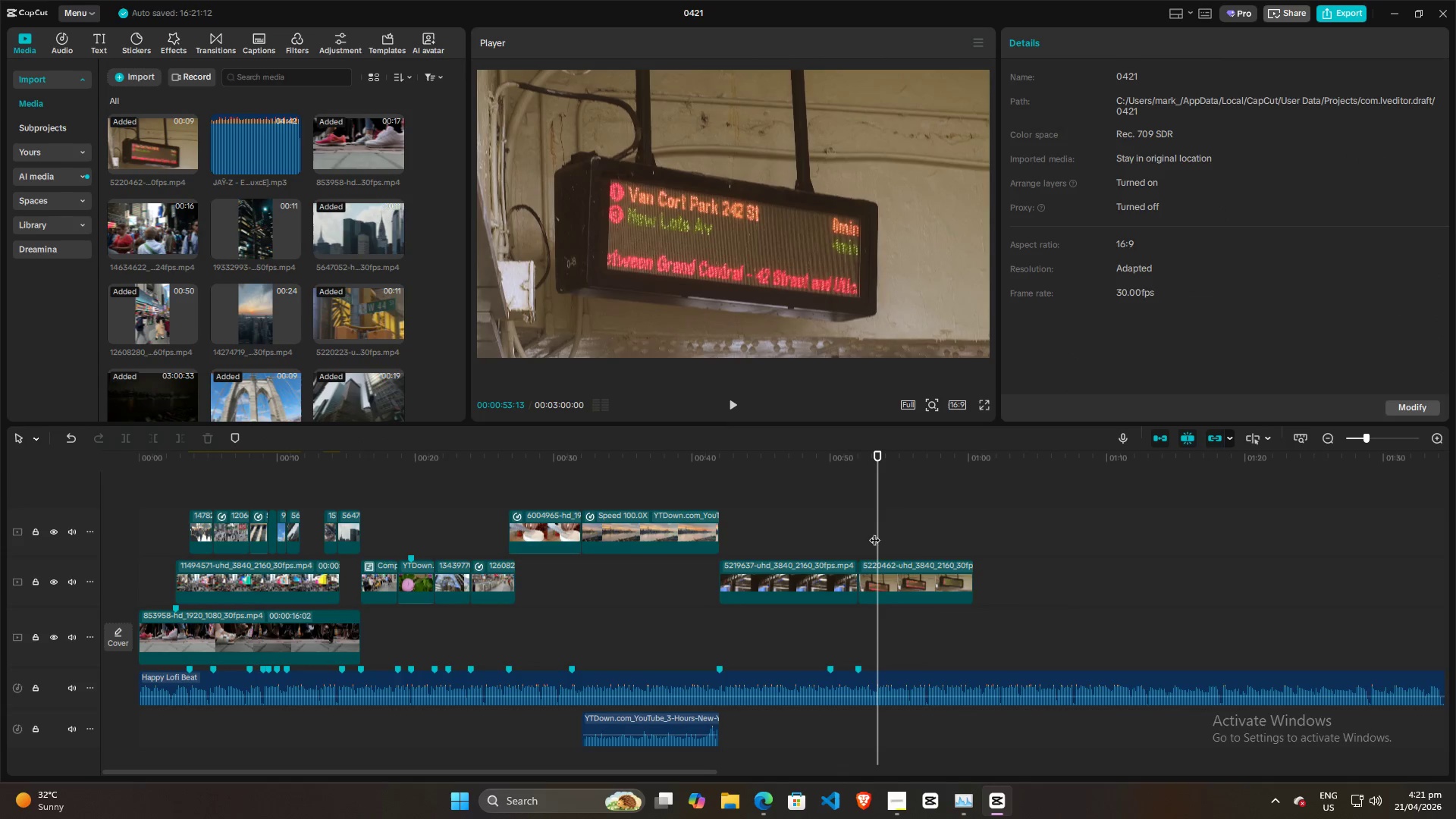 
left_click([867, 528])
 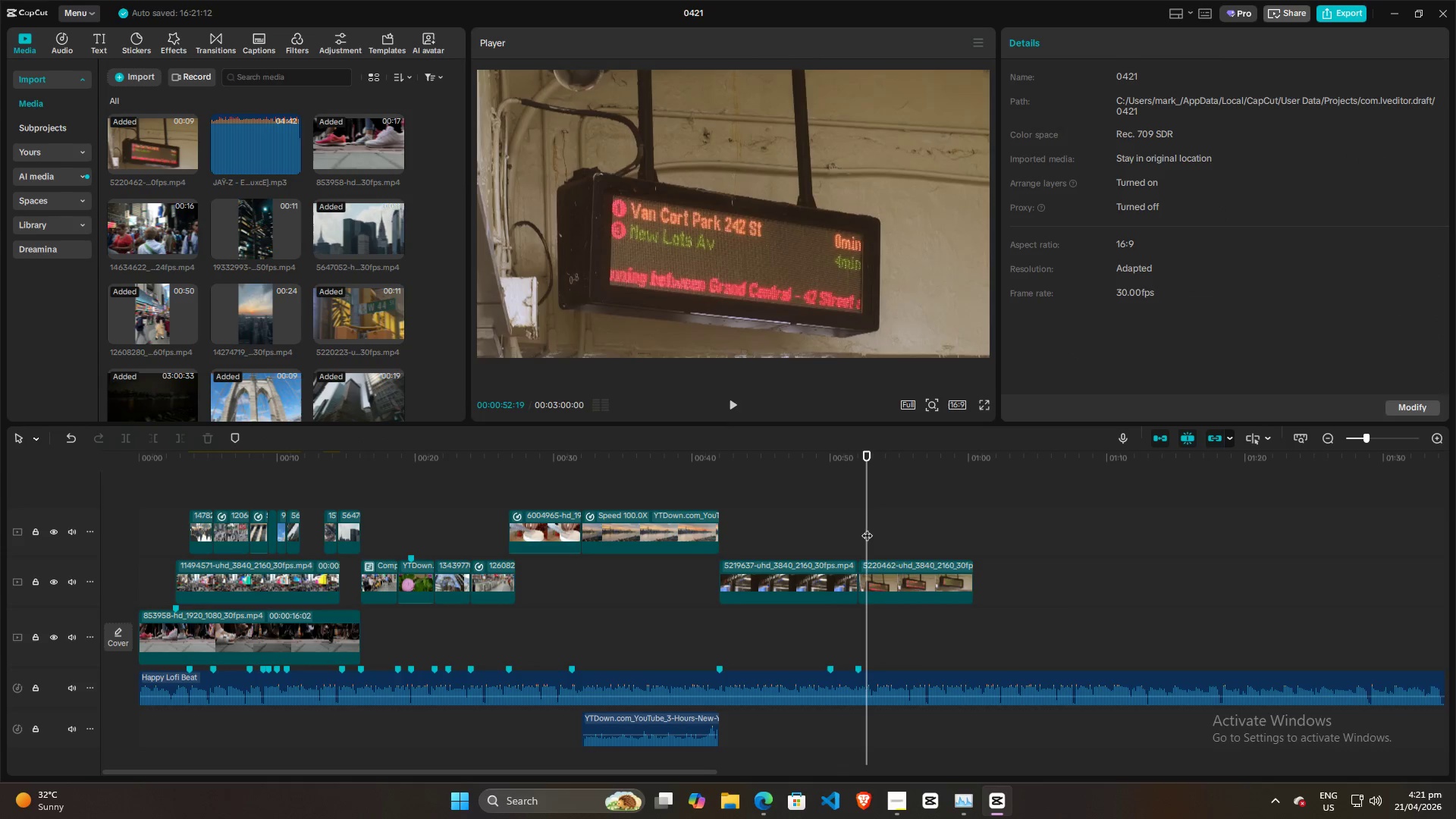 
key(Space)
 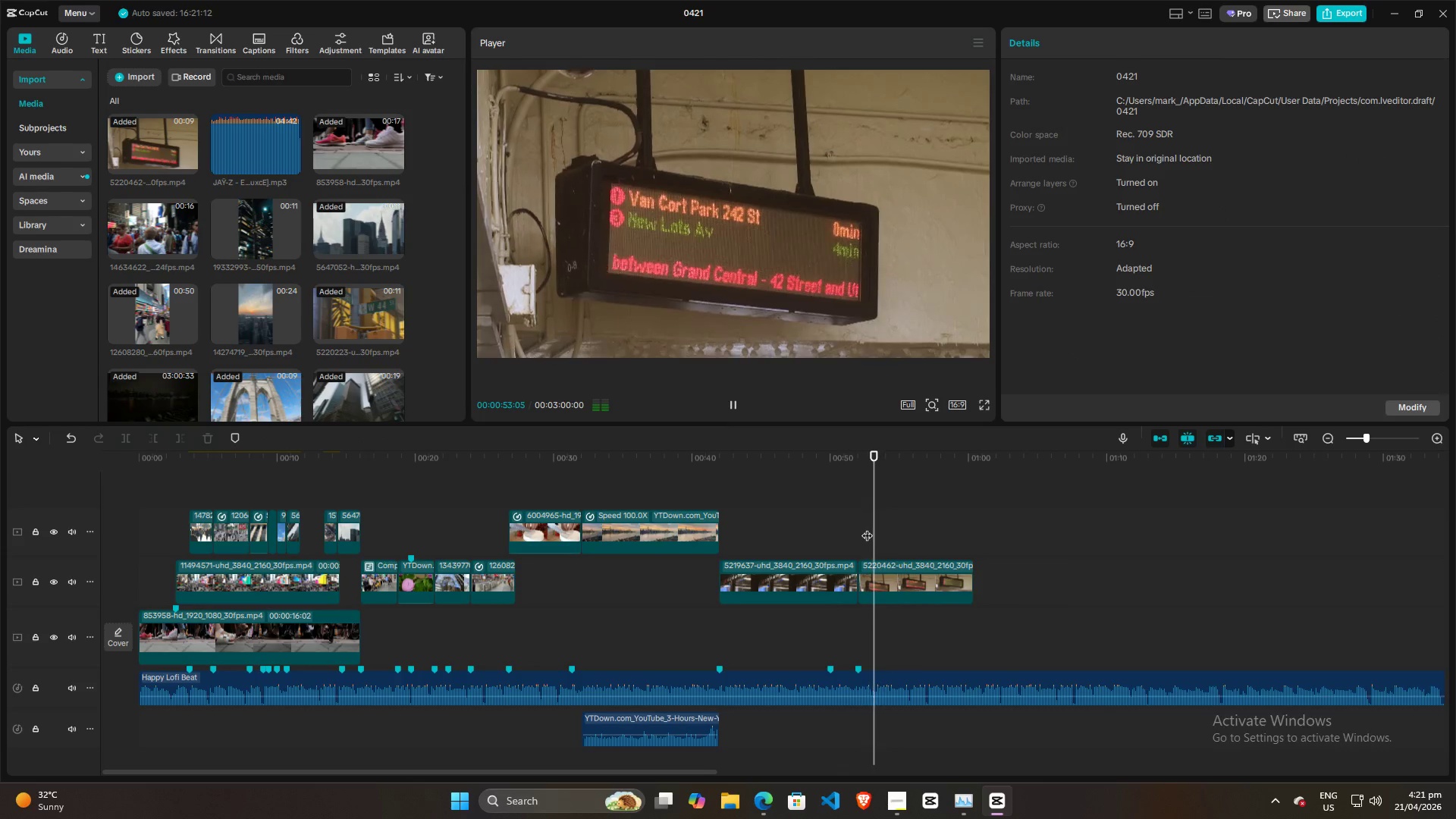 
key(Space)
 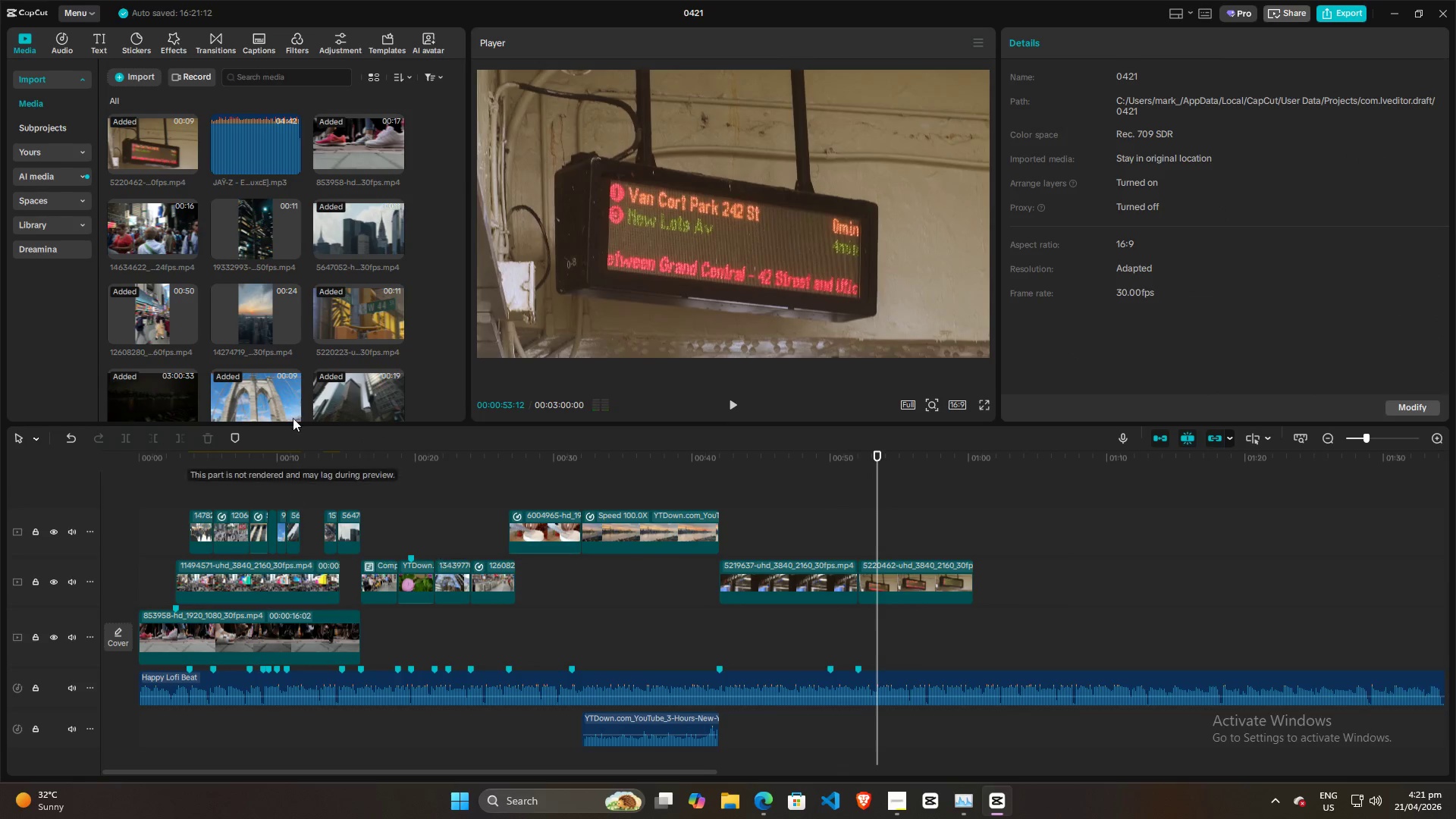 
scroll: coordinate [304, 300], scroll_direction: down, amount: 18.0
 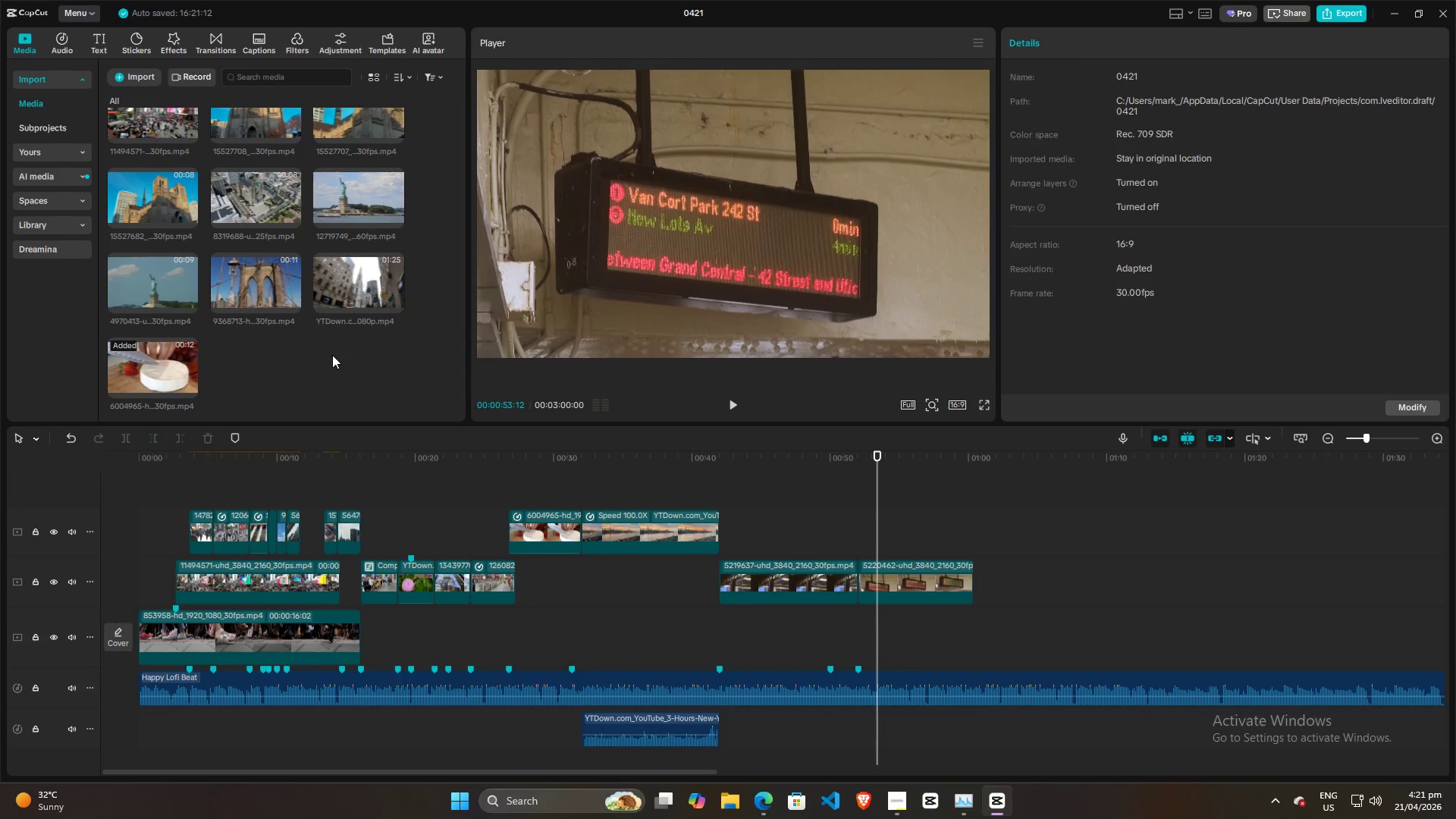 
scroll: coordinate [342, 298], scroll_direction: up, amount: 7.0
 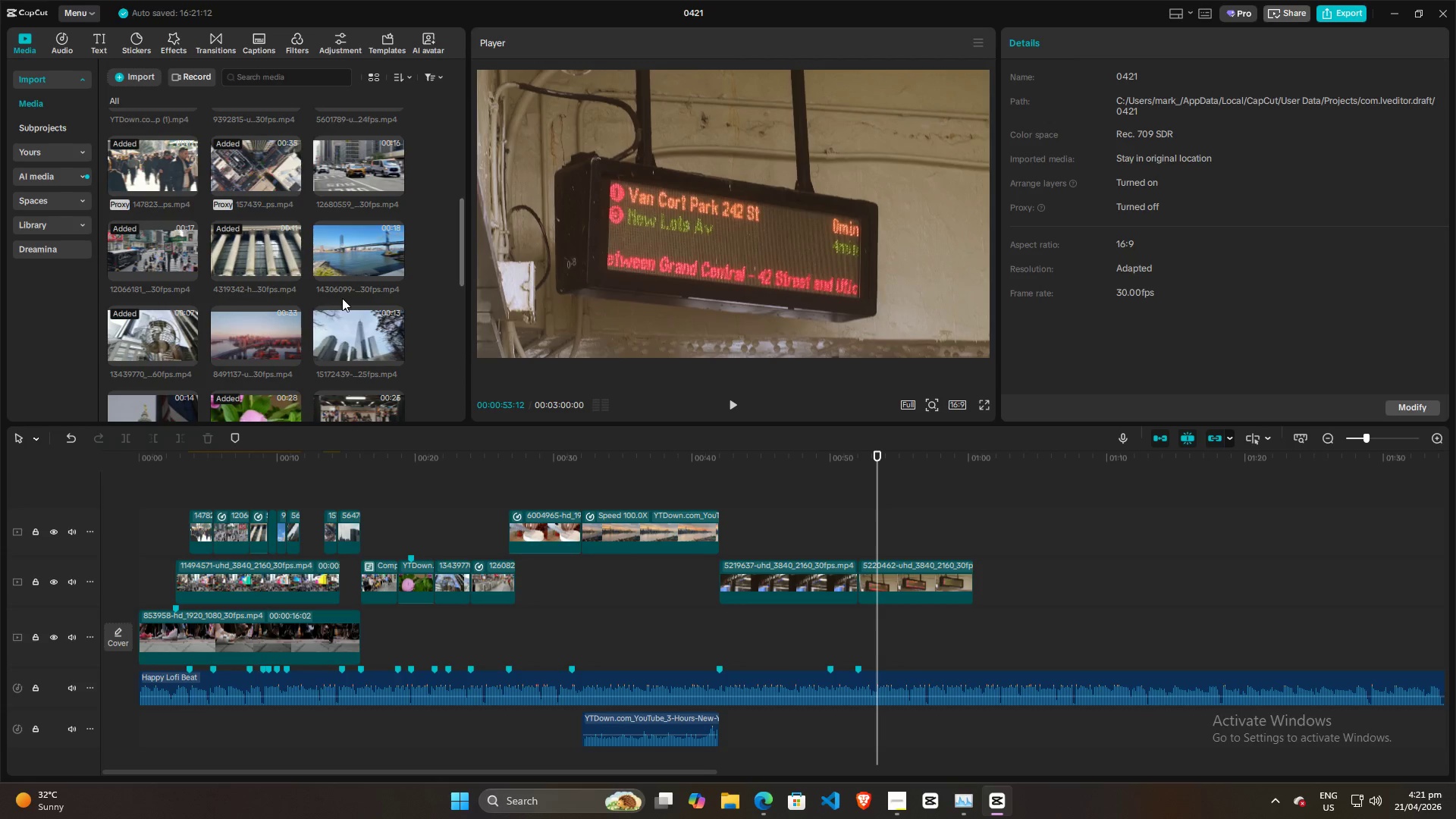 
scroll: coordinate [342, 298], scroll_direction: down, amount: 4.0
 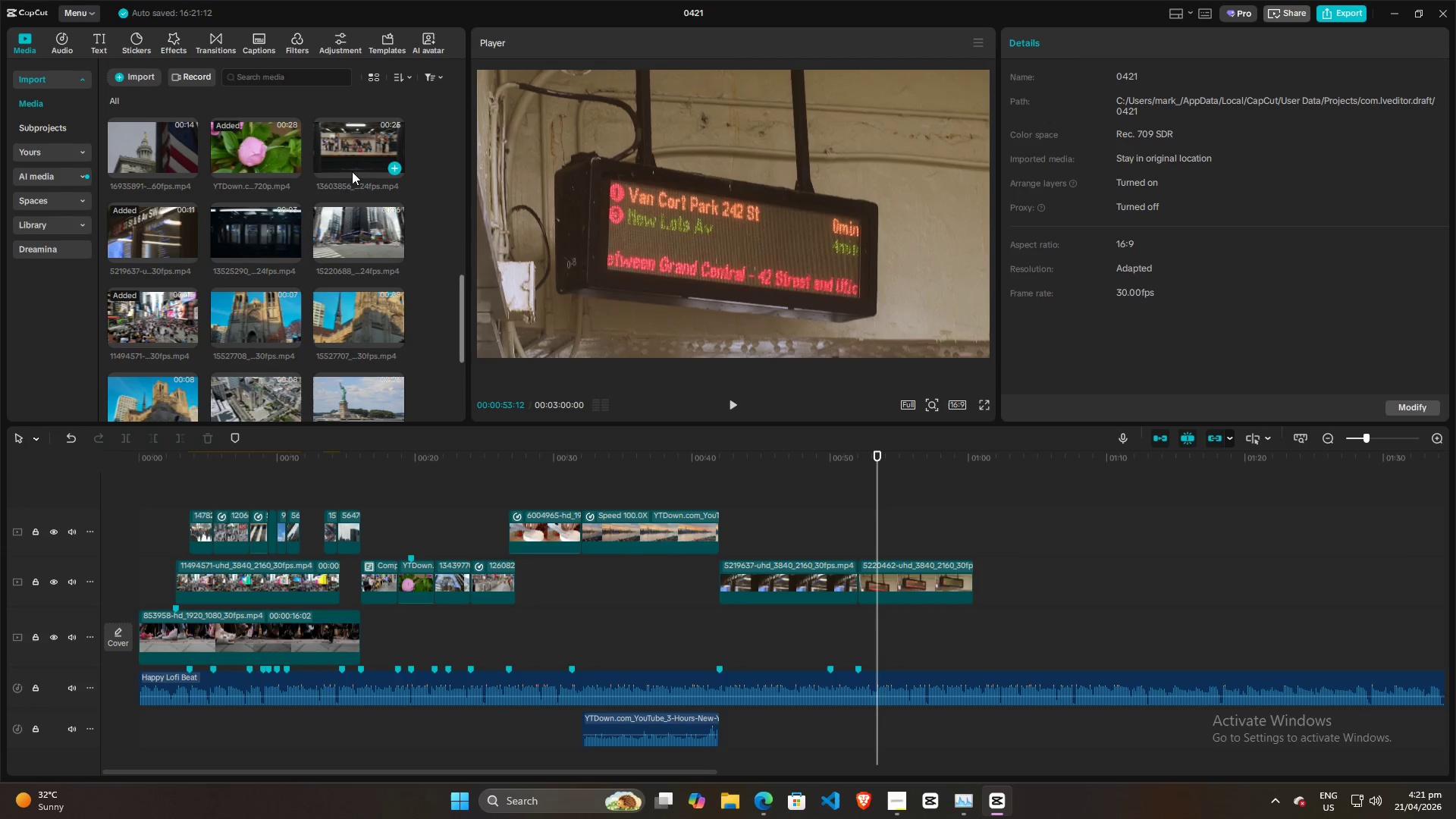 
left_click_drag(start_coordinate=[352, 156], to_coordinate=[879, 538])
 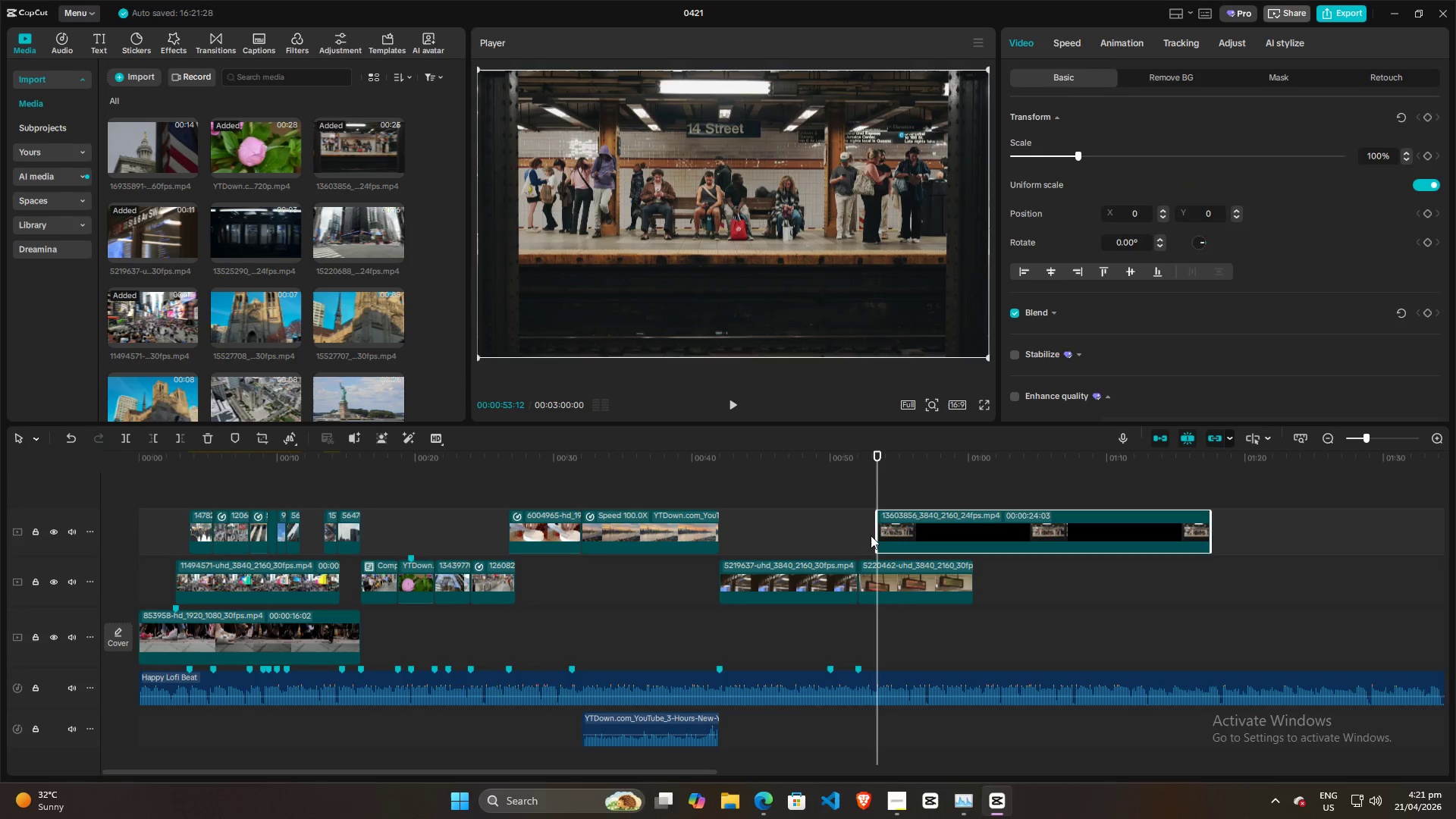 
left_click([869, 535])
 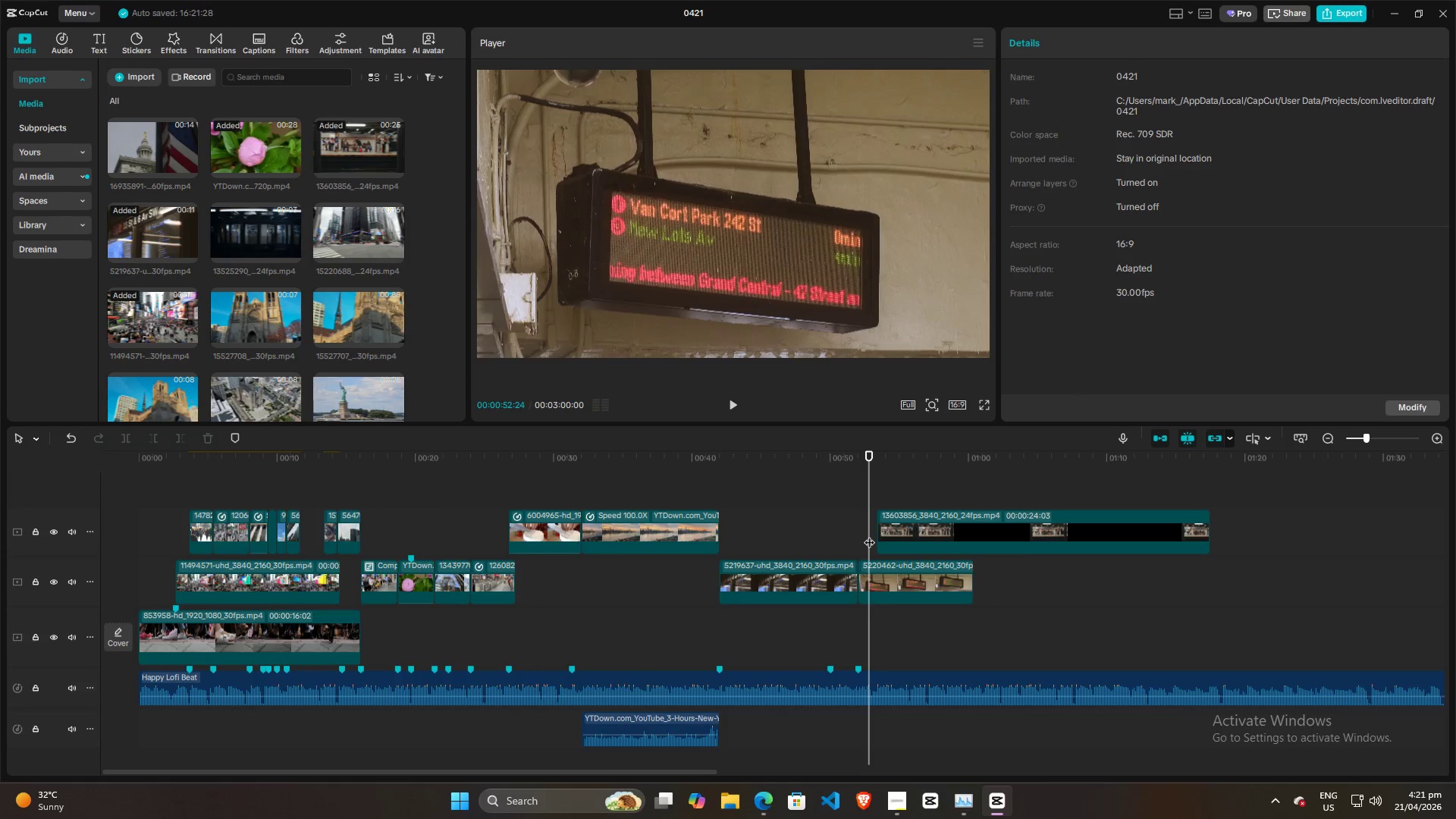 
key(Space)
 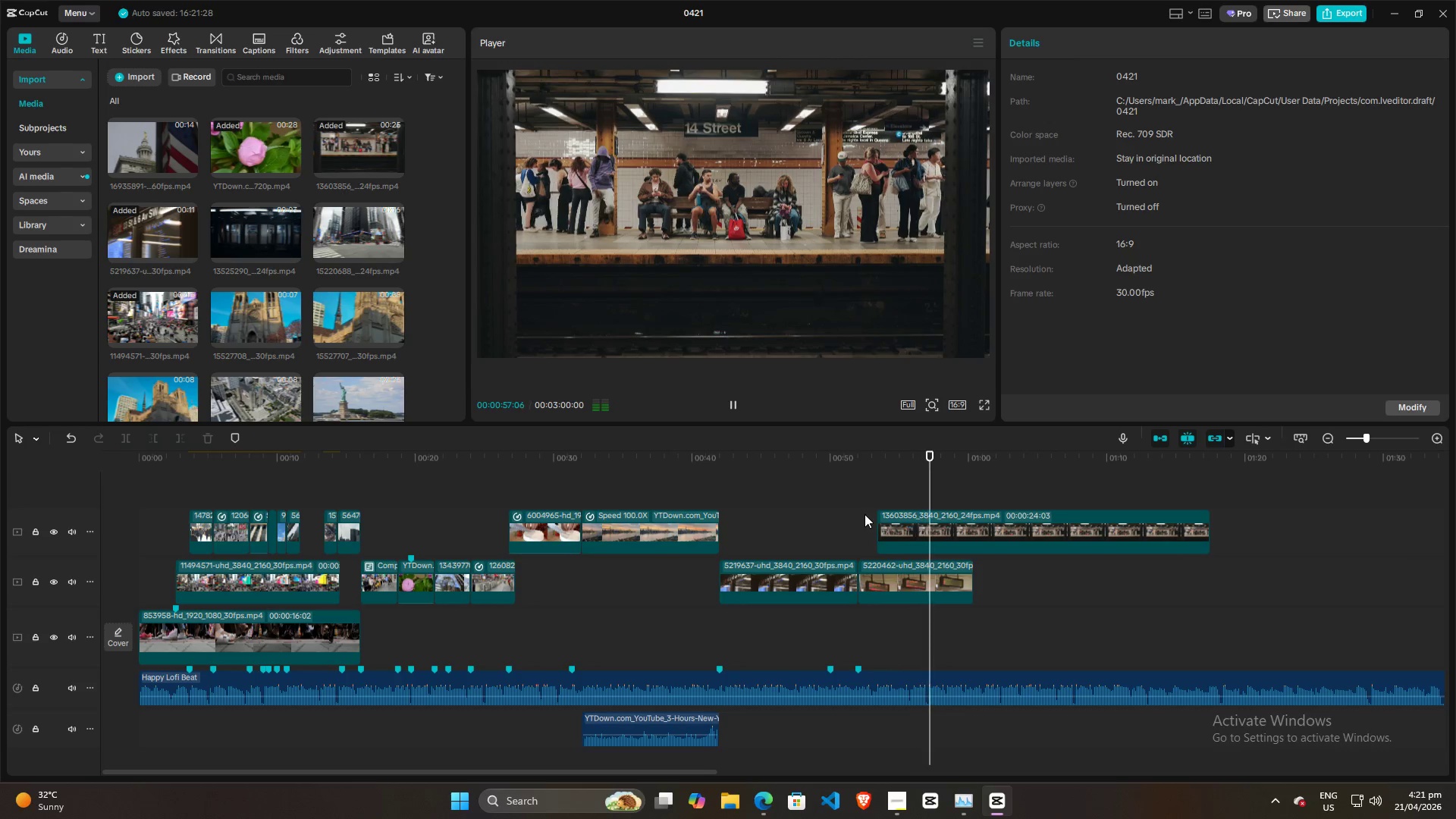 
wait(5.97)
 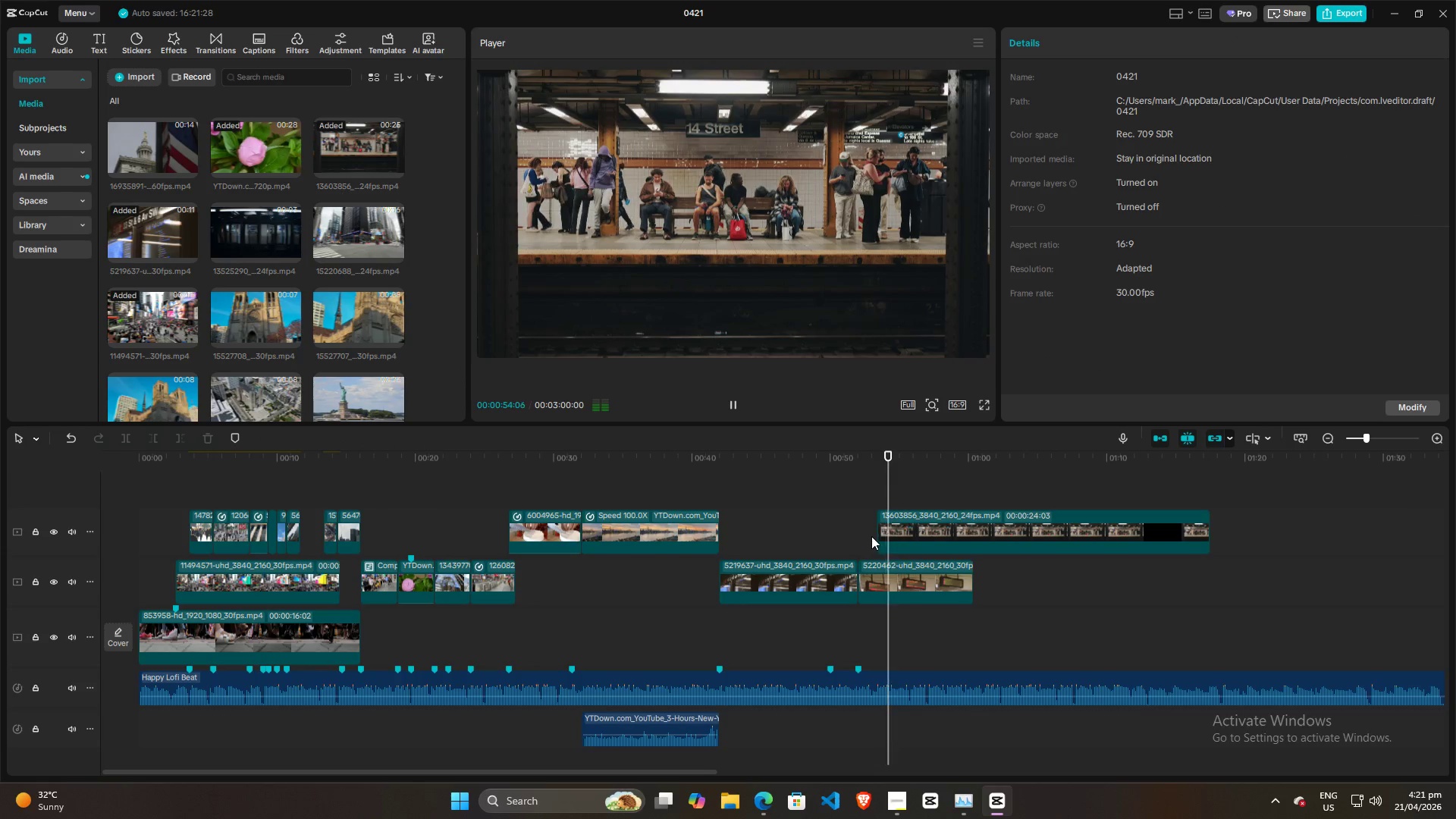 
key(Space)
 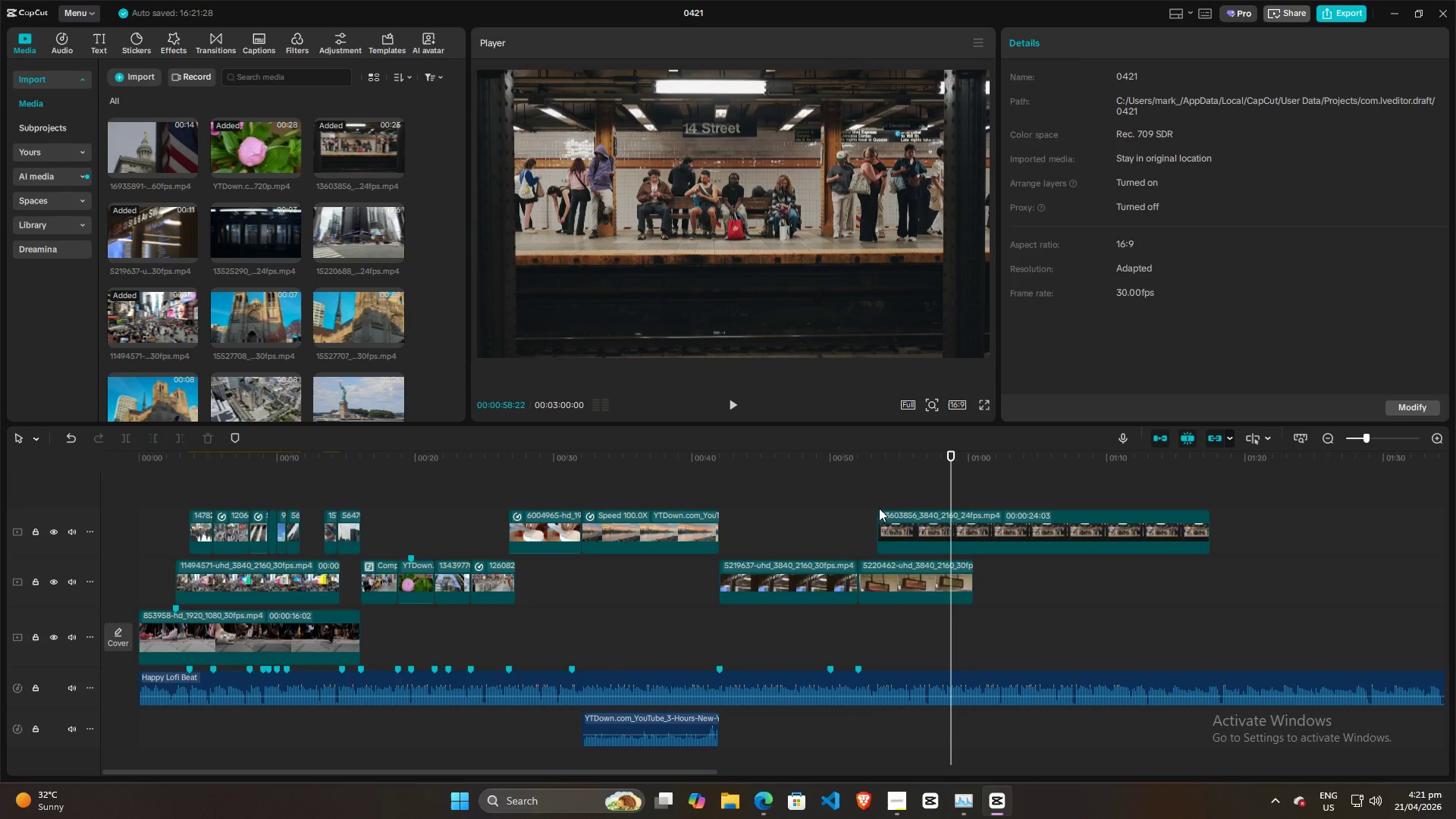 
left_click([931, 491])
 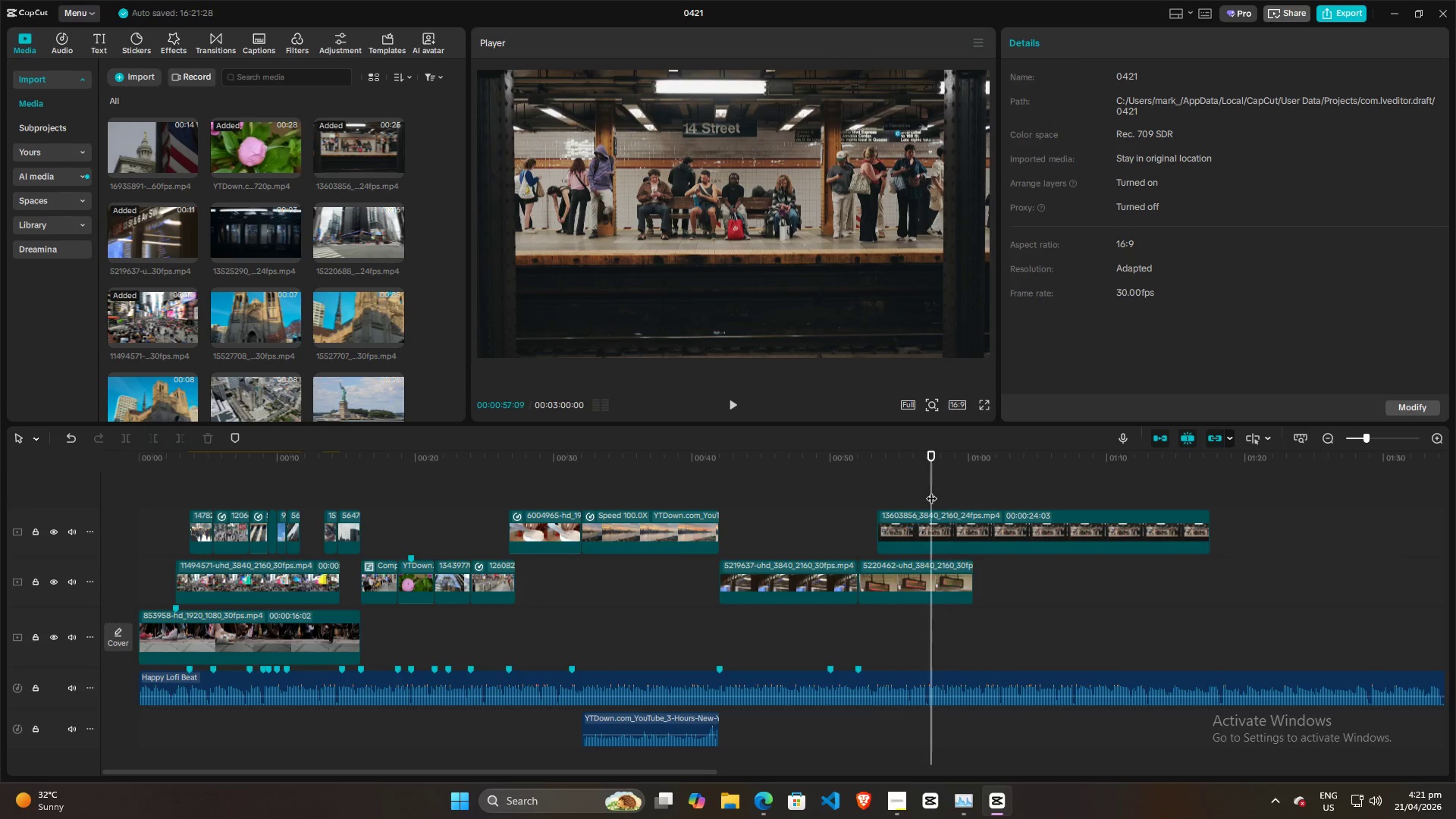 
key(Space)
 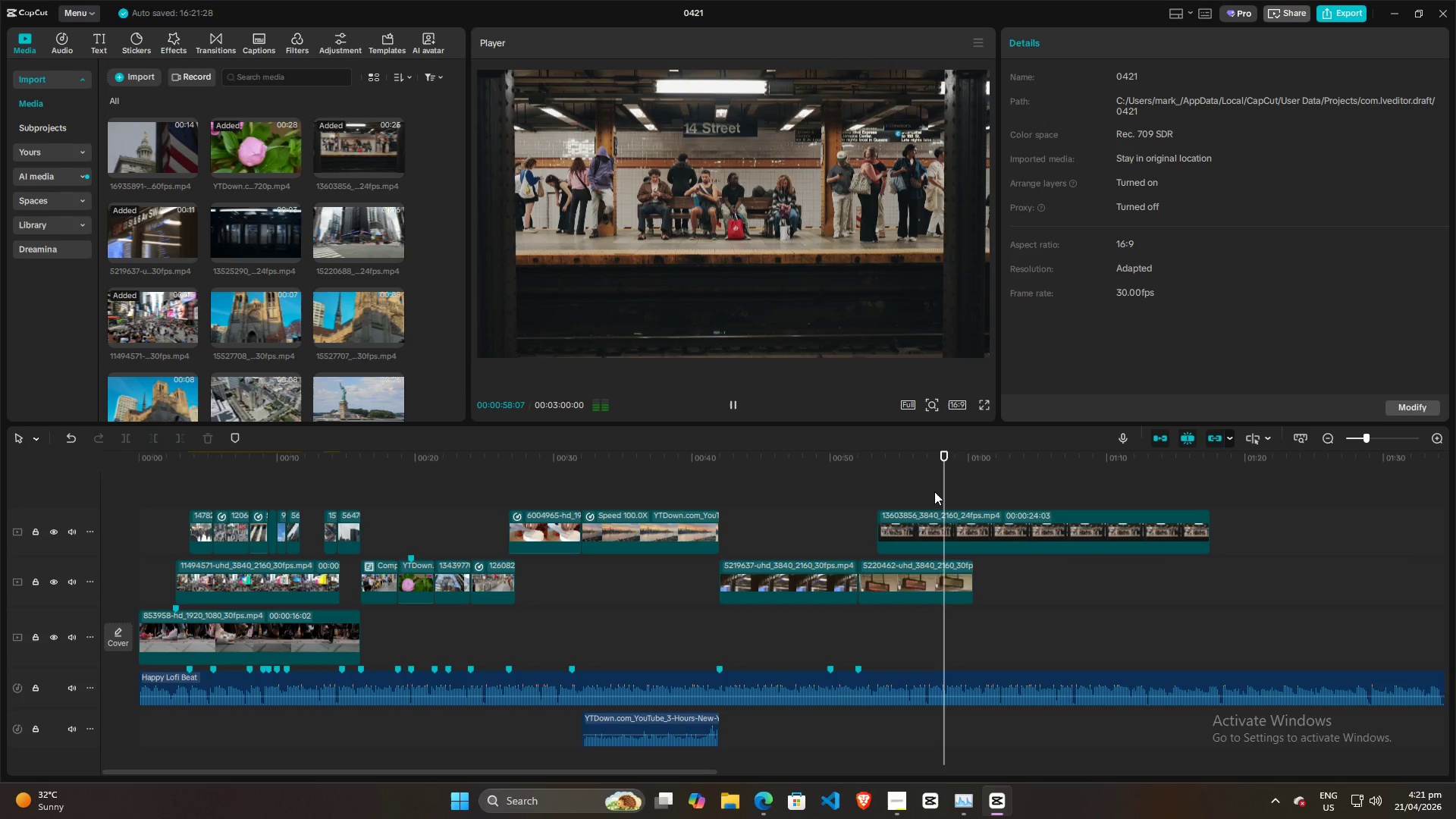 
key(Space)
 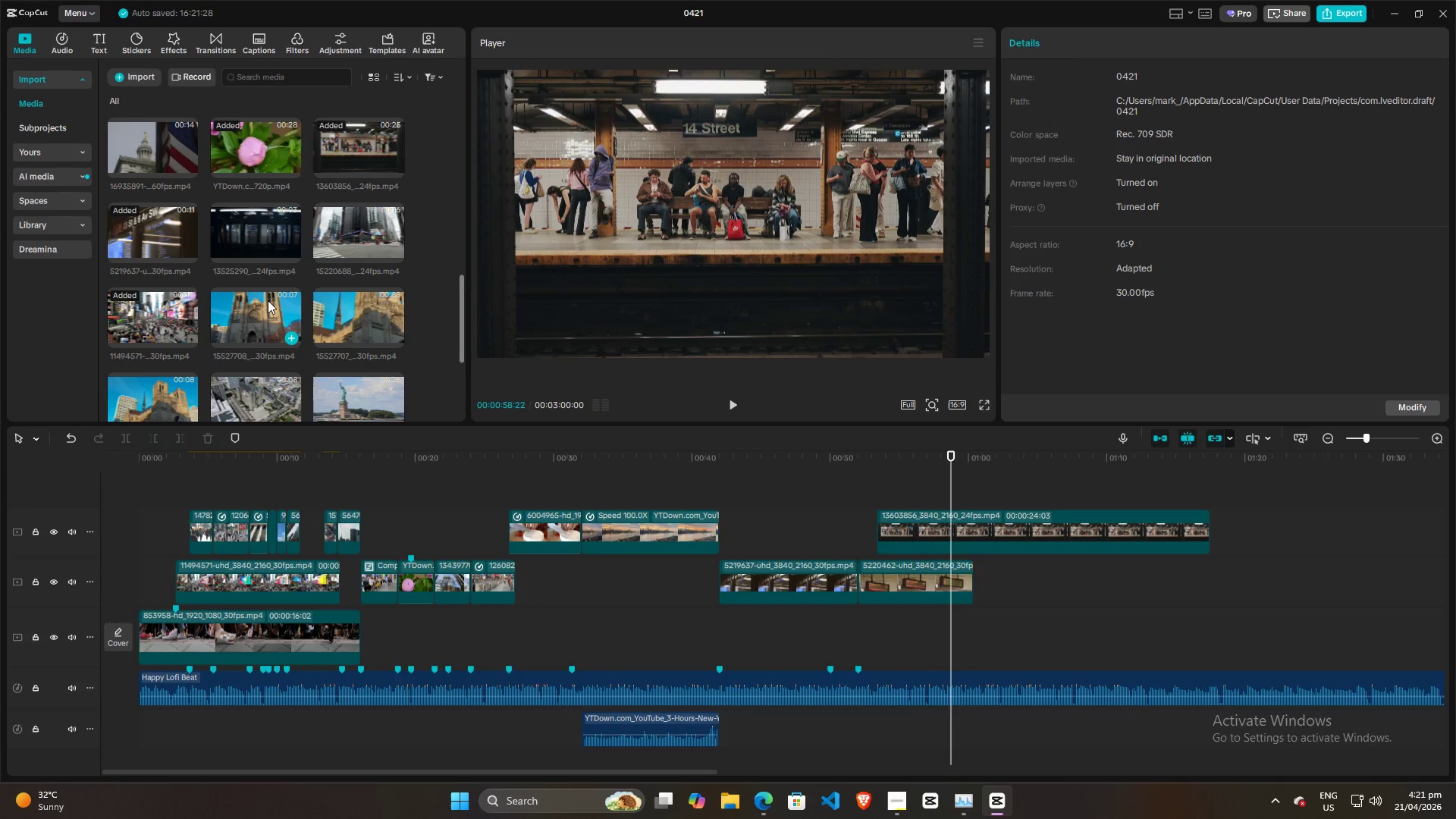 
scroll: coordinate [266, 311], scroll_direction: up, amount: 1.0
 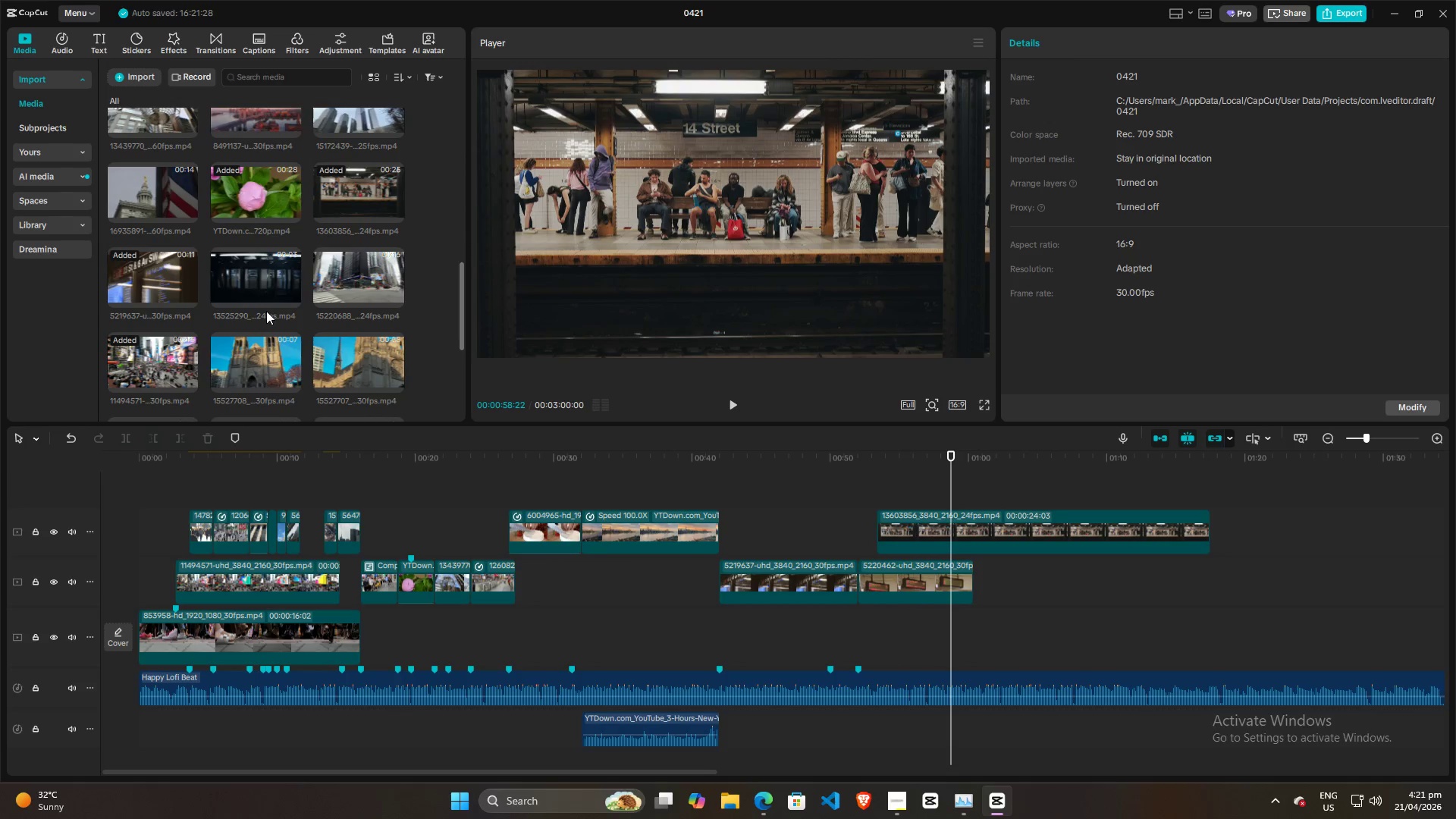 
scroll: coordinate [266, 312], scroll_direction: down, amount: 5.0
 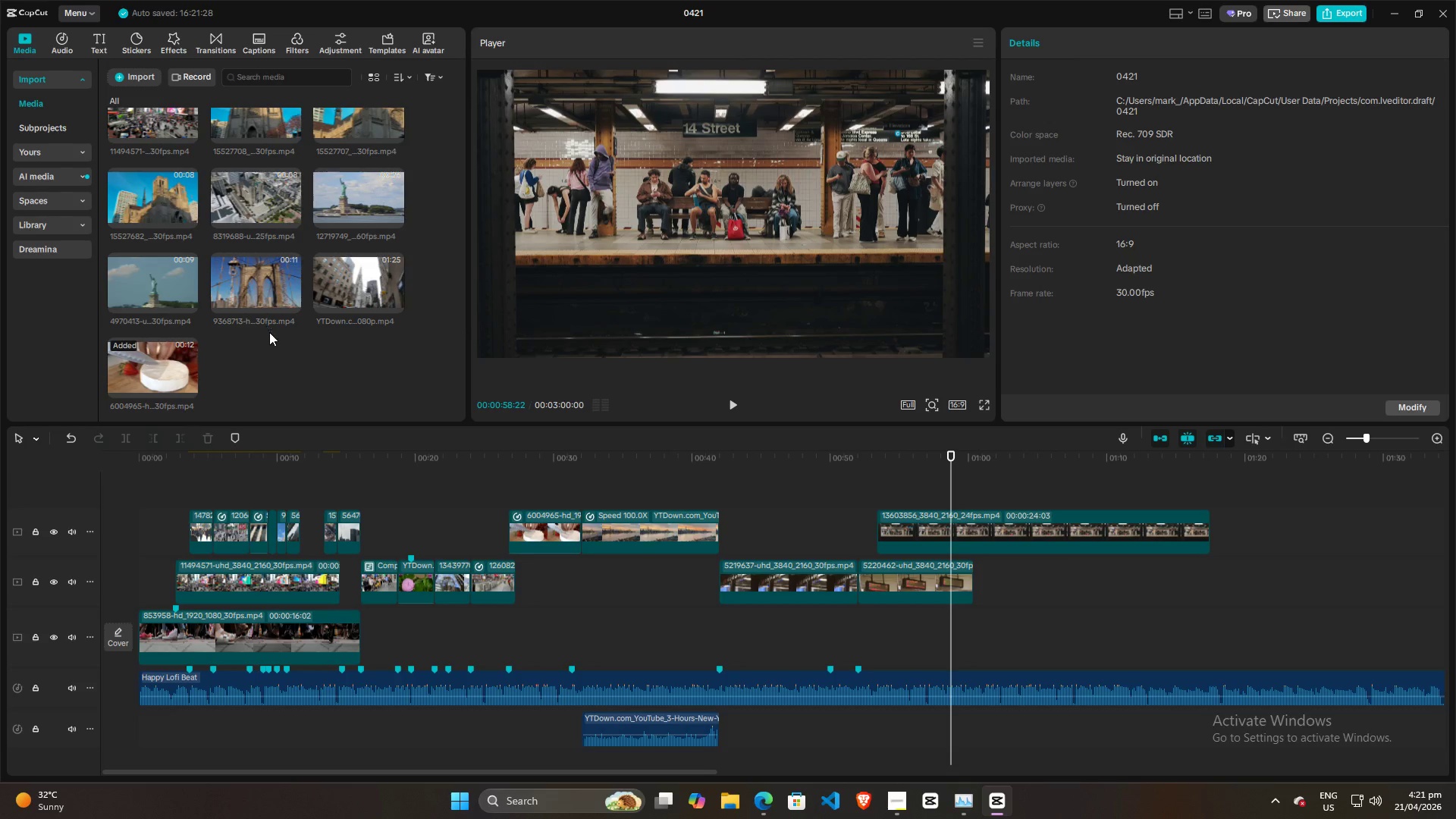 
scroll: coordinate [270, 332], scroll_direction: up, amount: 15.0
 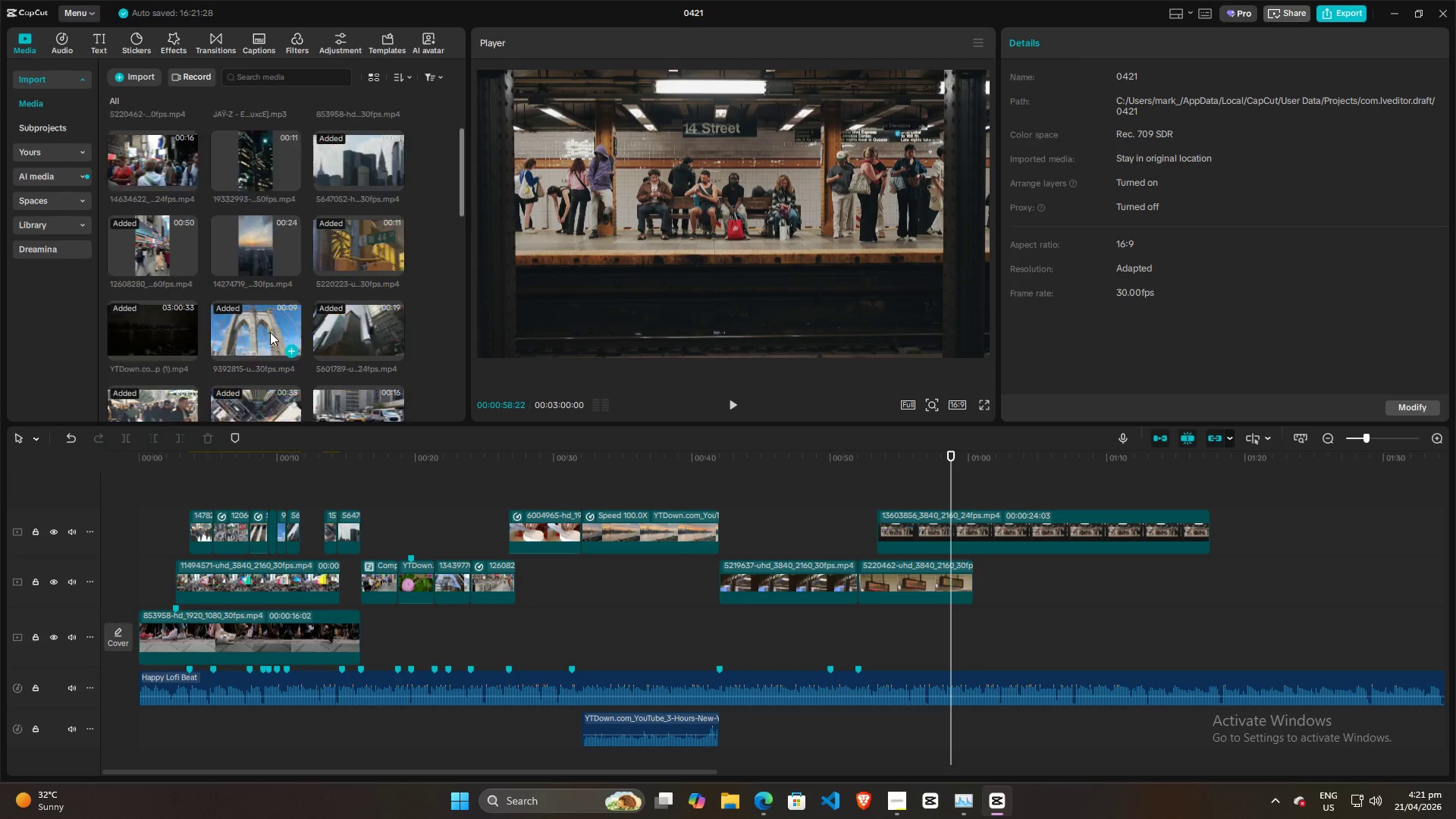 
scroll: coordinate [270, 332], scroll_direction: down, amount: 9.0
 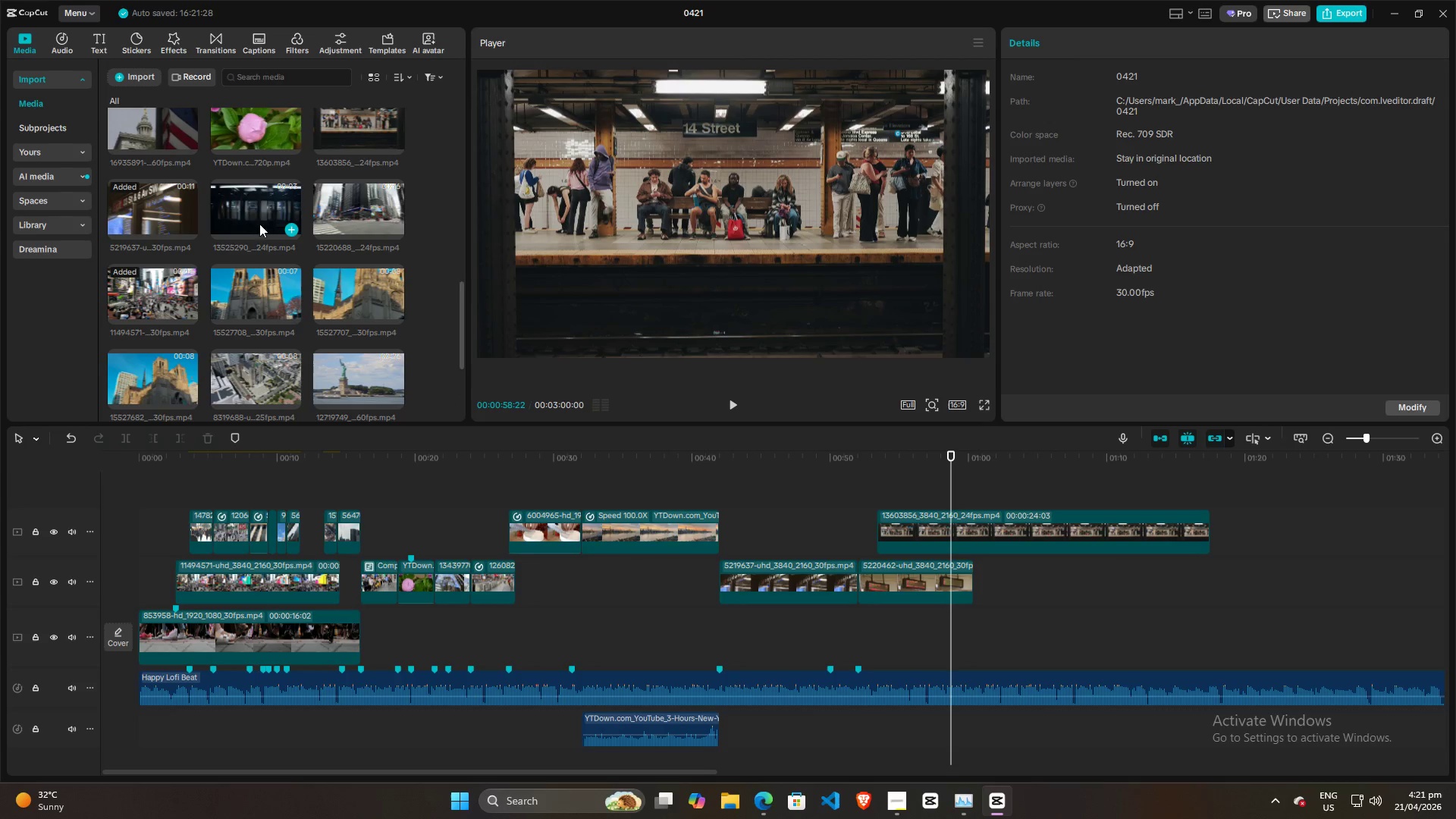 
left_click_drag(start_coordinate=[259, 214], to_coordinate=[954, 485])
 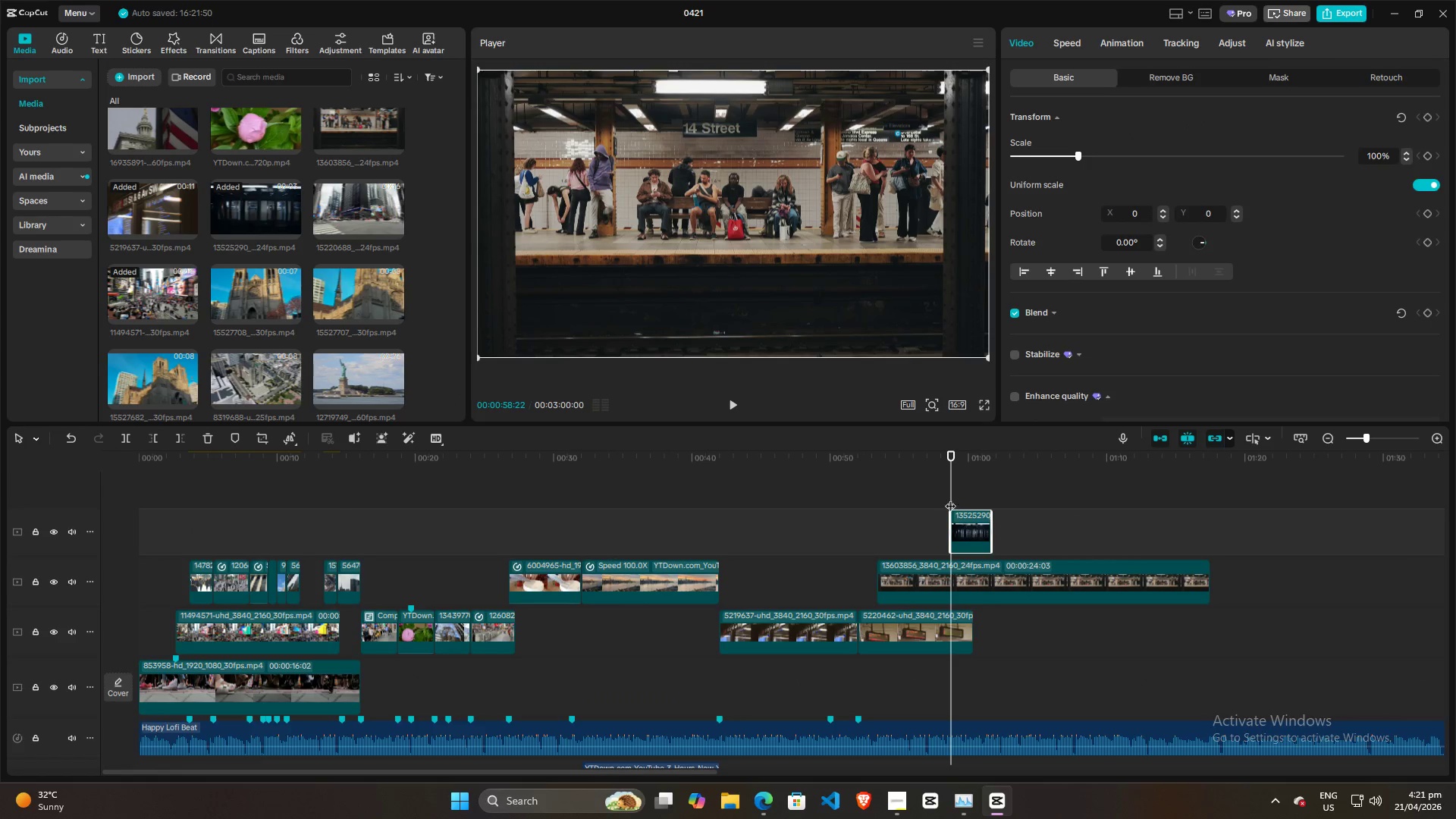 
key(Space)
 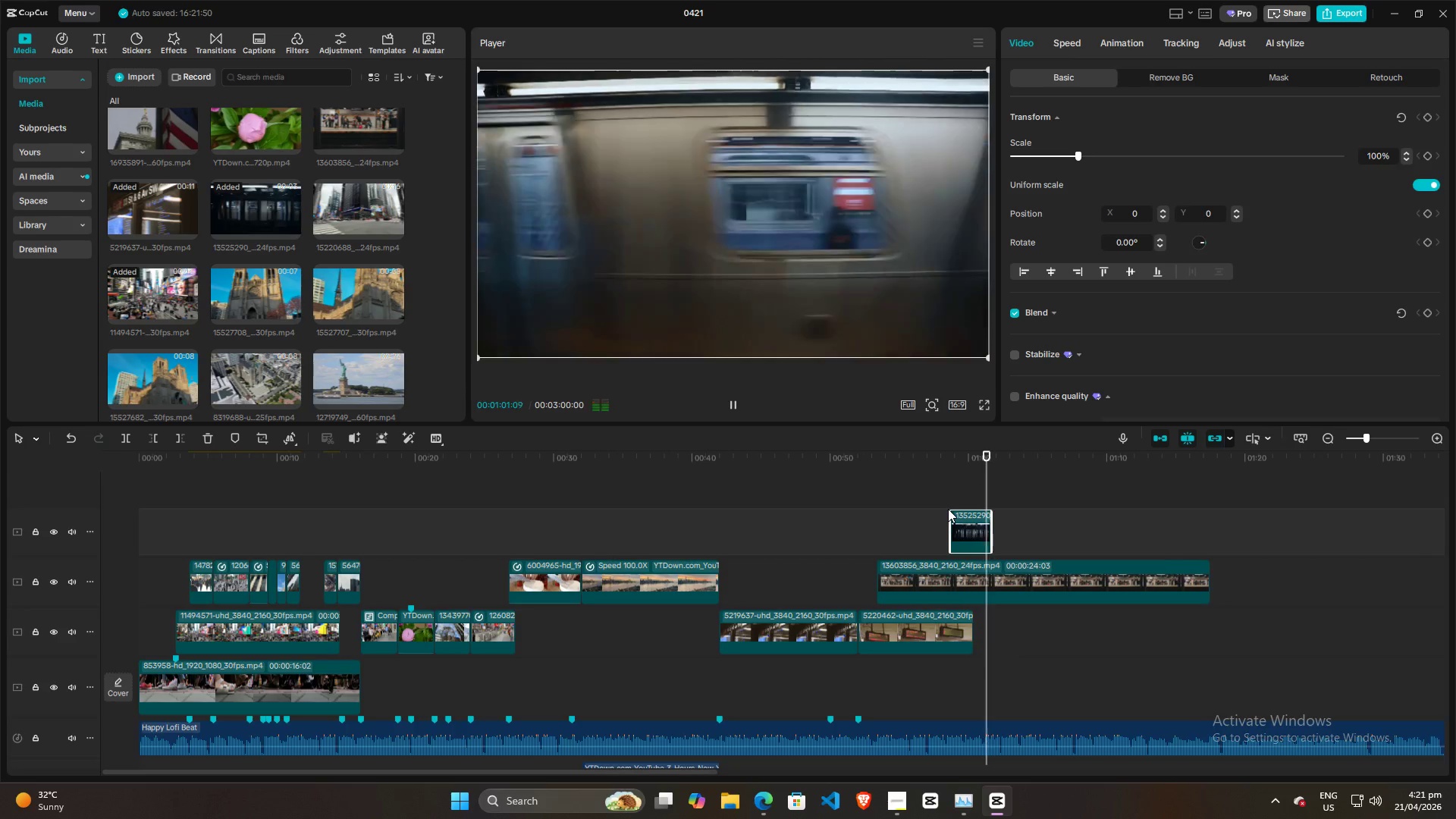 
key(Space)
 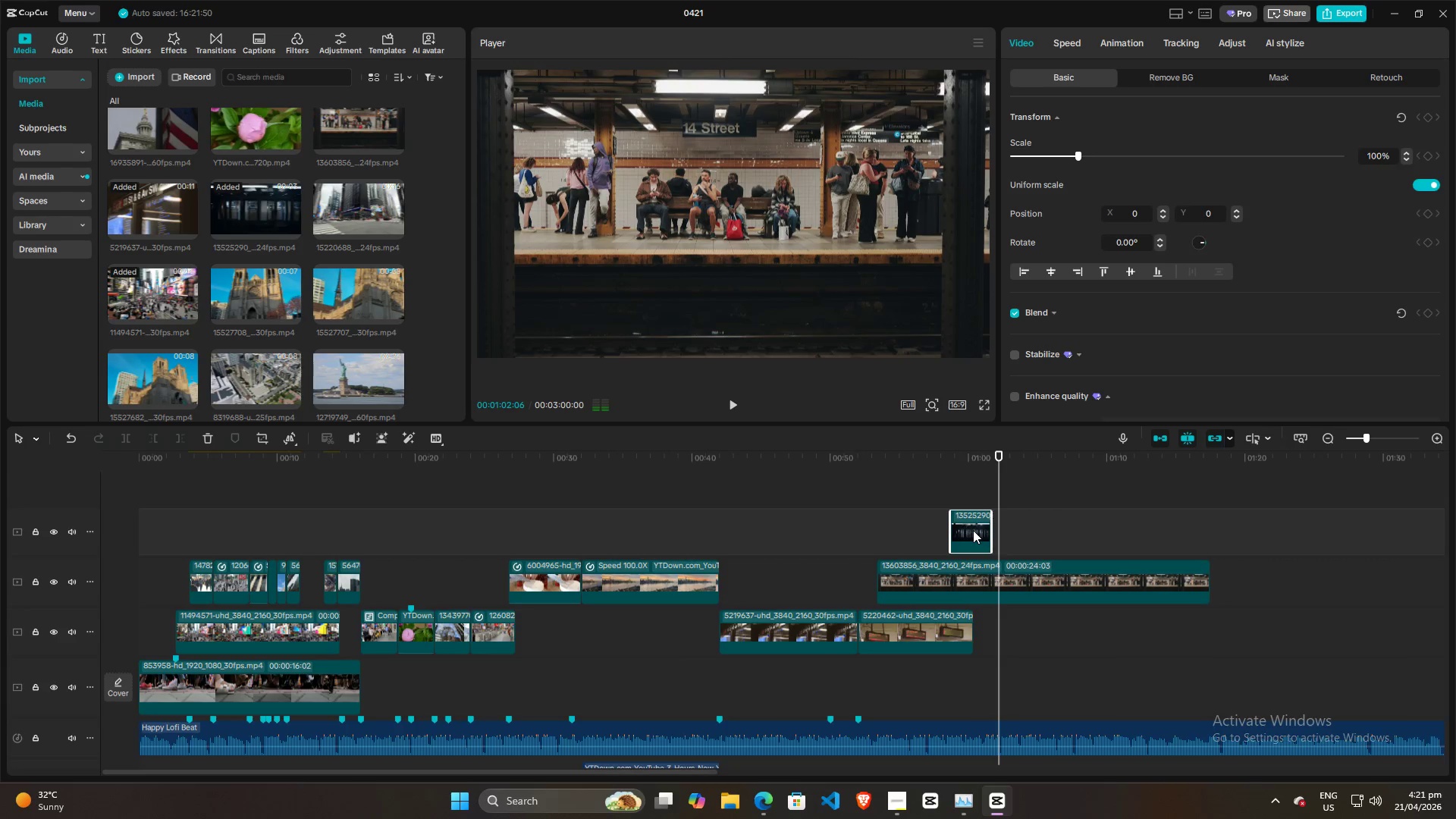 
left_click([973, 530])
 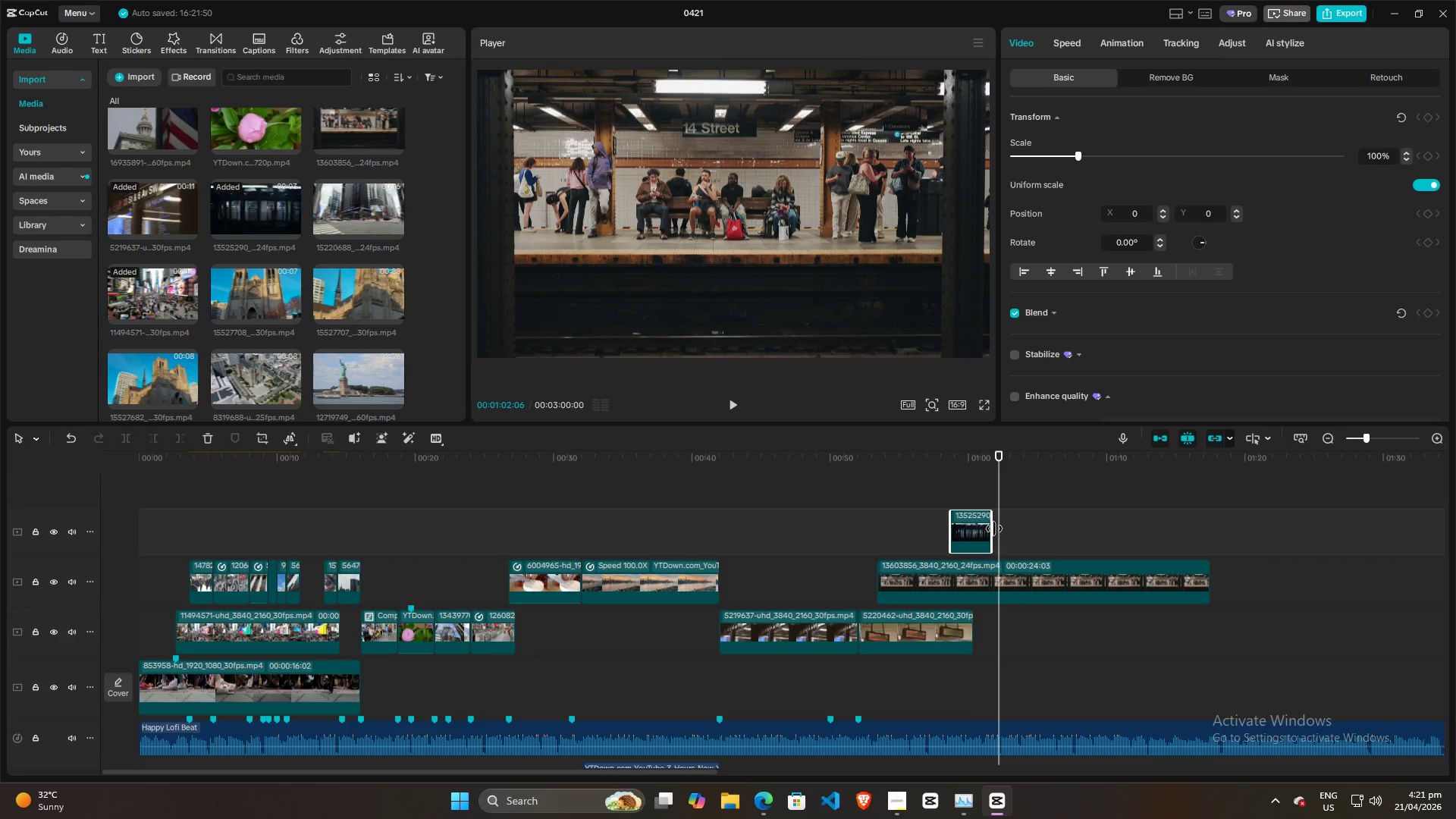 
left_click_drag(start_coordinate=[994, 529], to_coordinate=[1011, 524])
 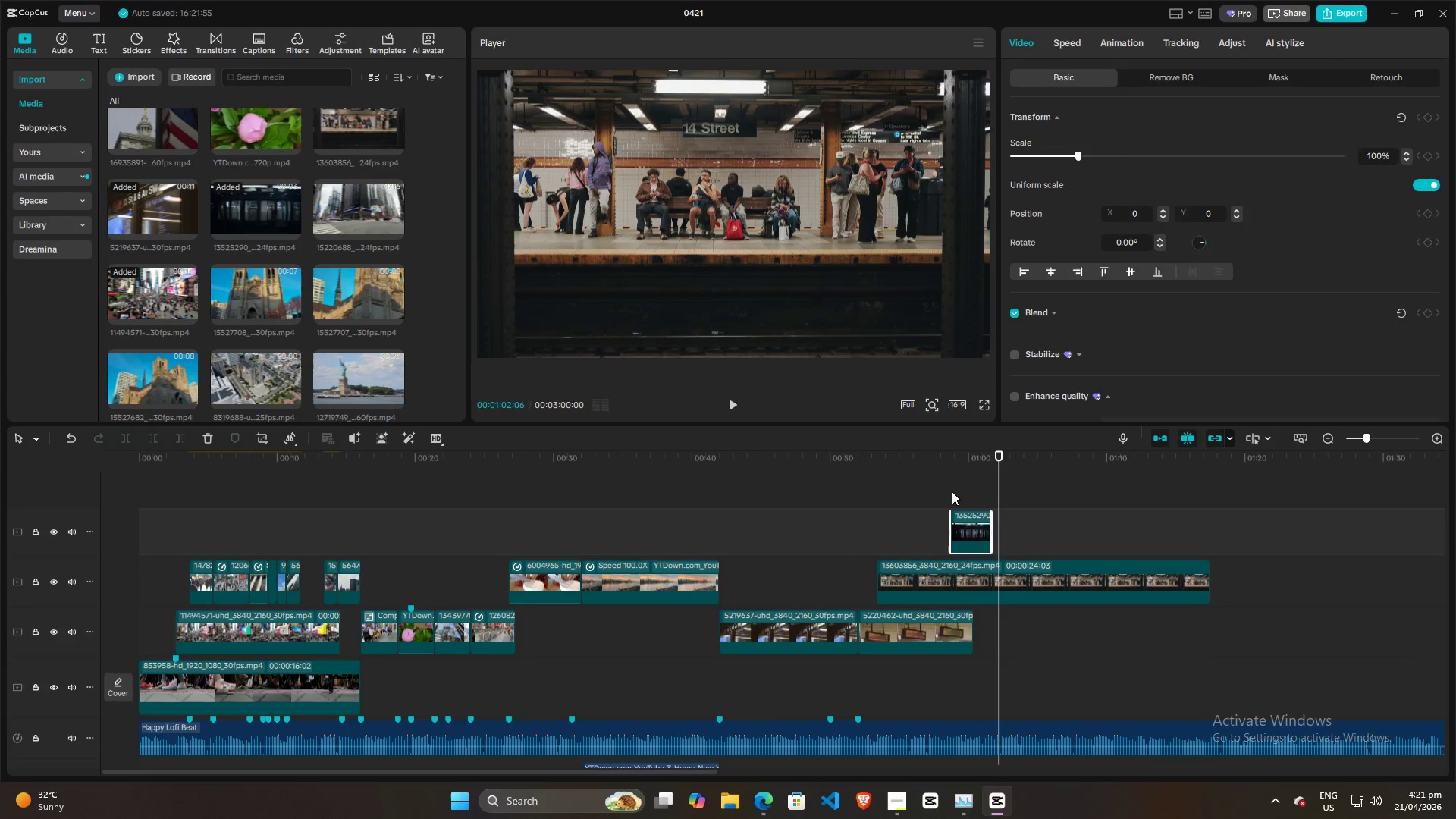 
left_click([952, 491])
 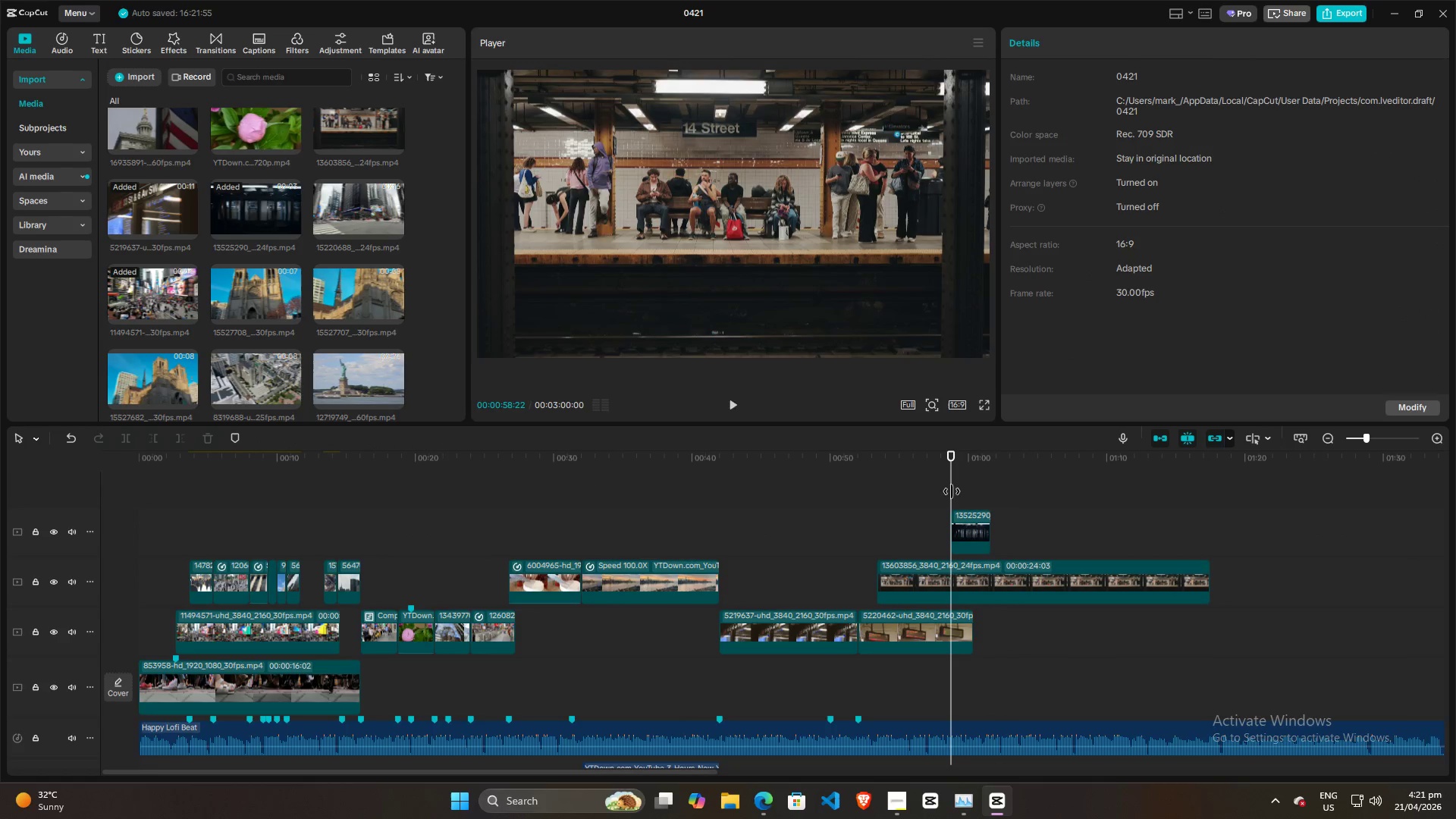 
key(Space)
 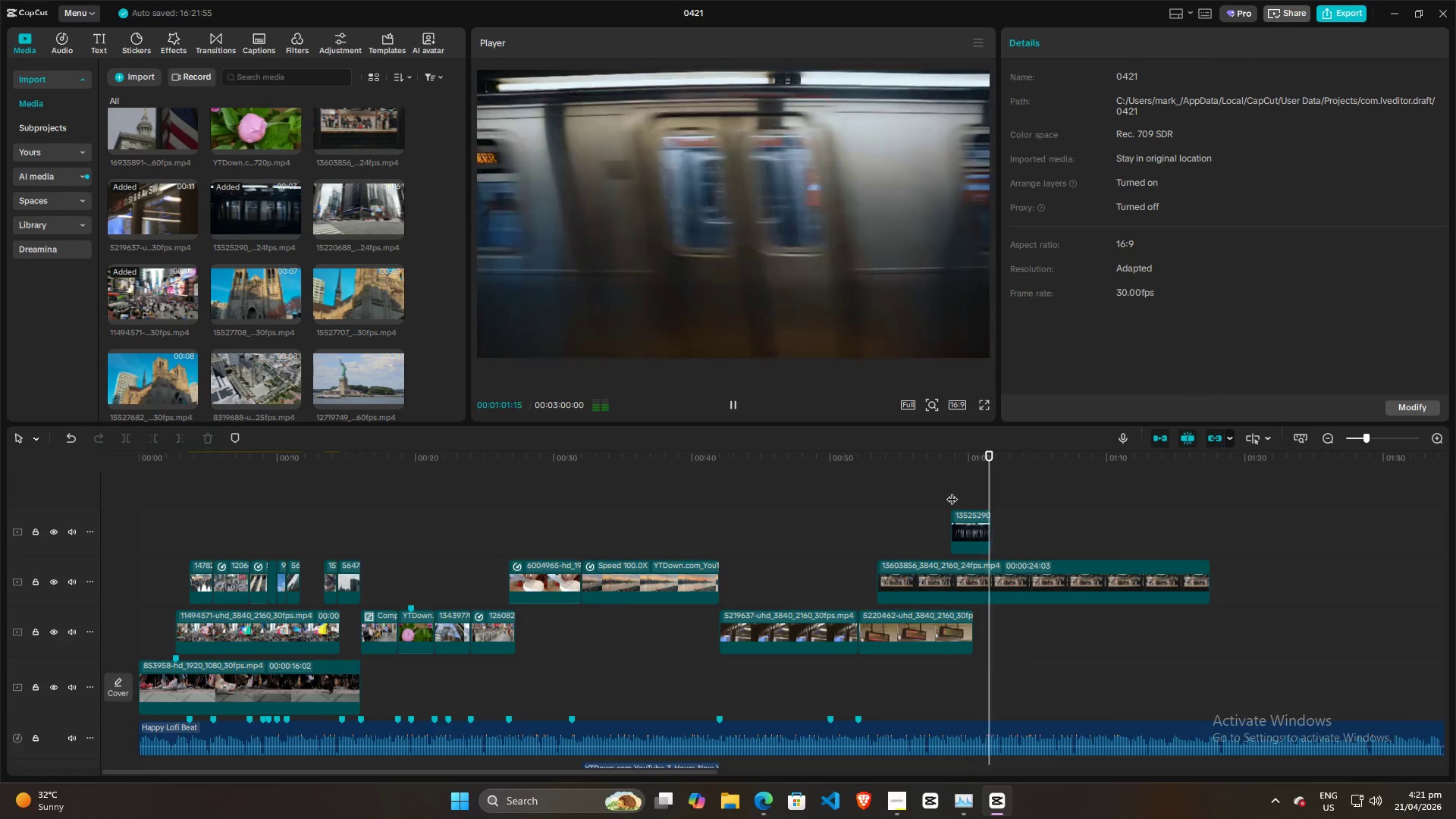 
key(Space)
 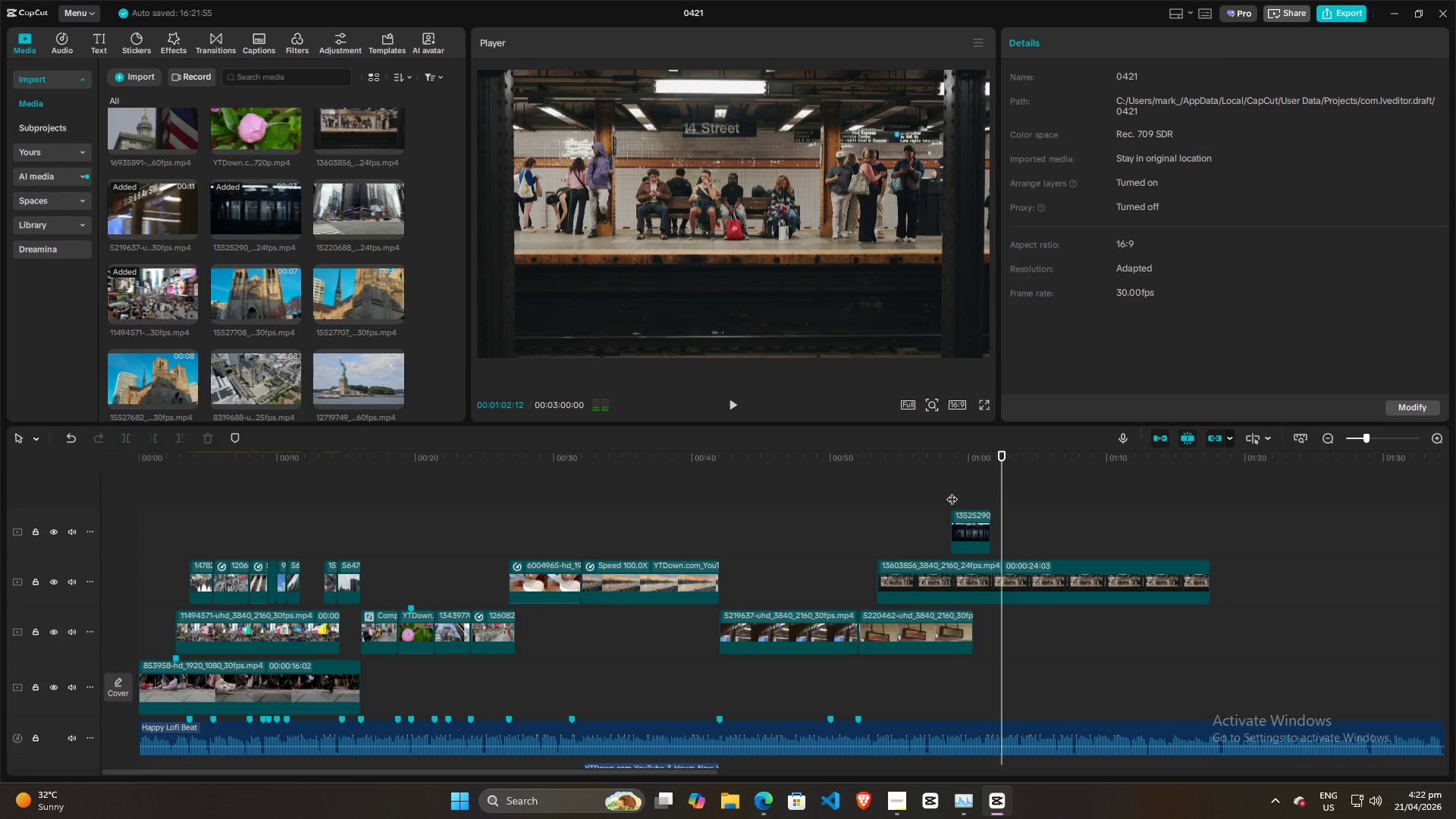 
left_click([952, 491])
 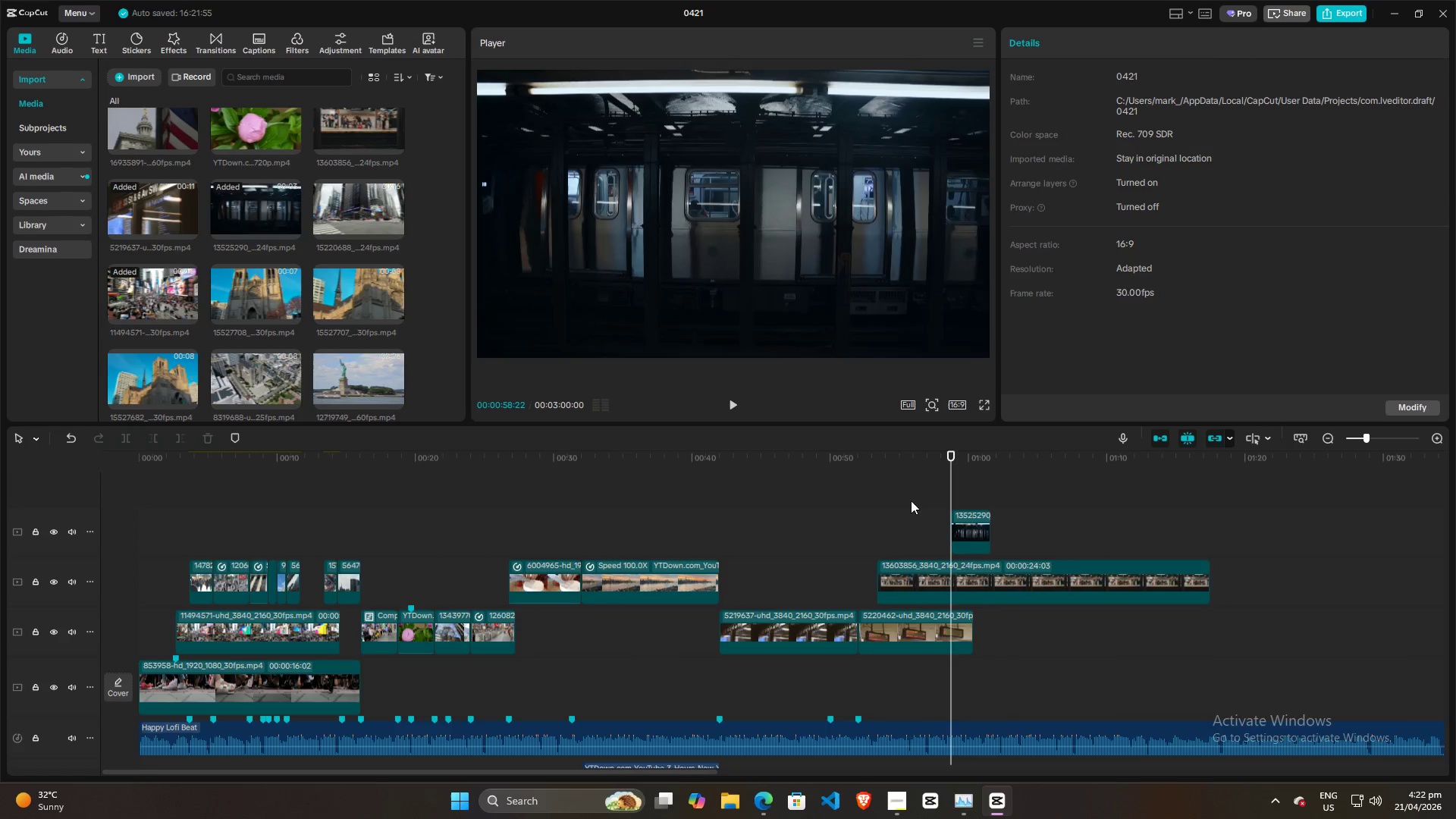 
double_click([867, 504])
 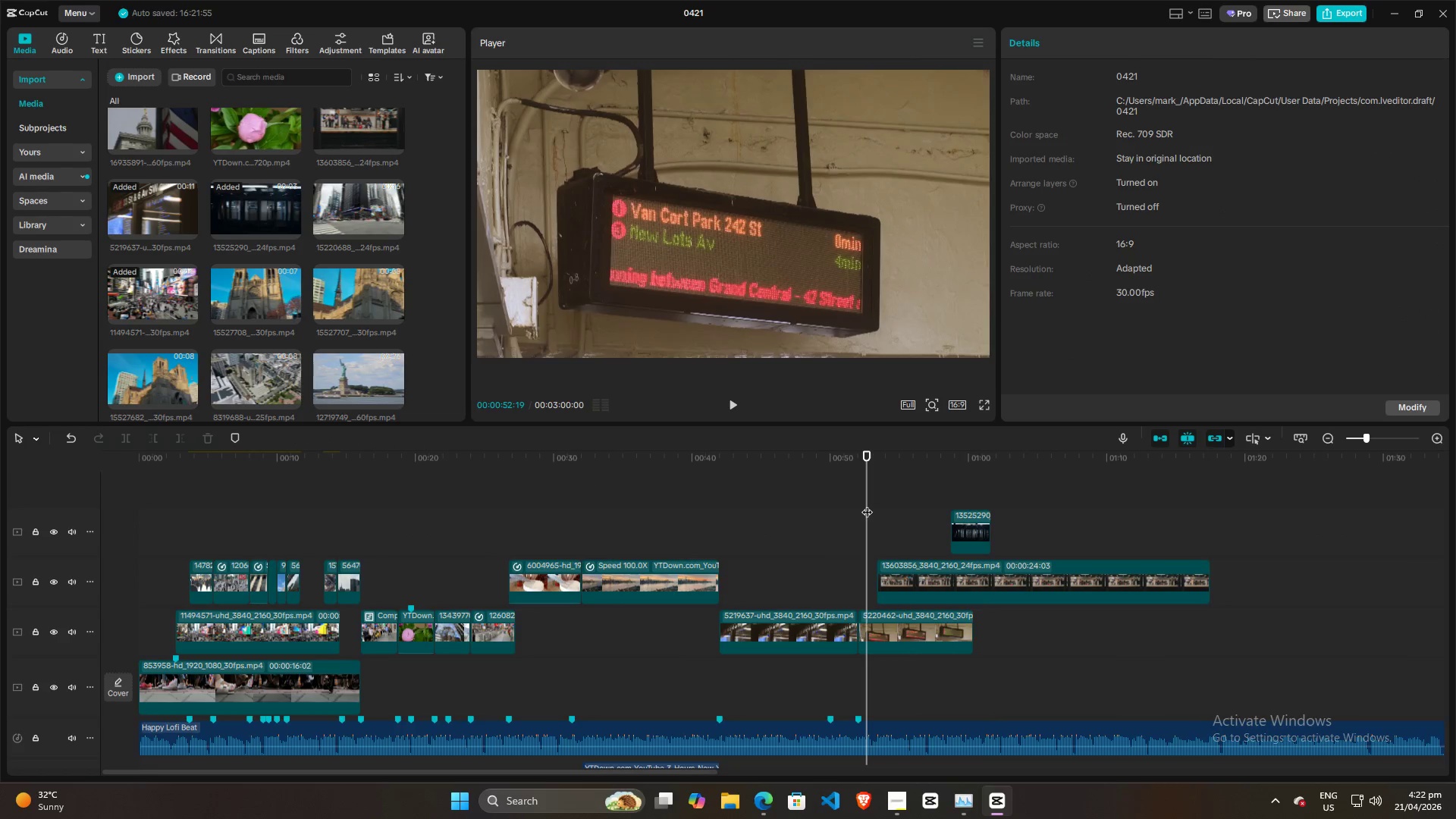 
left_click([867, 504])
 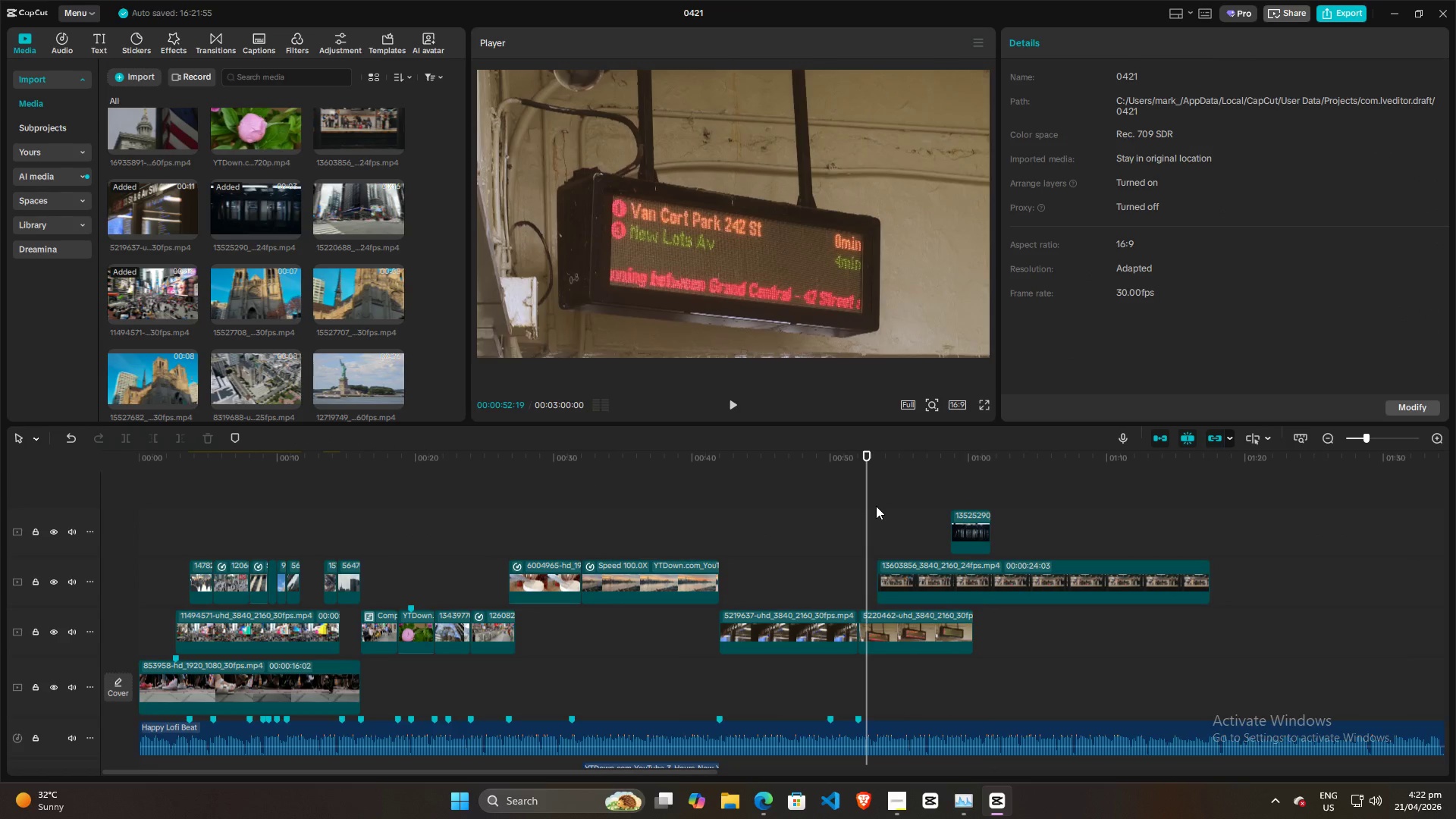 
key(Space)
 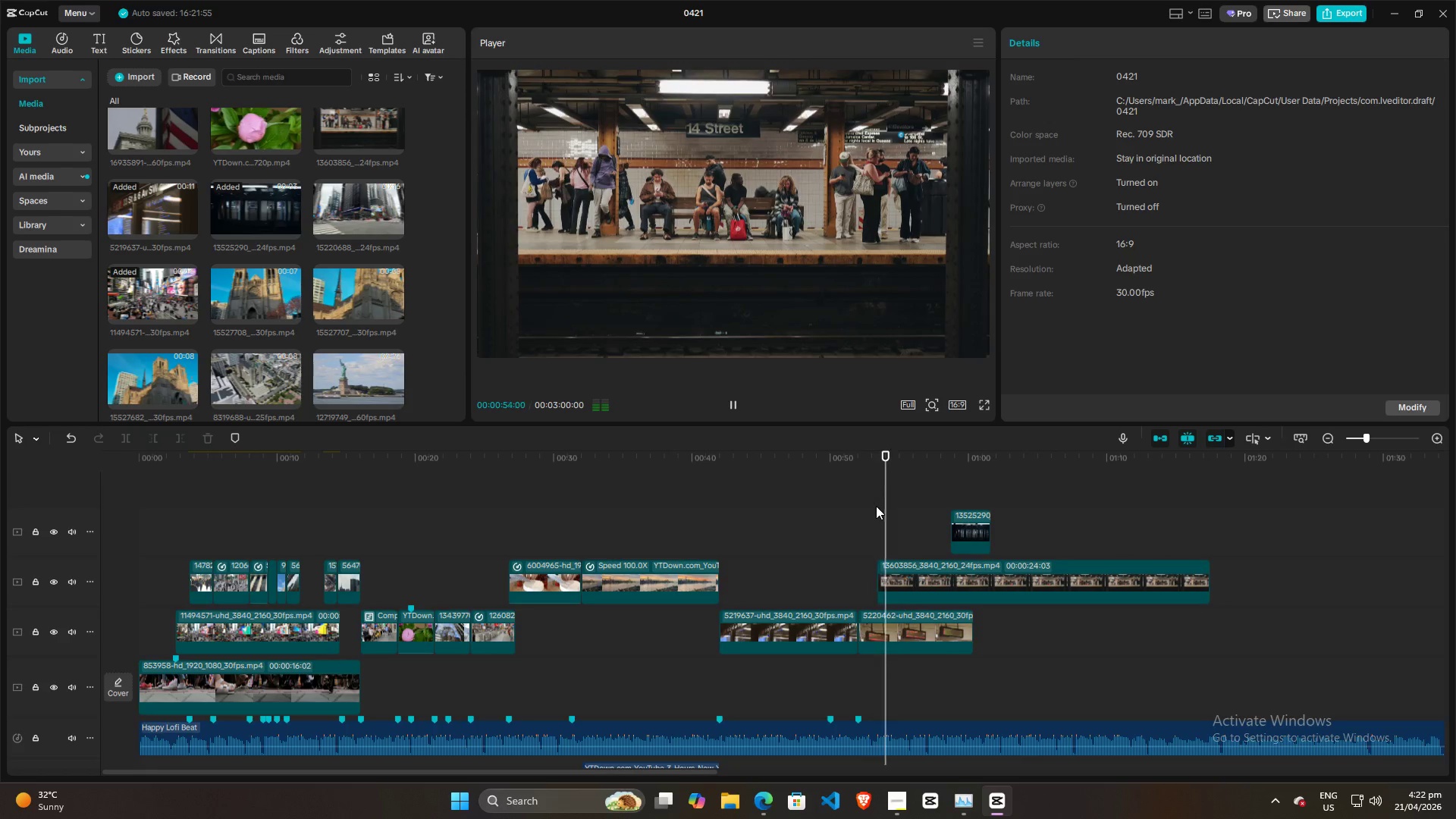 
left_click([761, 544])
 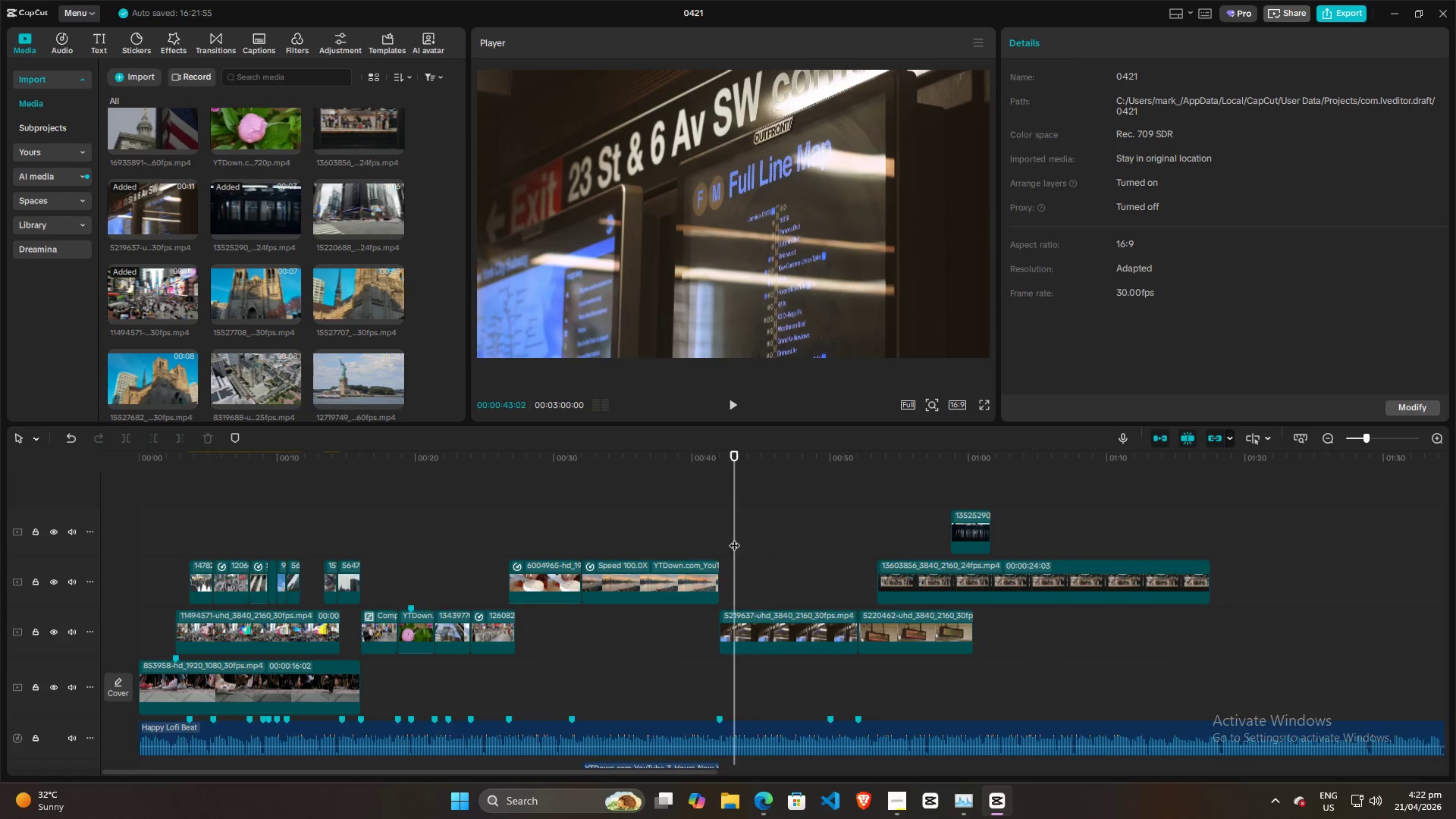 
double_click([716, 533])
 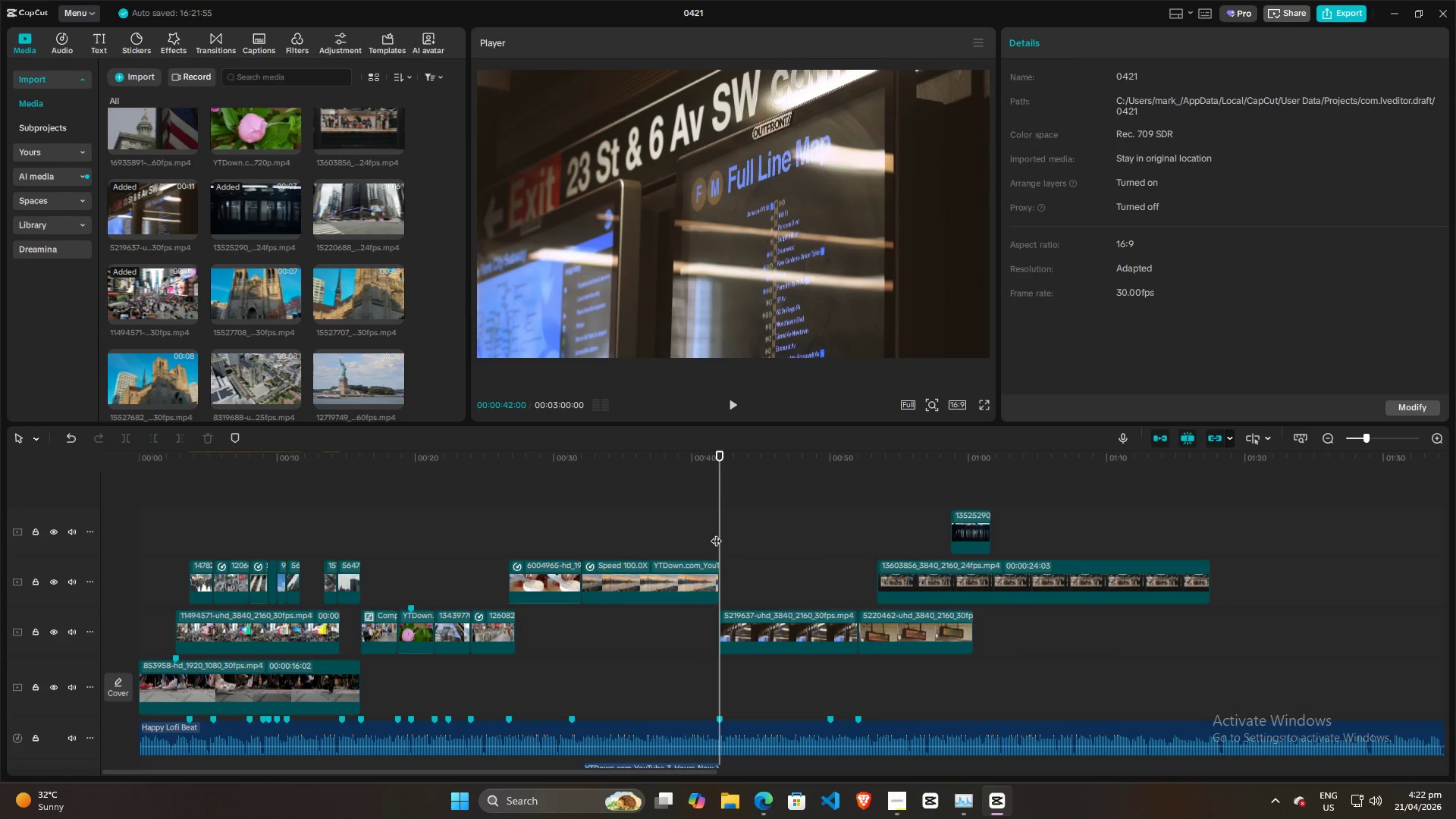 
key(Space)
 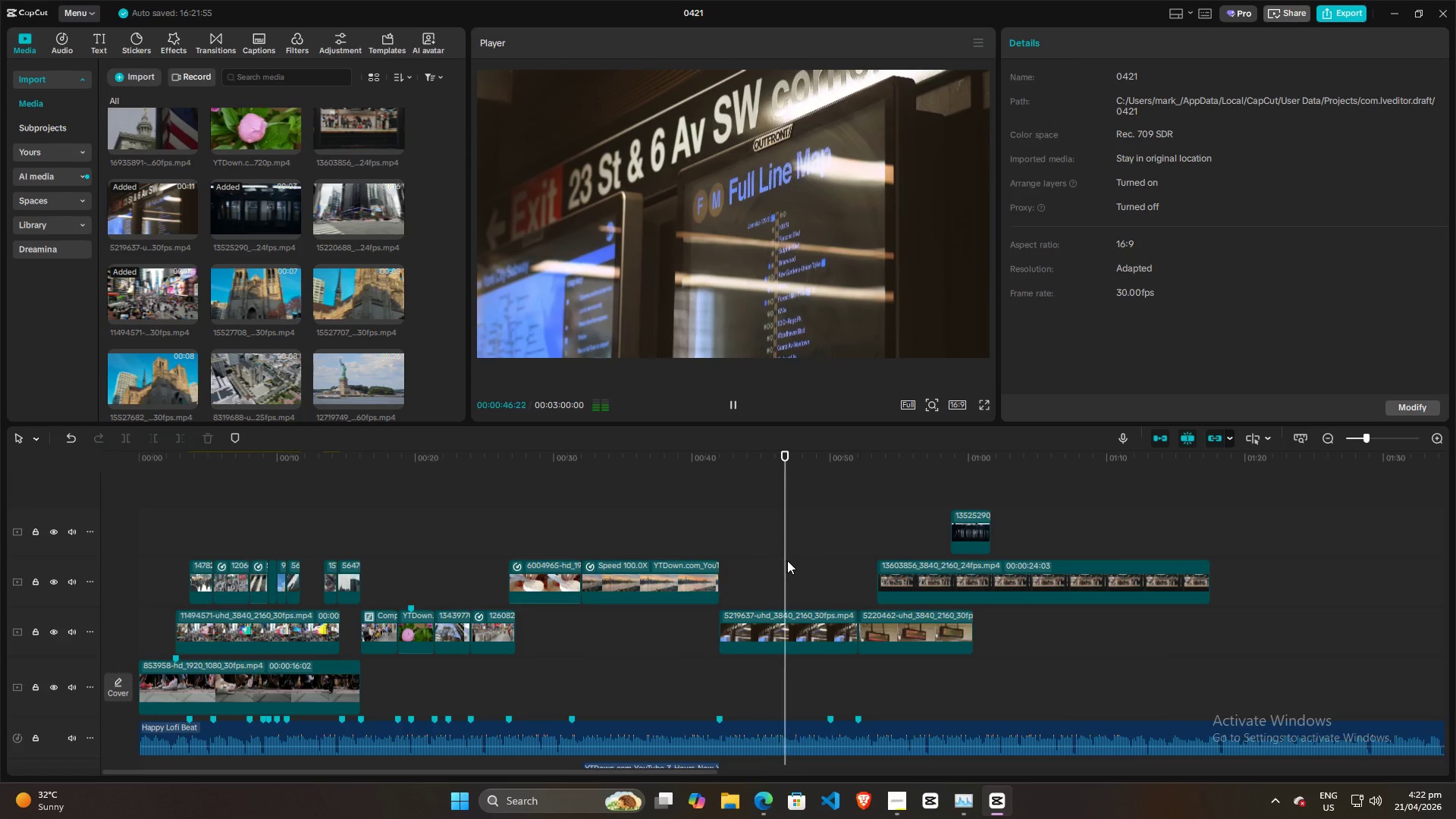 
wait(6.41)
 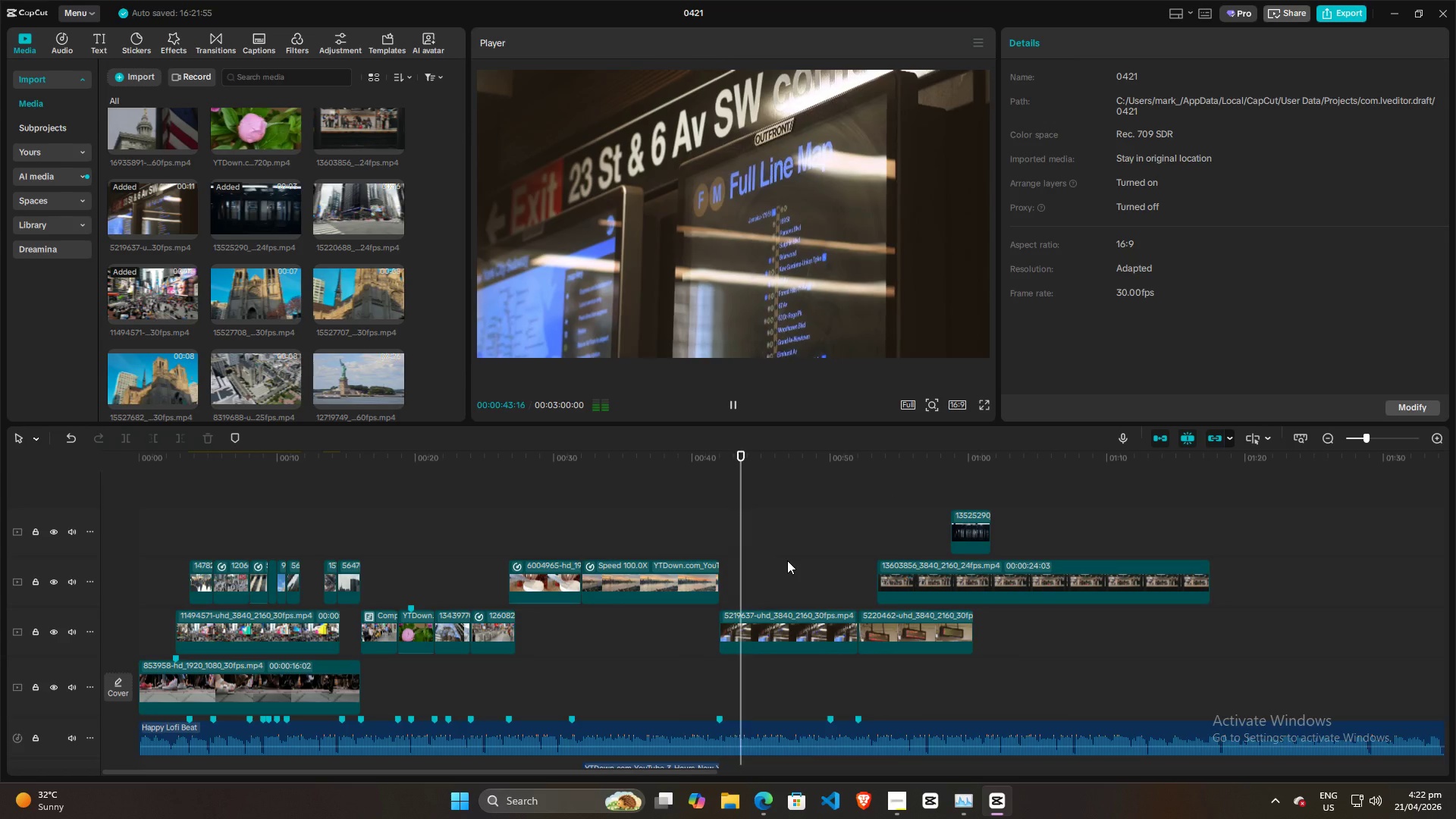 
key(Space)
 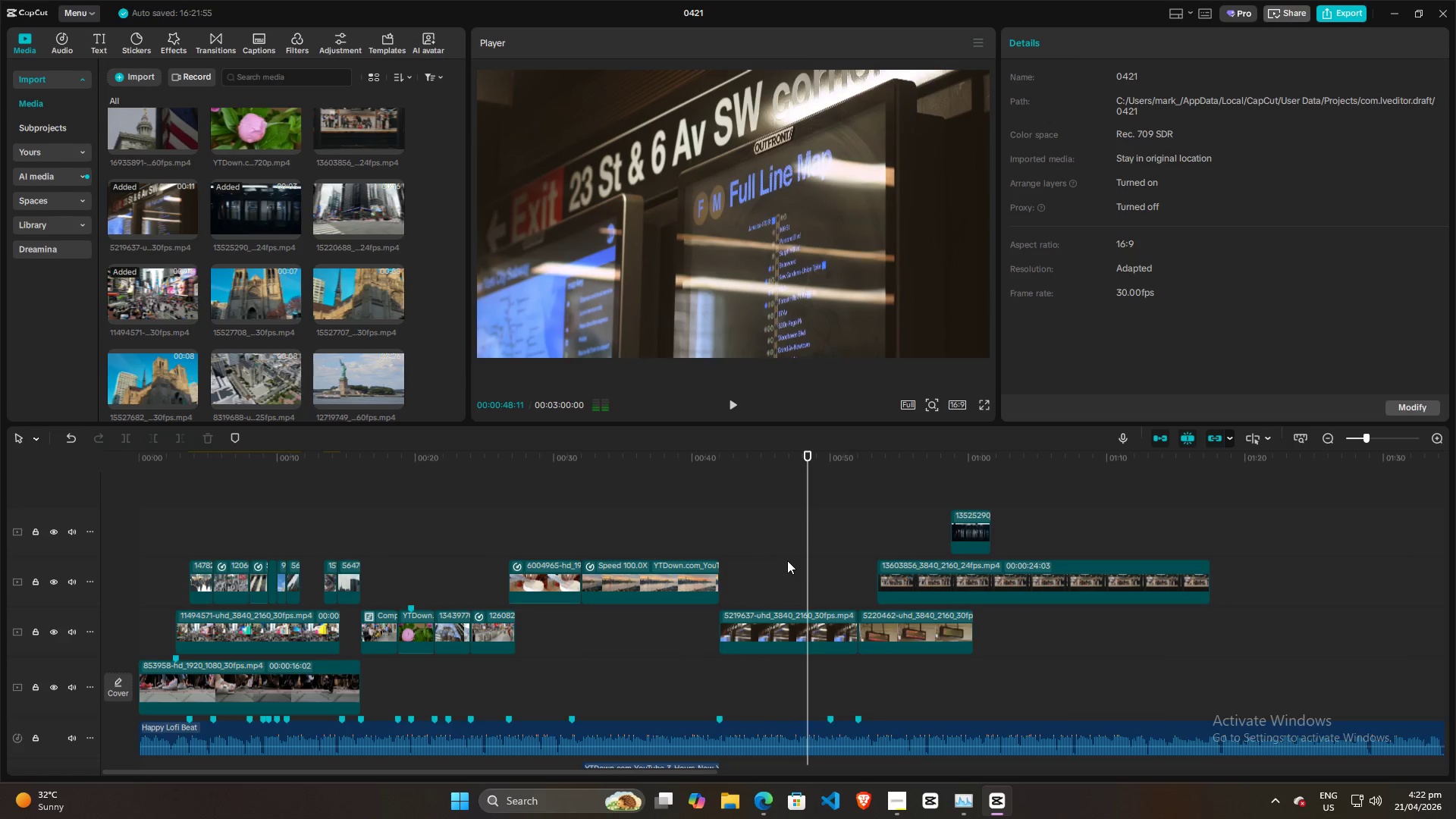 
left_click([787, 560])
 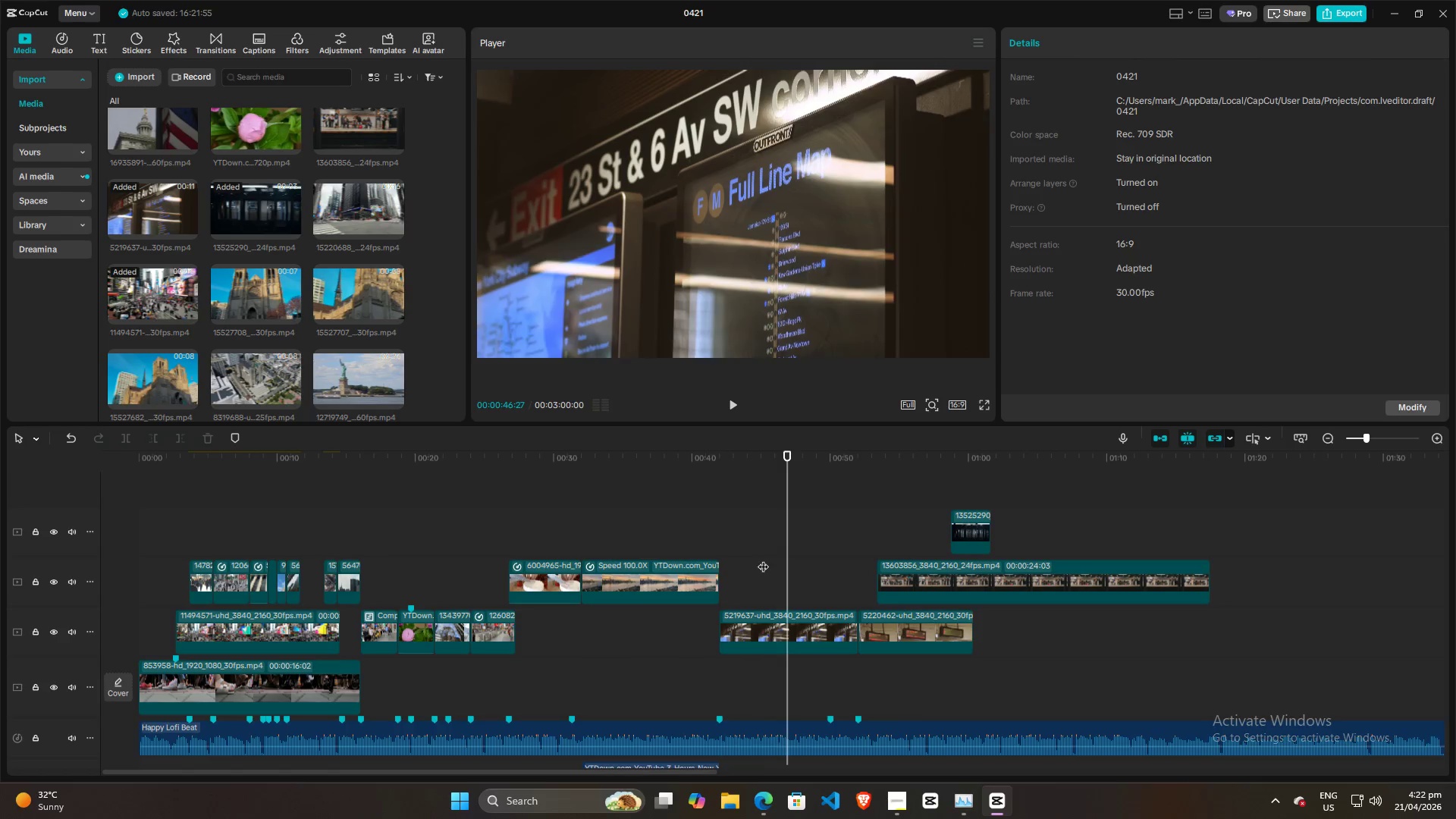 
double_click([763, 559])
 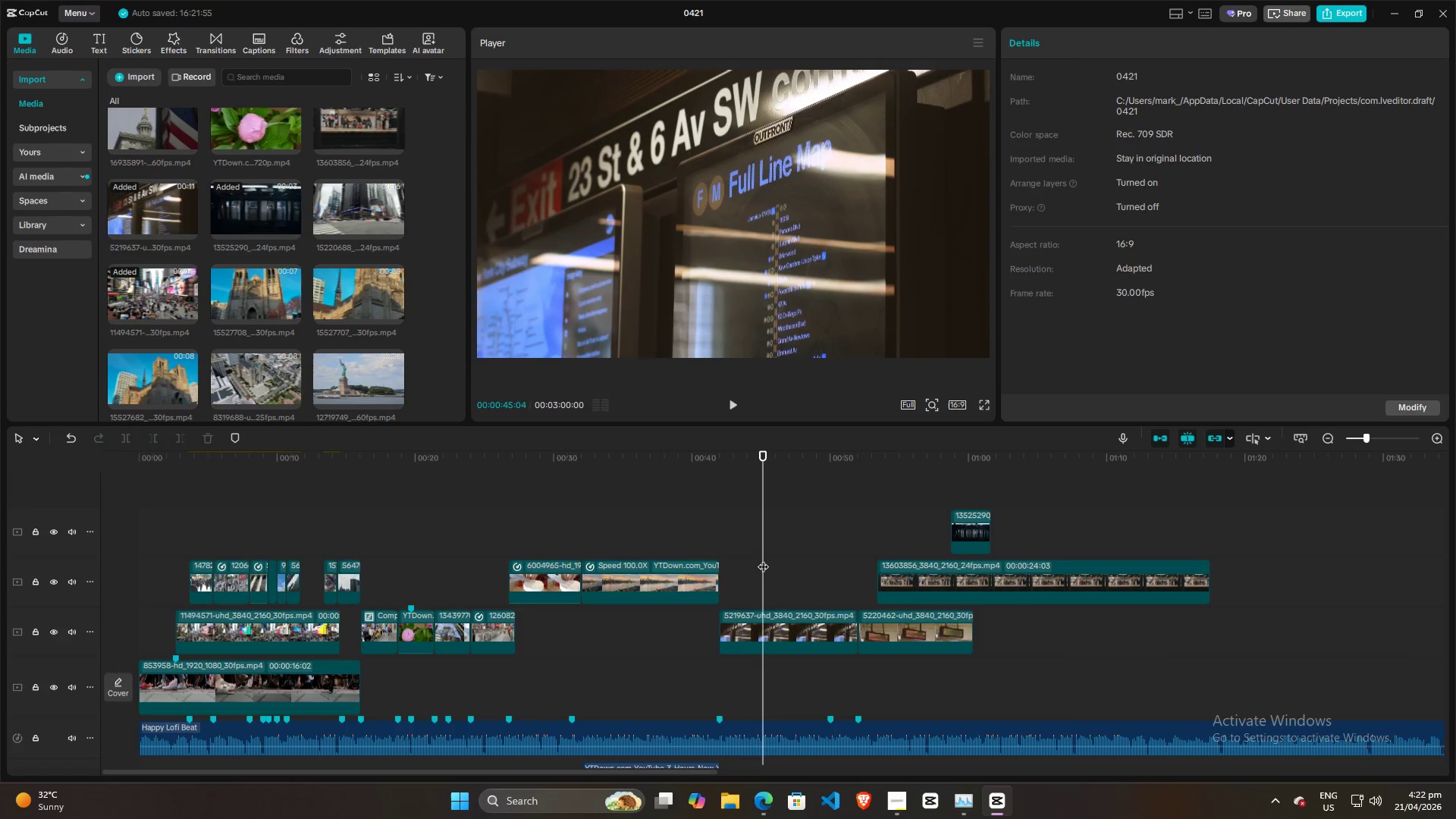 
key(Space)
 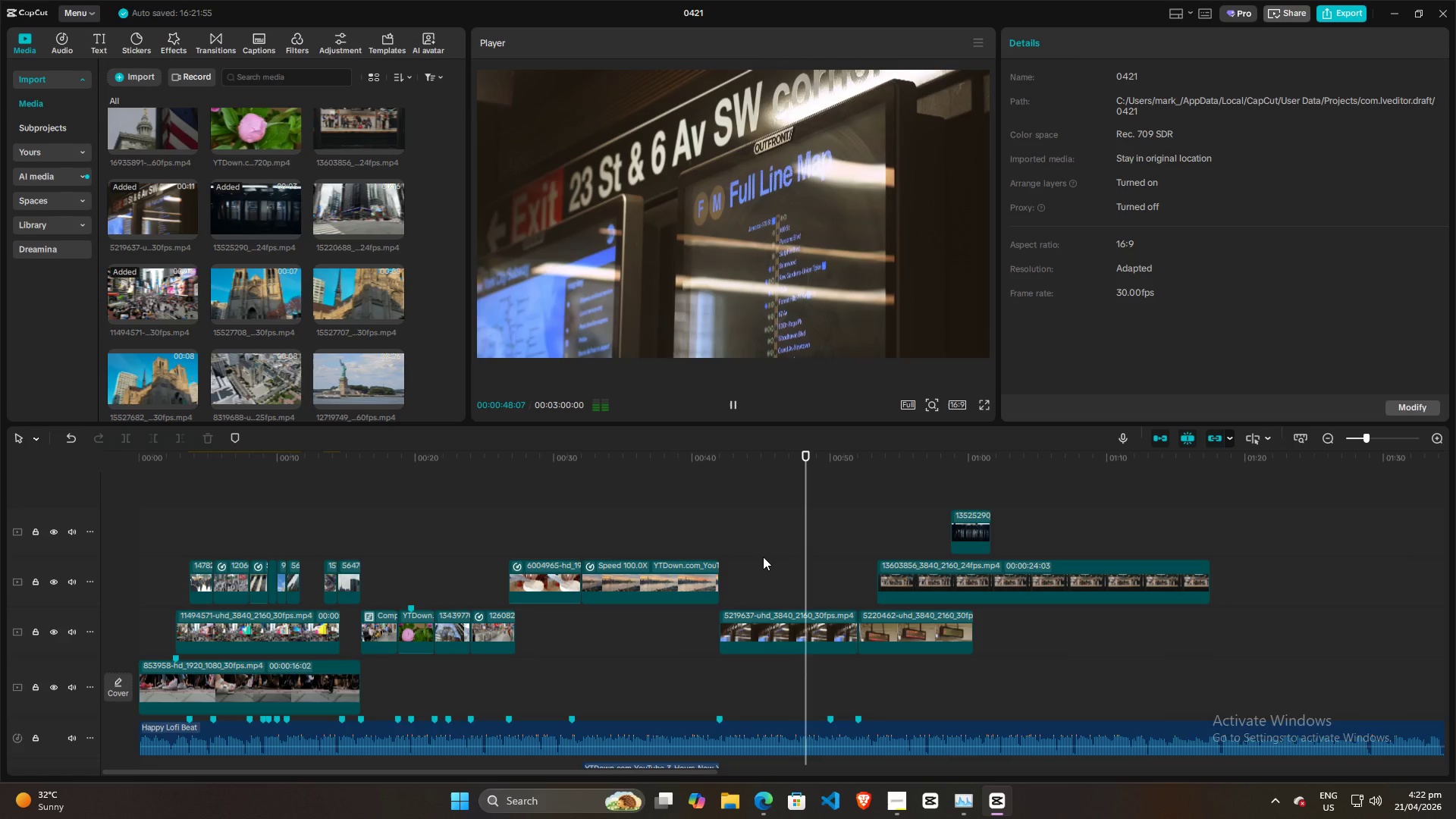 
key(Space)
 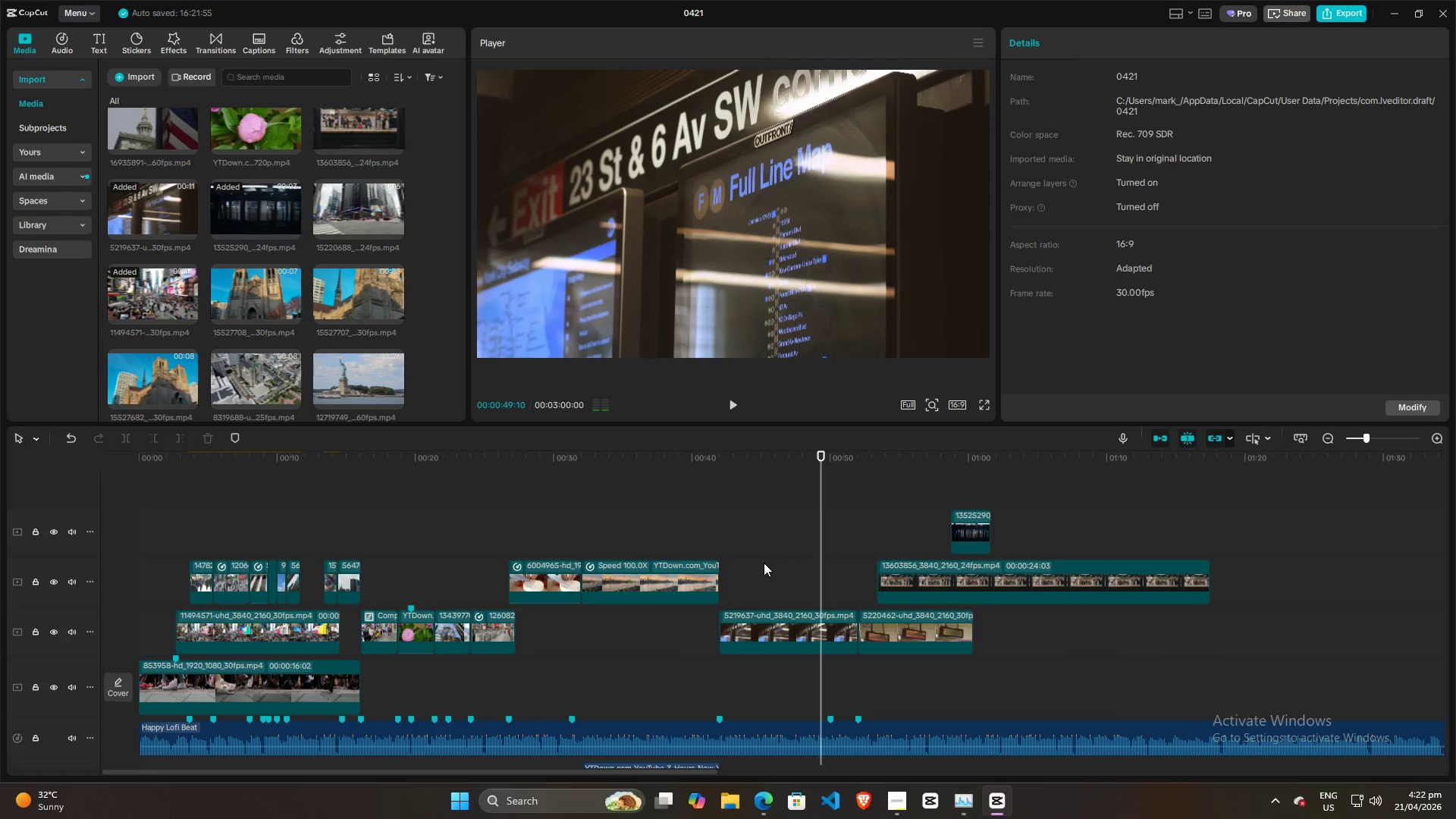 
left_click([753, 560])
 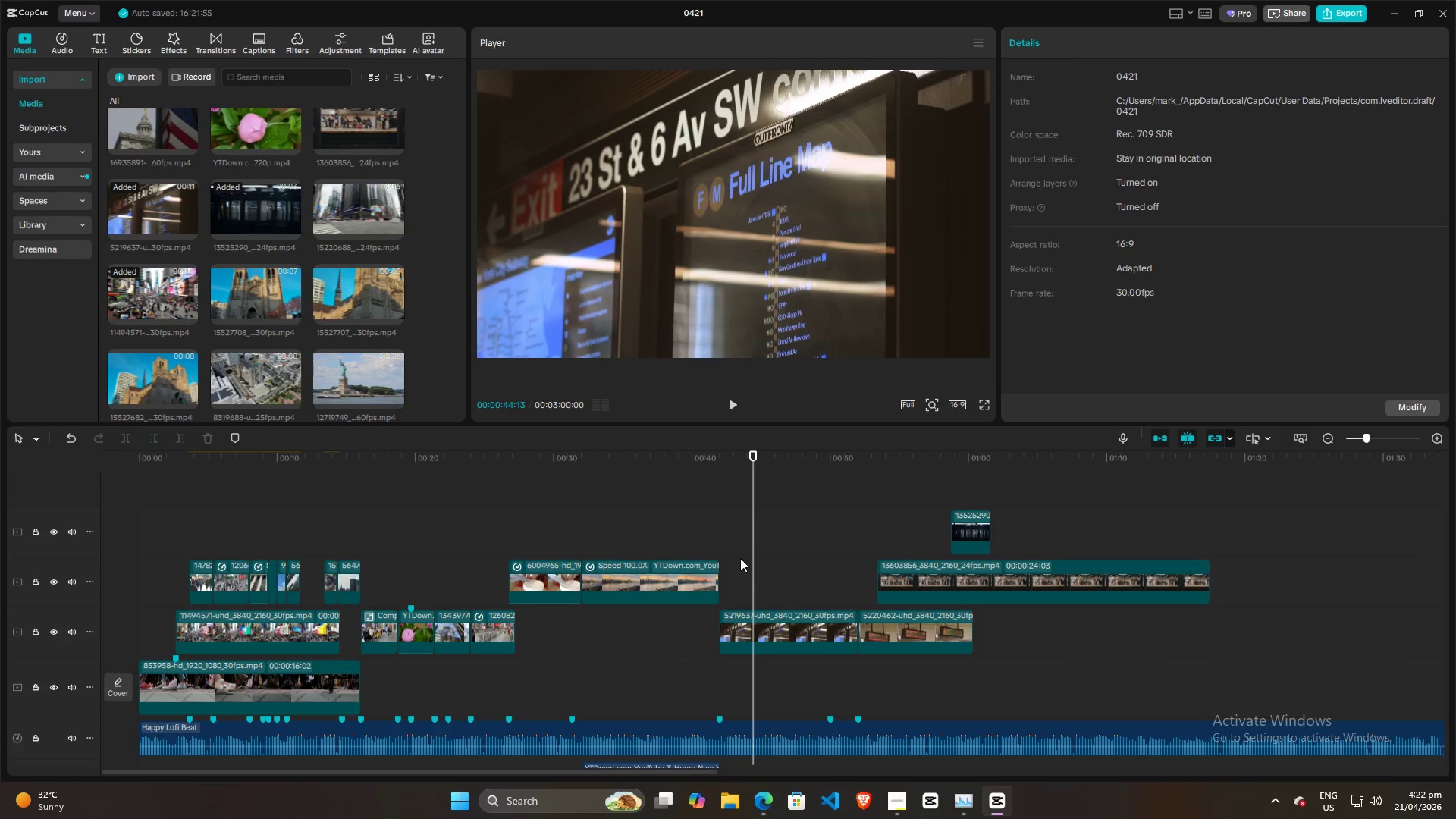 
left_click([727, 555])
 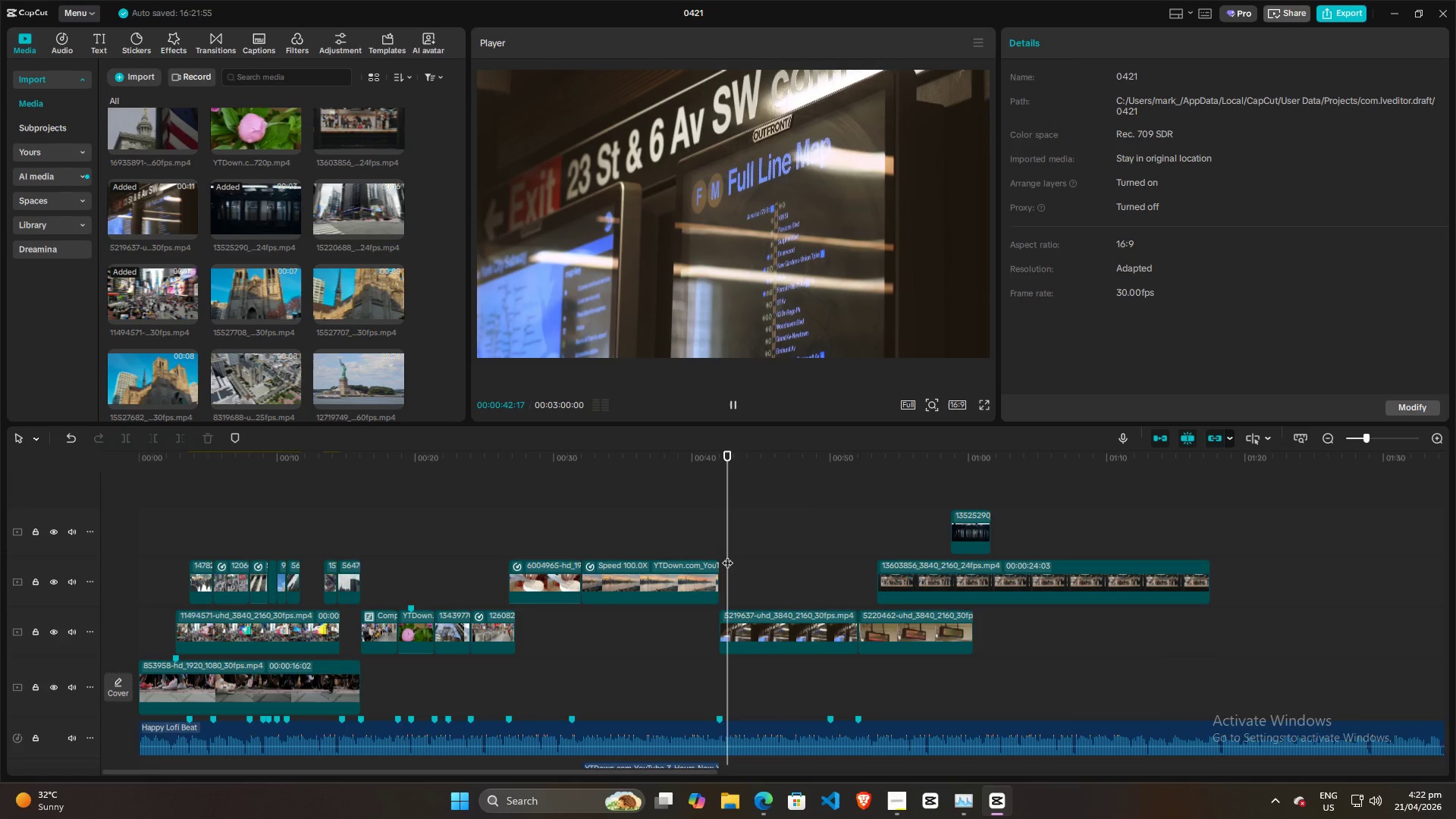 
key(Space)
 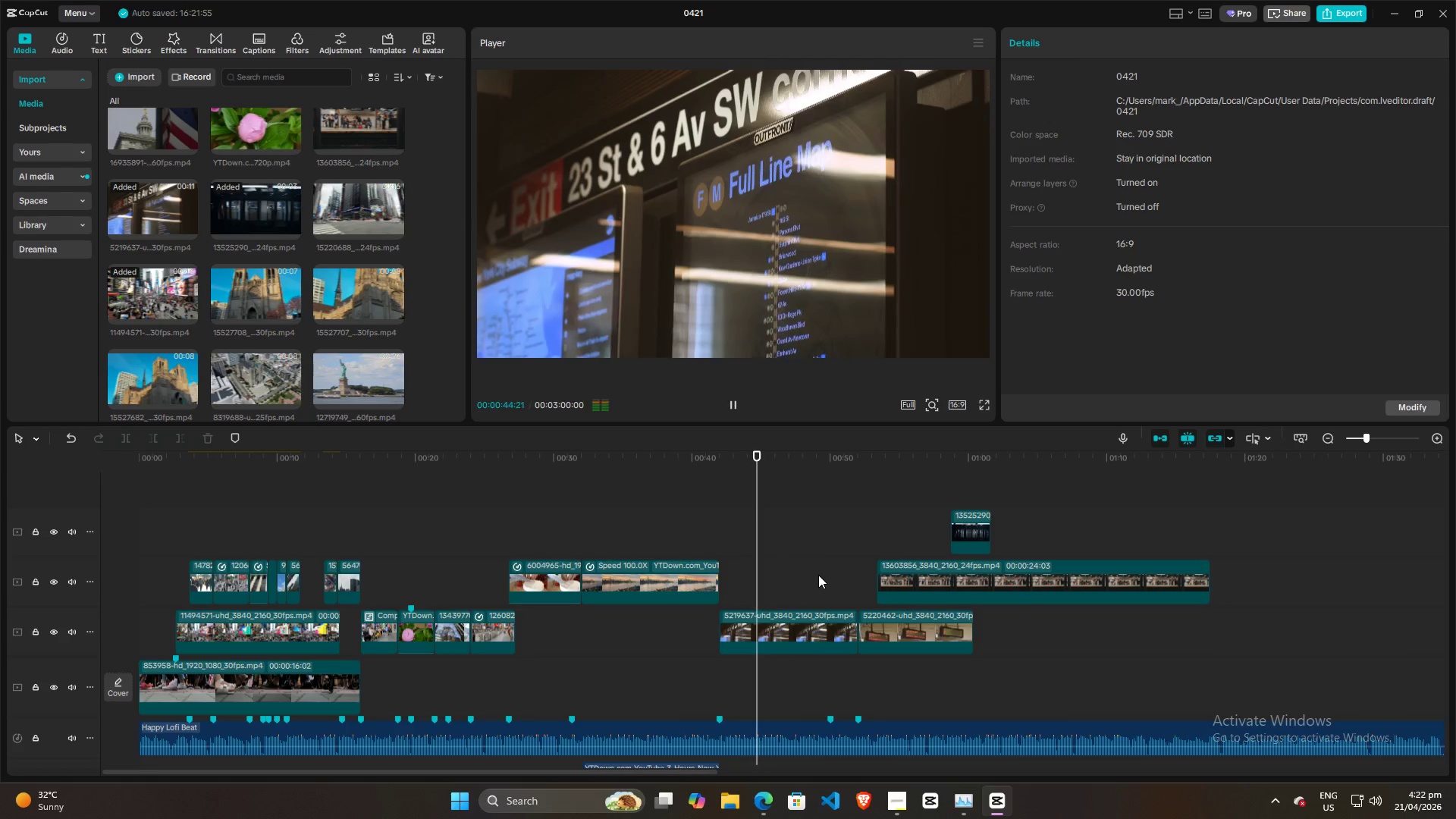 
key(Space)
 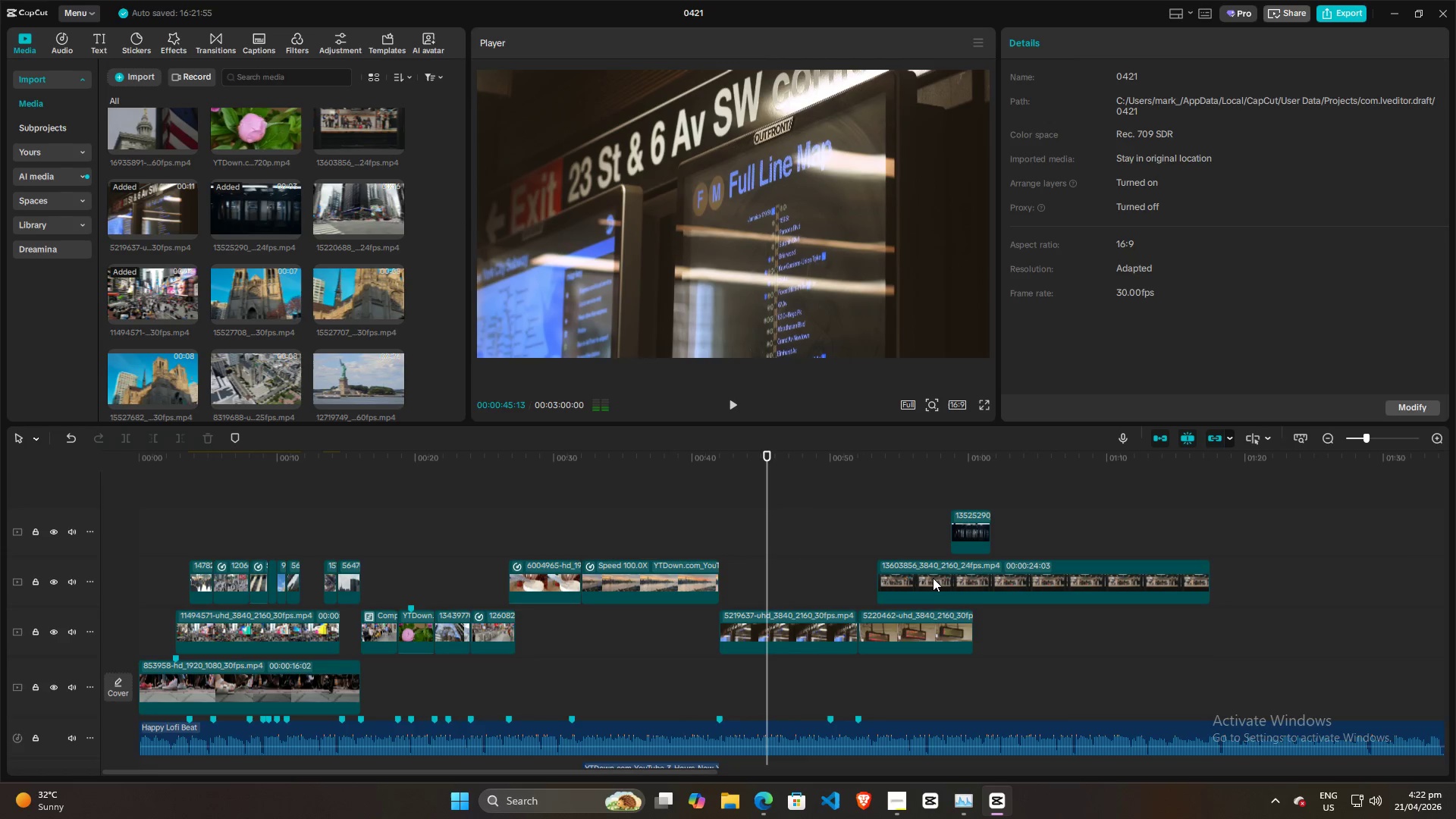 
left_click_drag(start_coordinate=[933, 576], to_coordinate=[925, 581])
 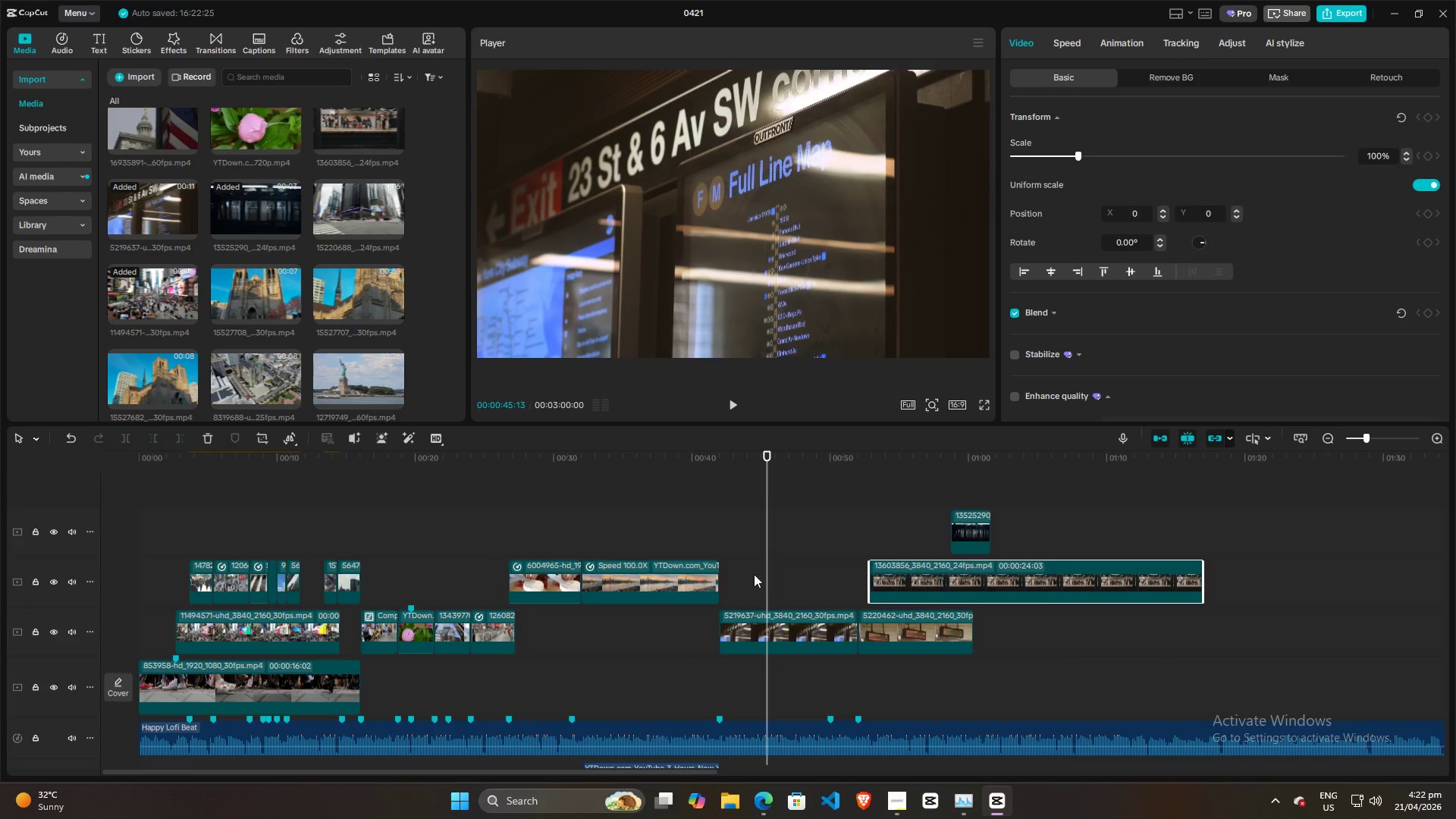 
double_click([744, 572])
 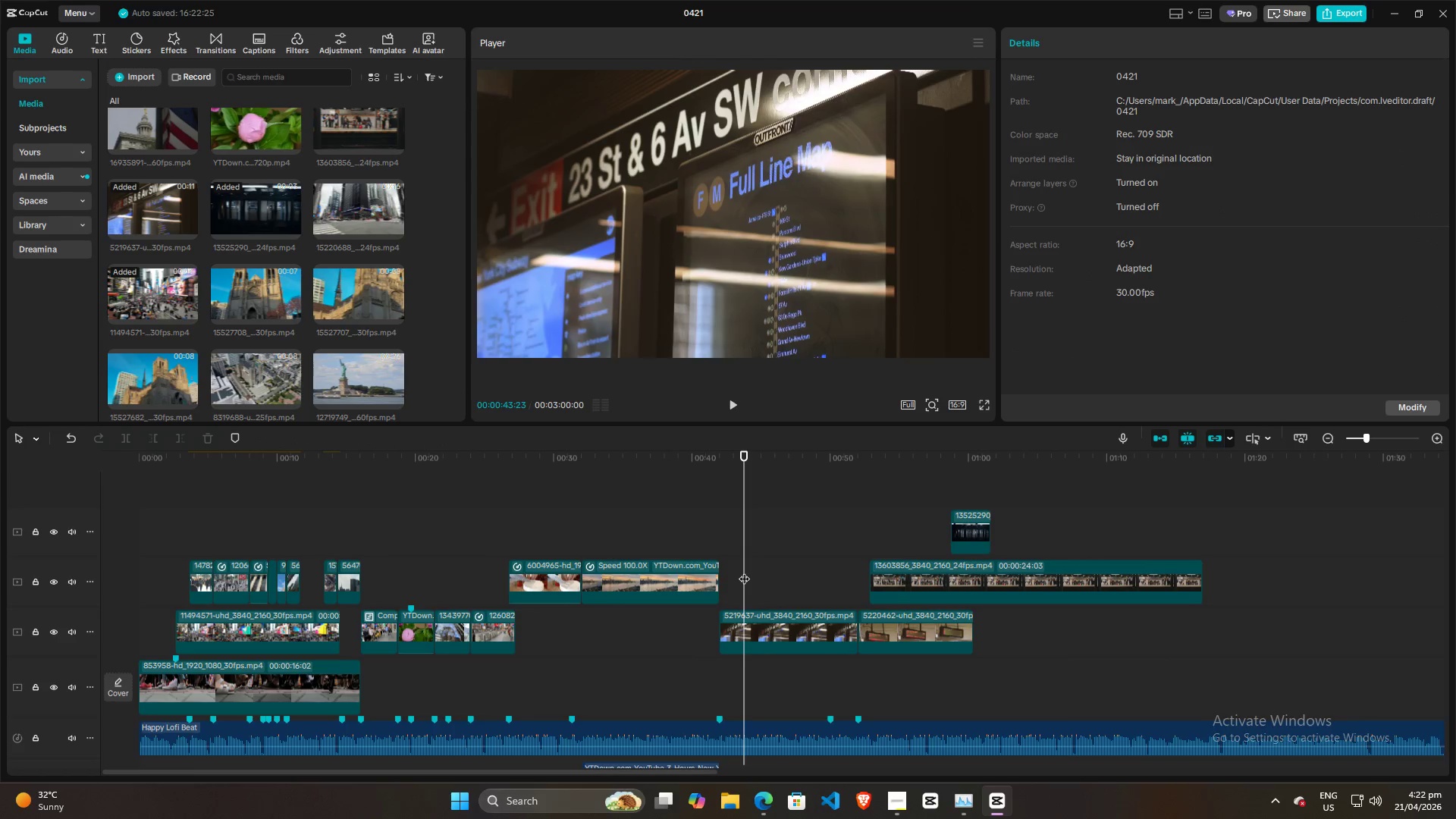 
key(Space)
 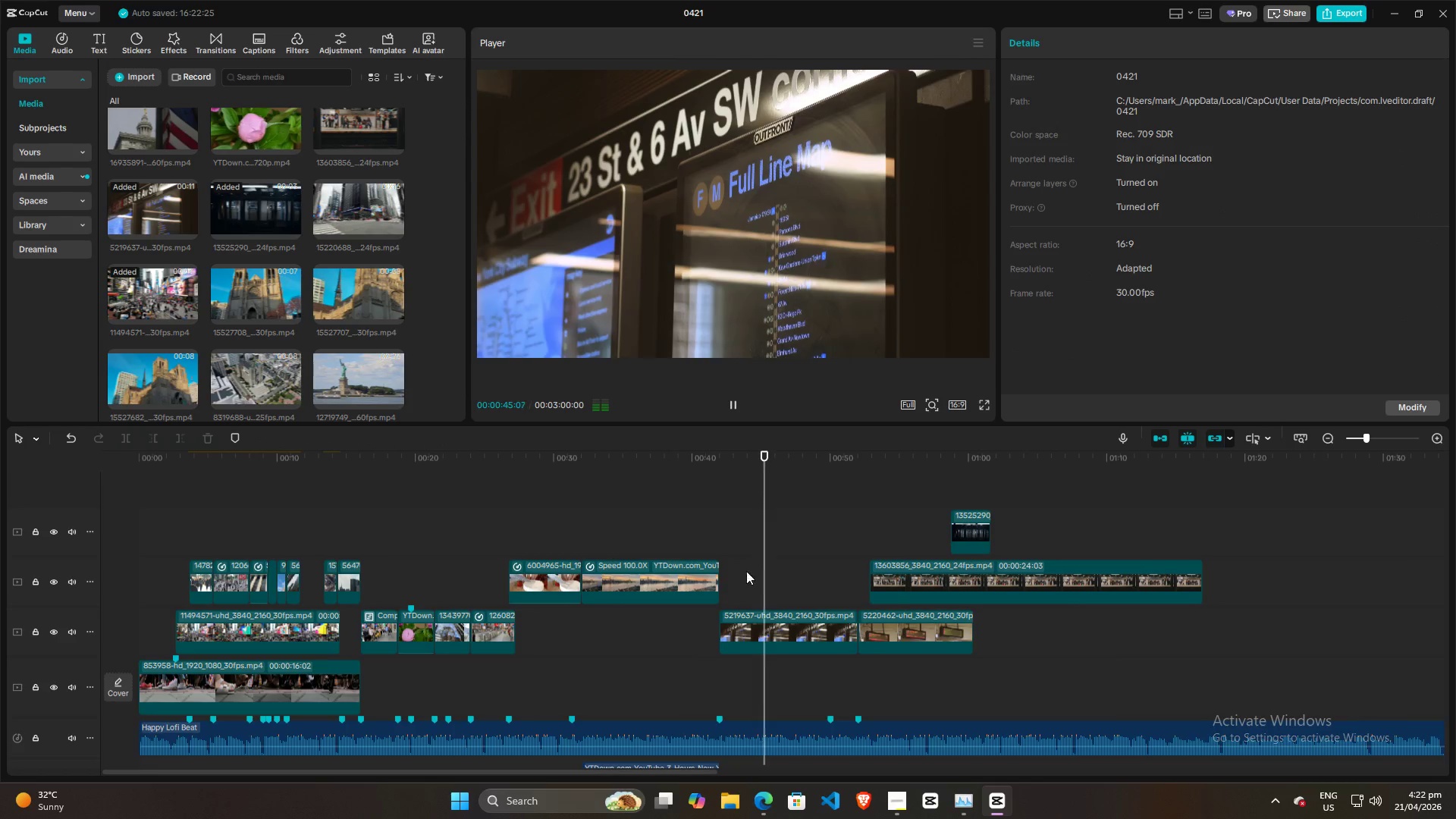 
key(Space)
 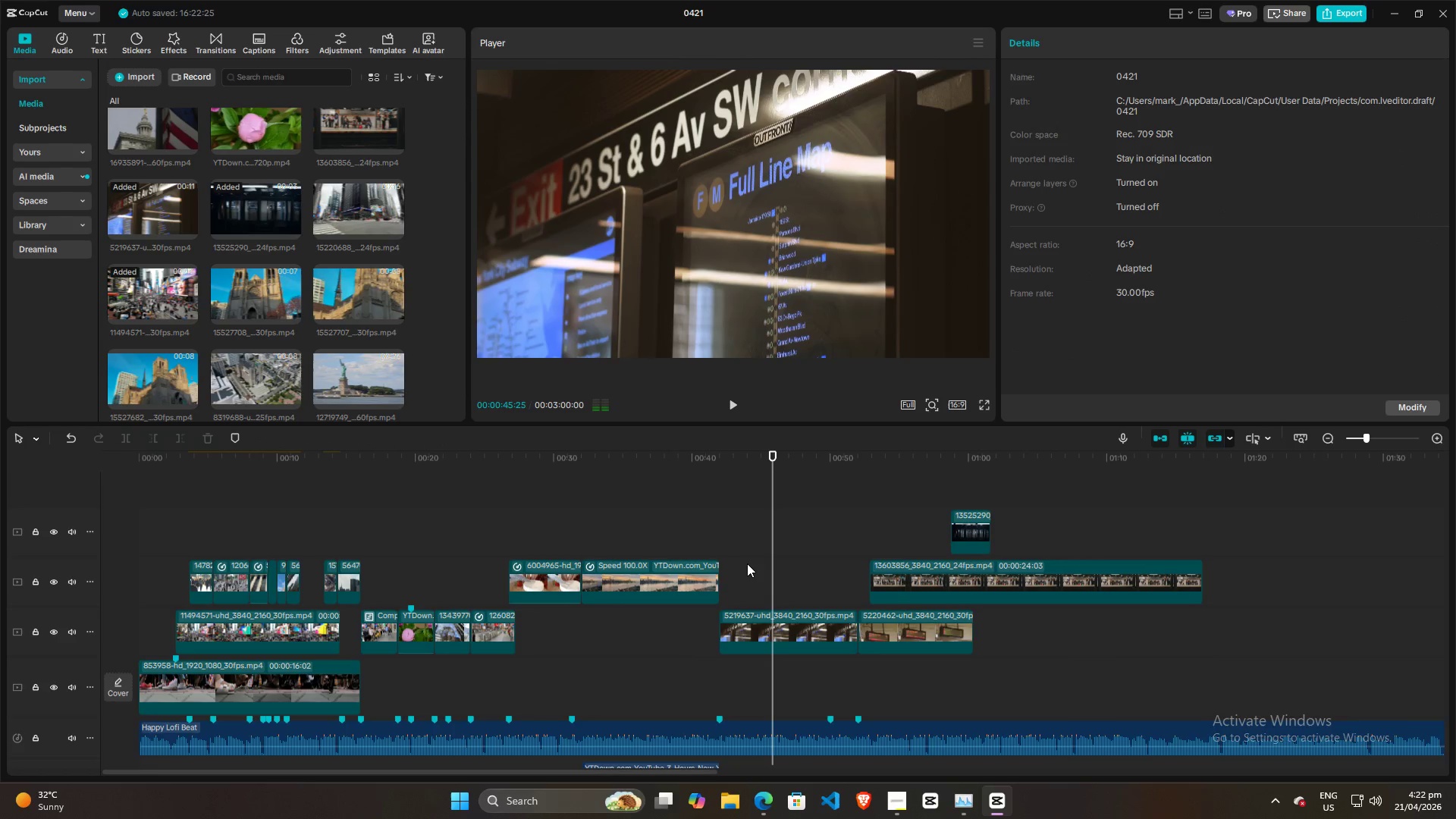 
left_click([747, 563])
 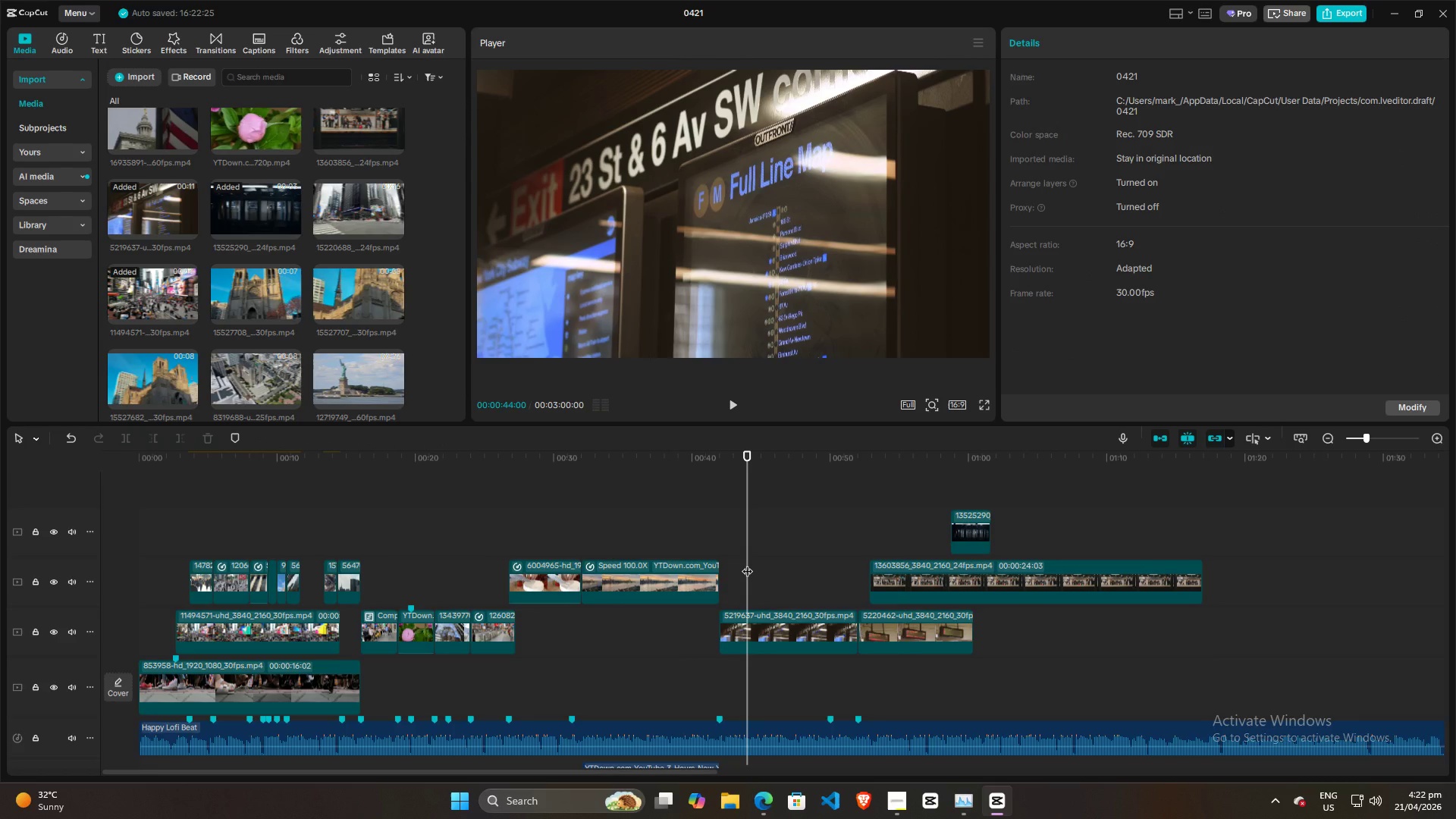 
key(Space)
 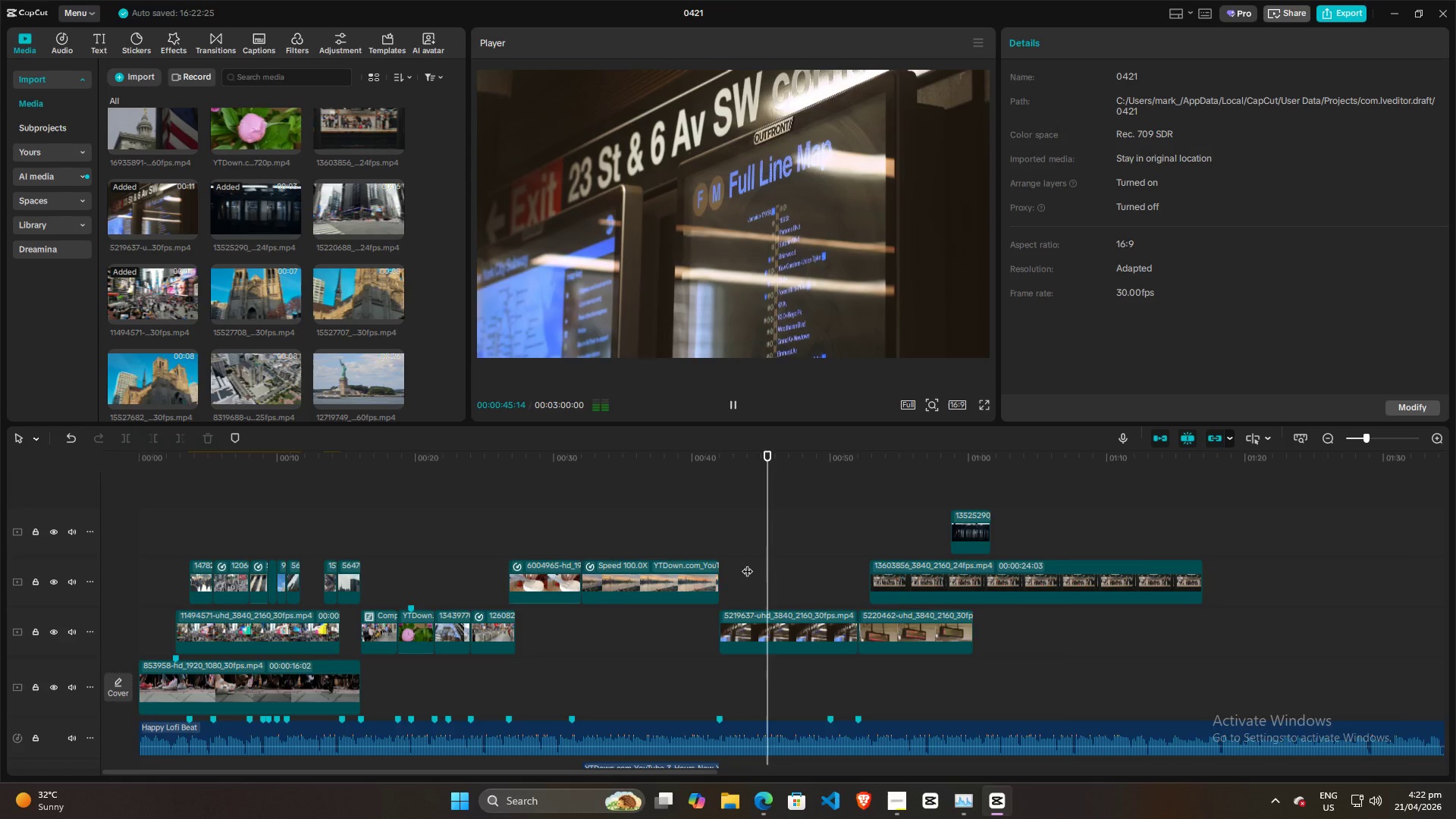 
left_click([739, 567])
 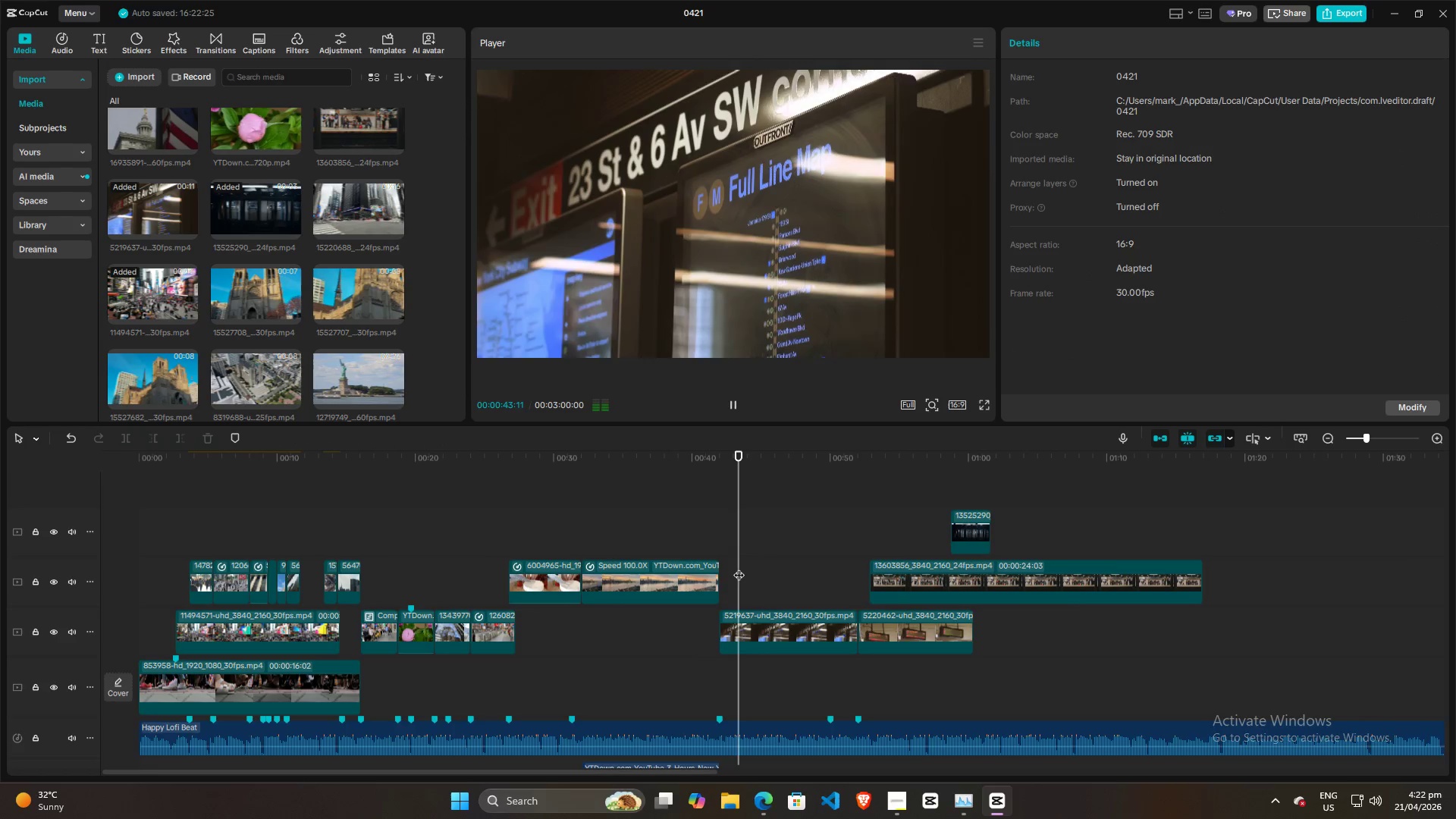 
key(Space)
 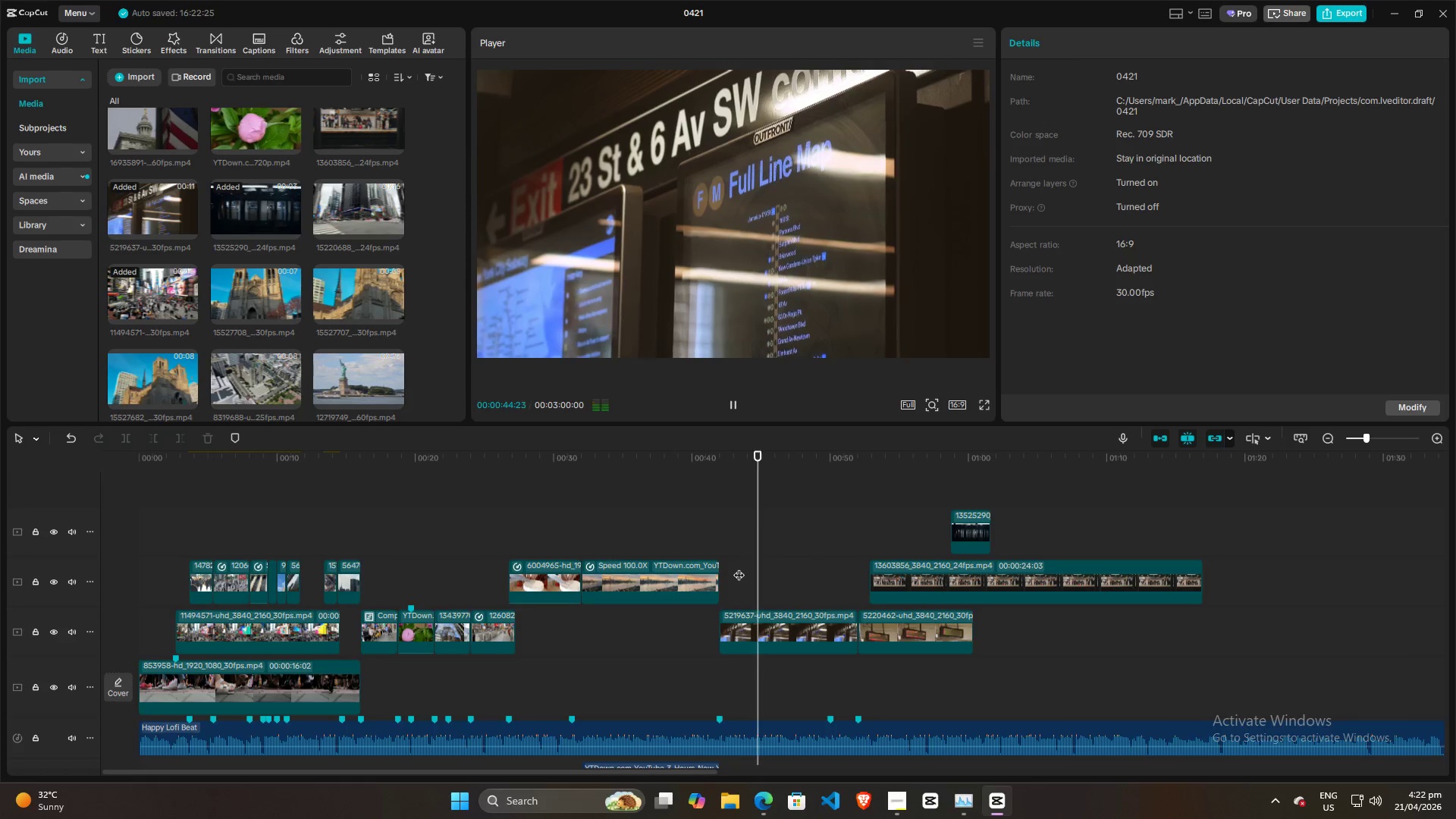 
key(Space)
 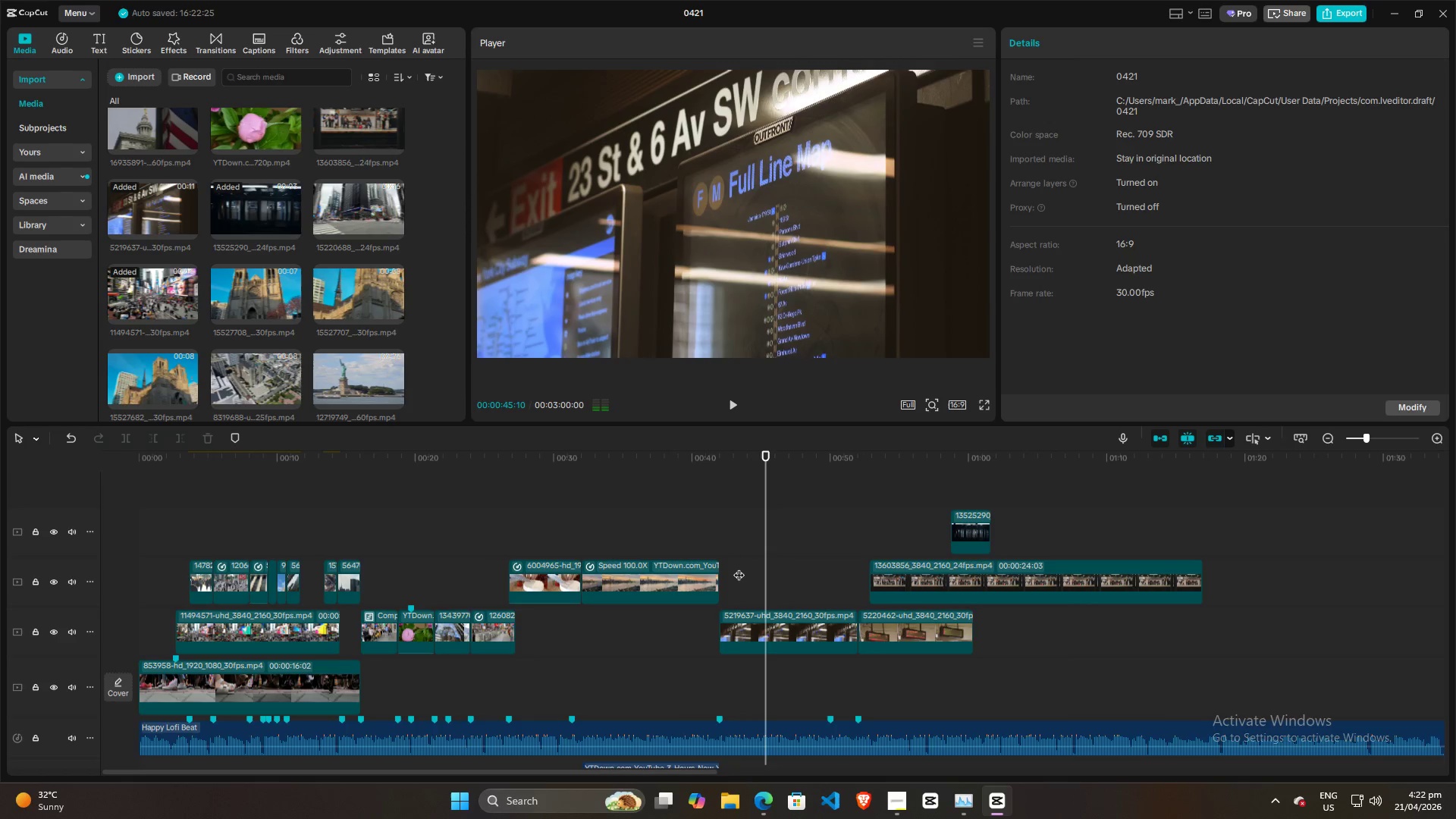 
left_click([739, 567])
 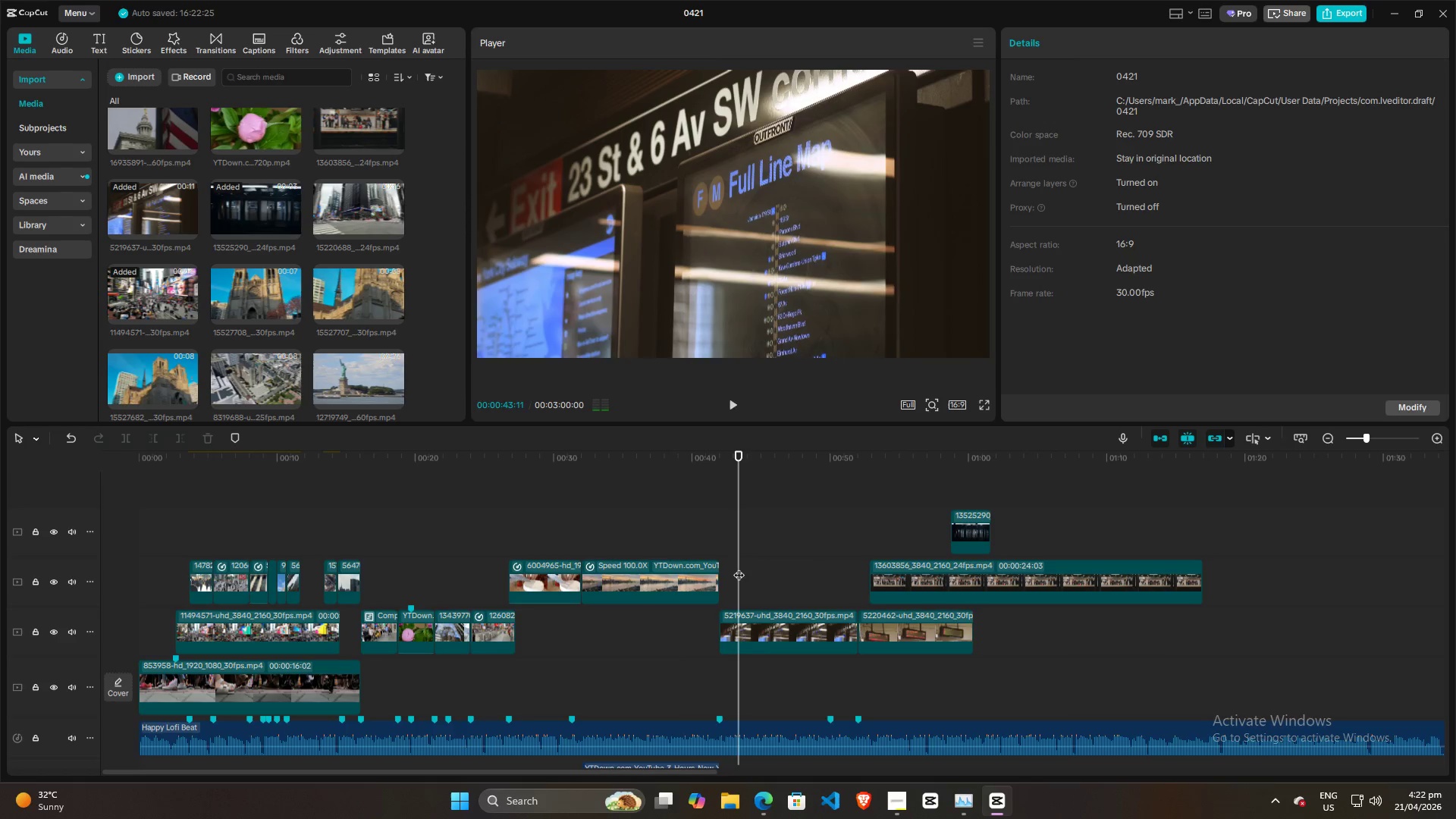 
key(Space)
 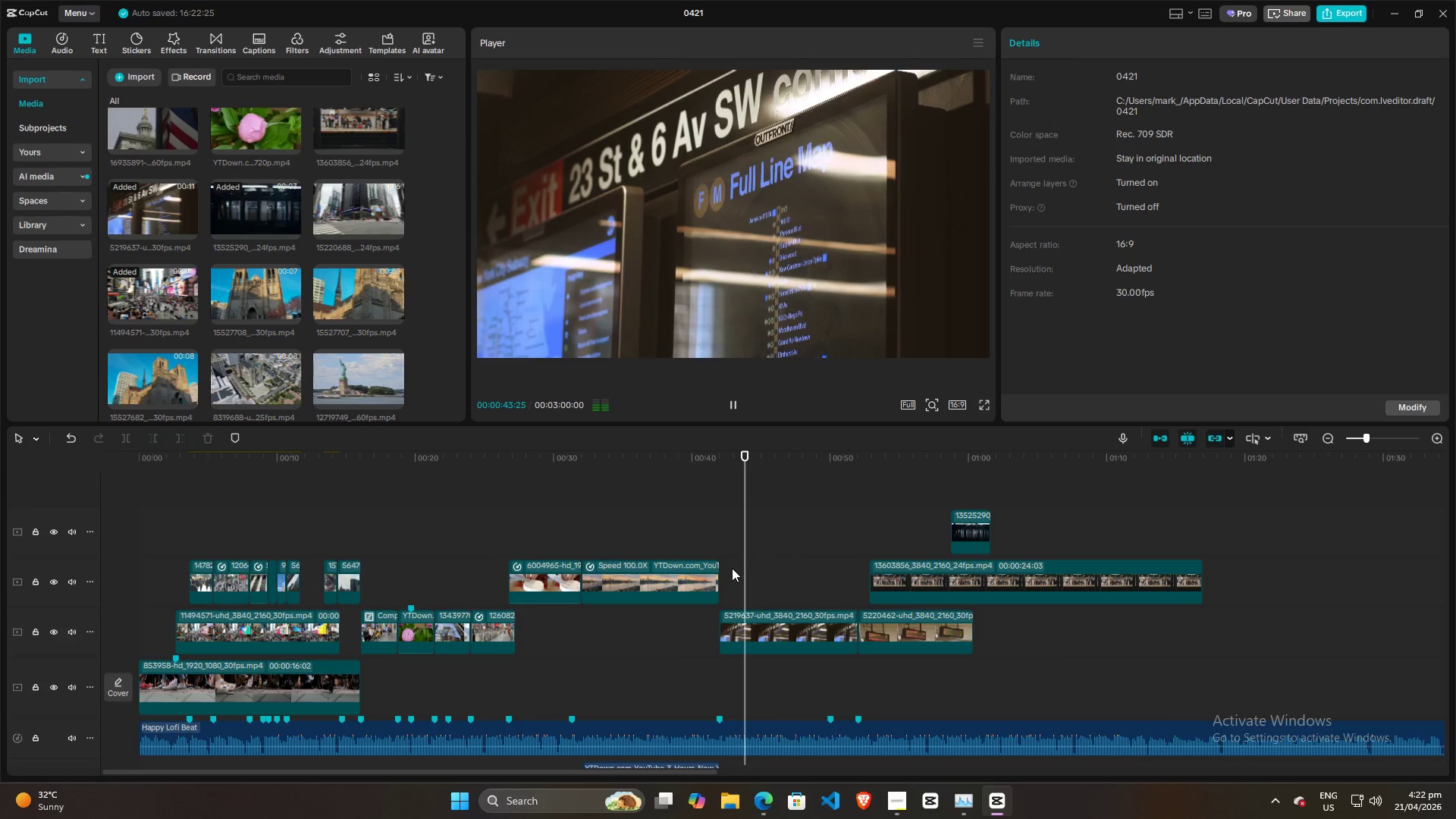 
left_click([720, 545])
 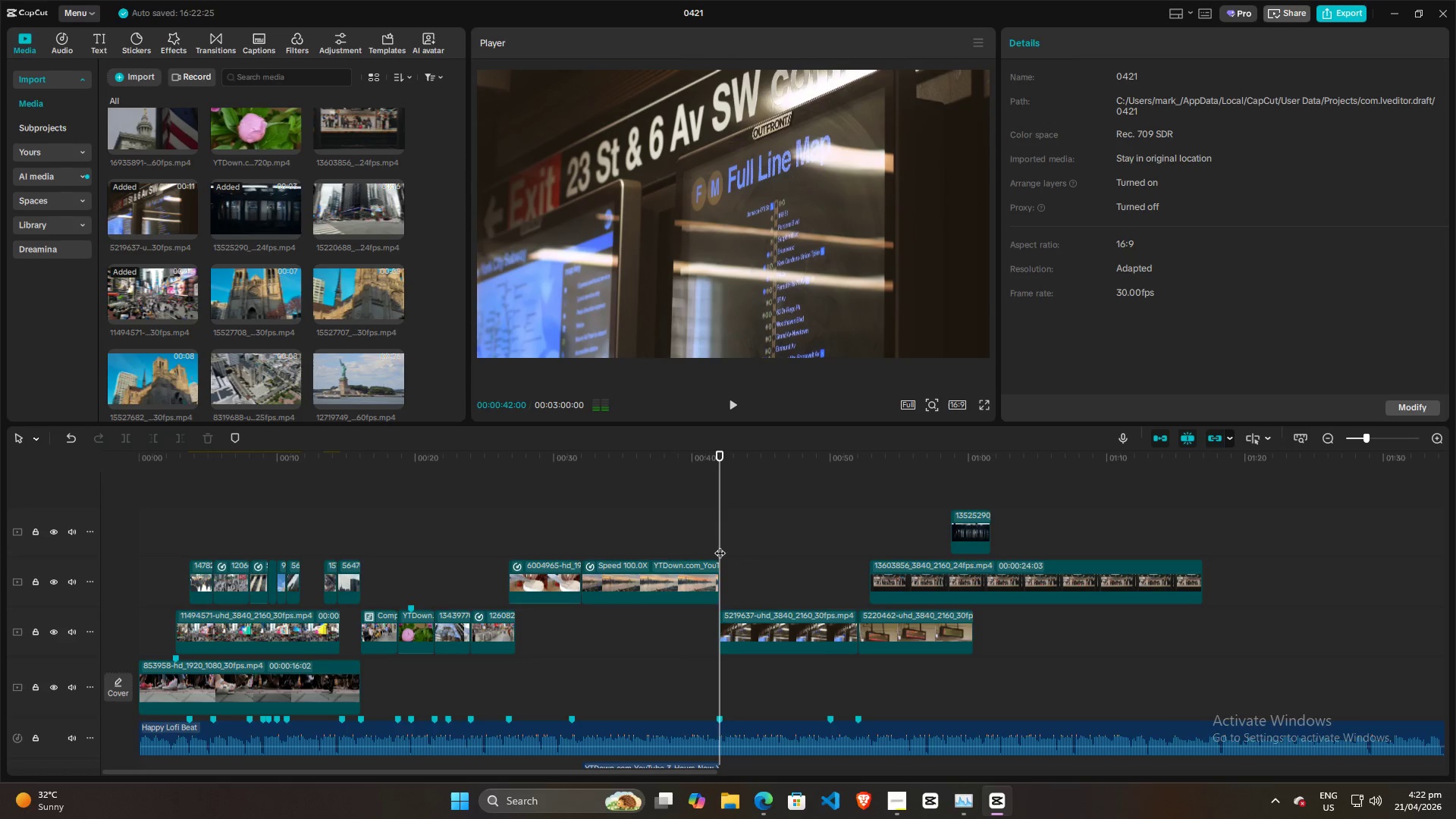 
key(Space)
 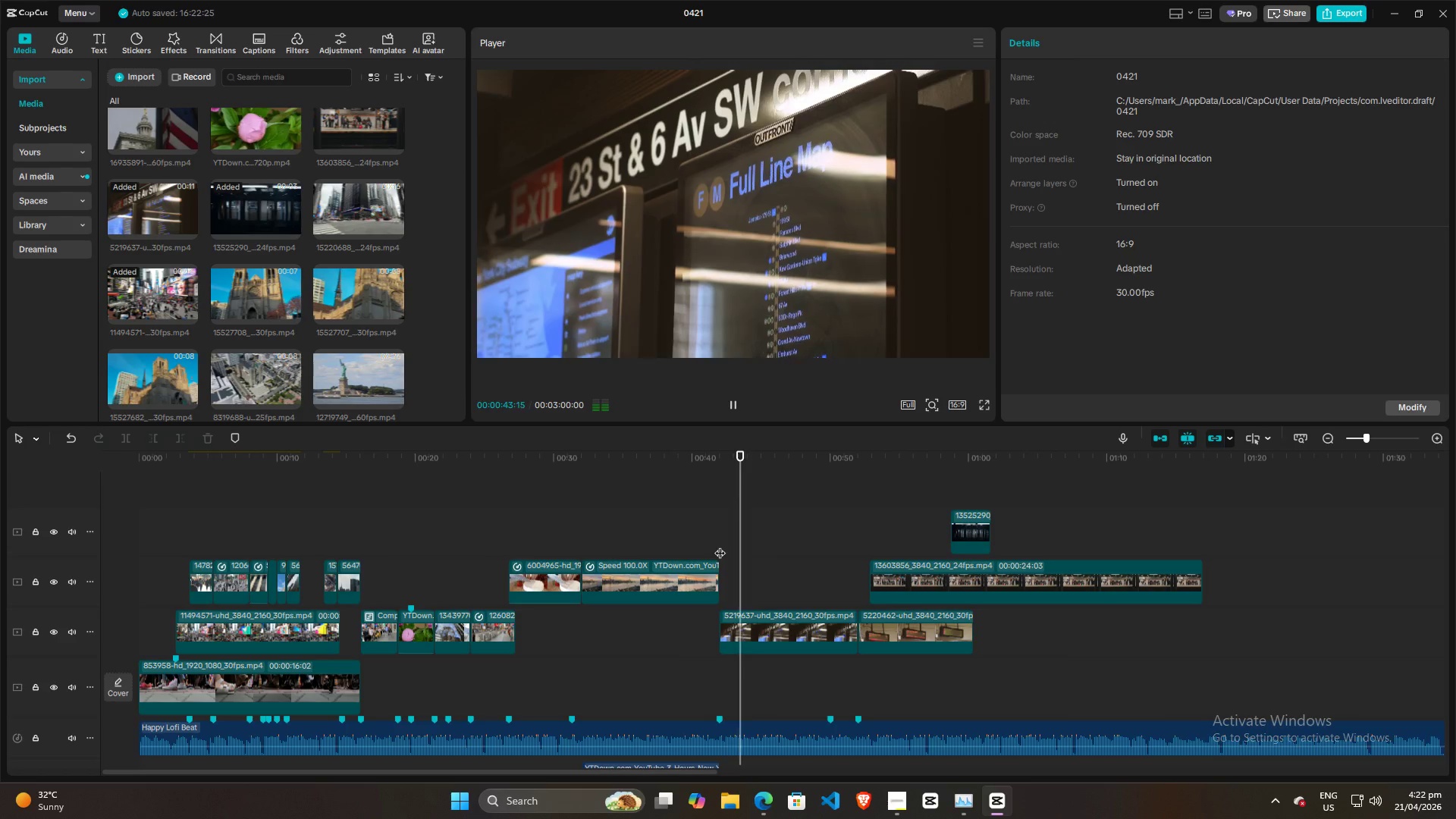 
key(Space)
 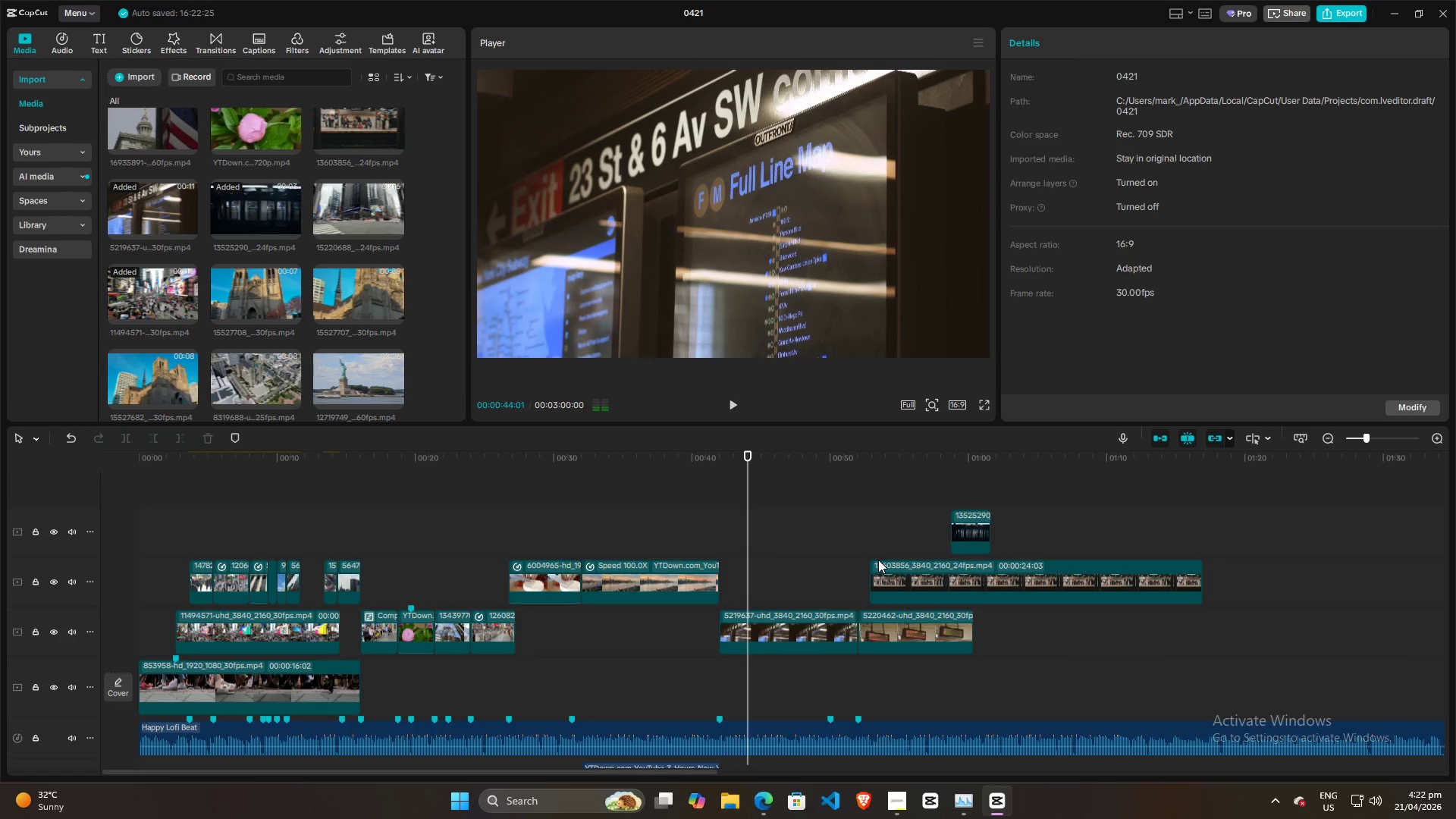 
key(Space)
 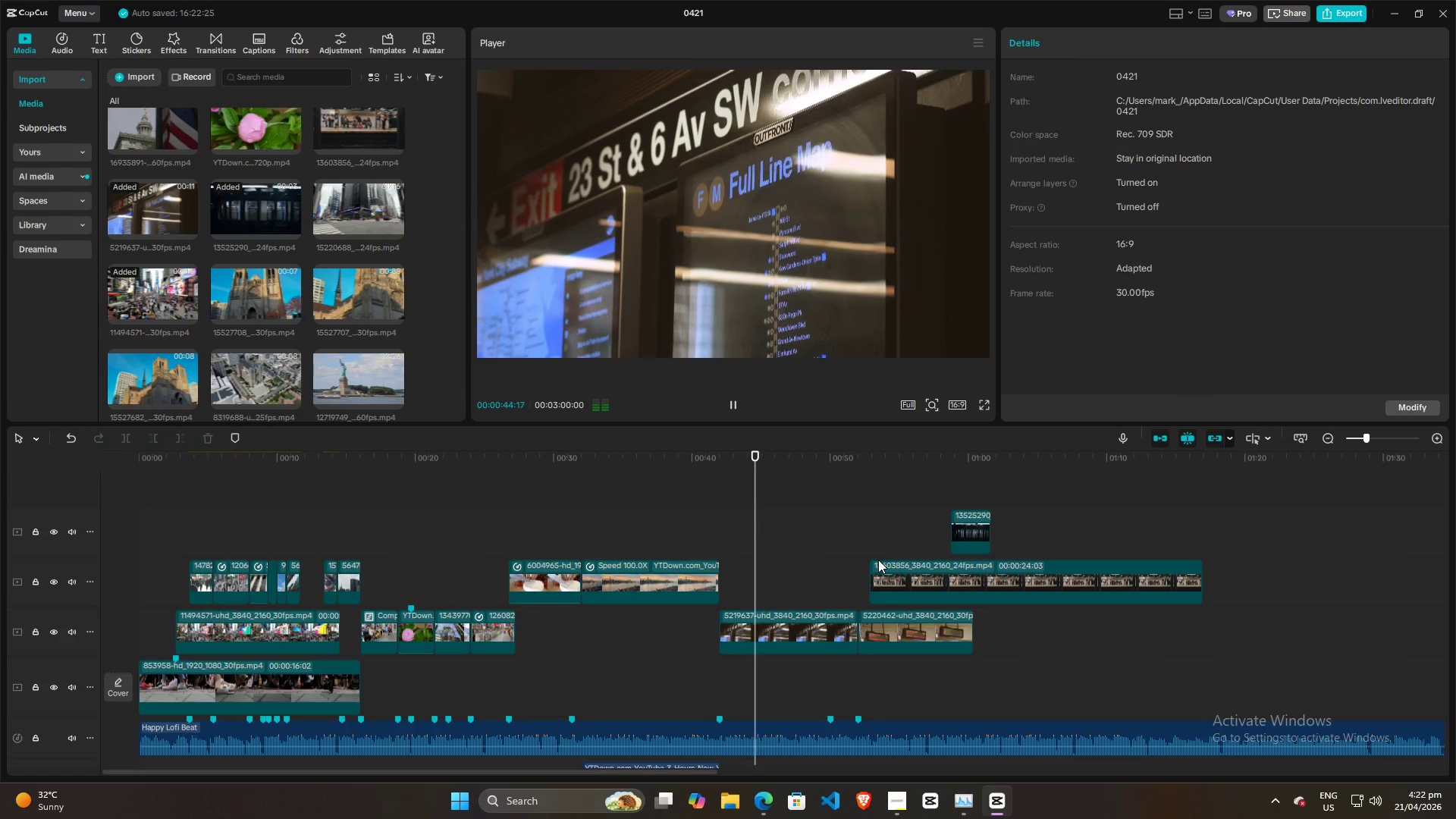 
key(Space)
 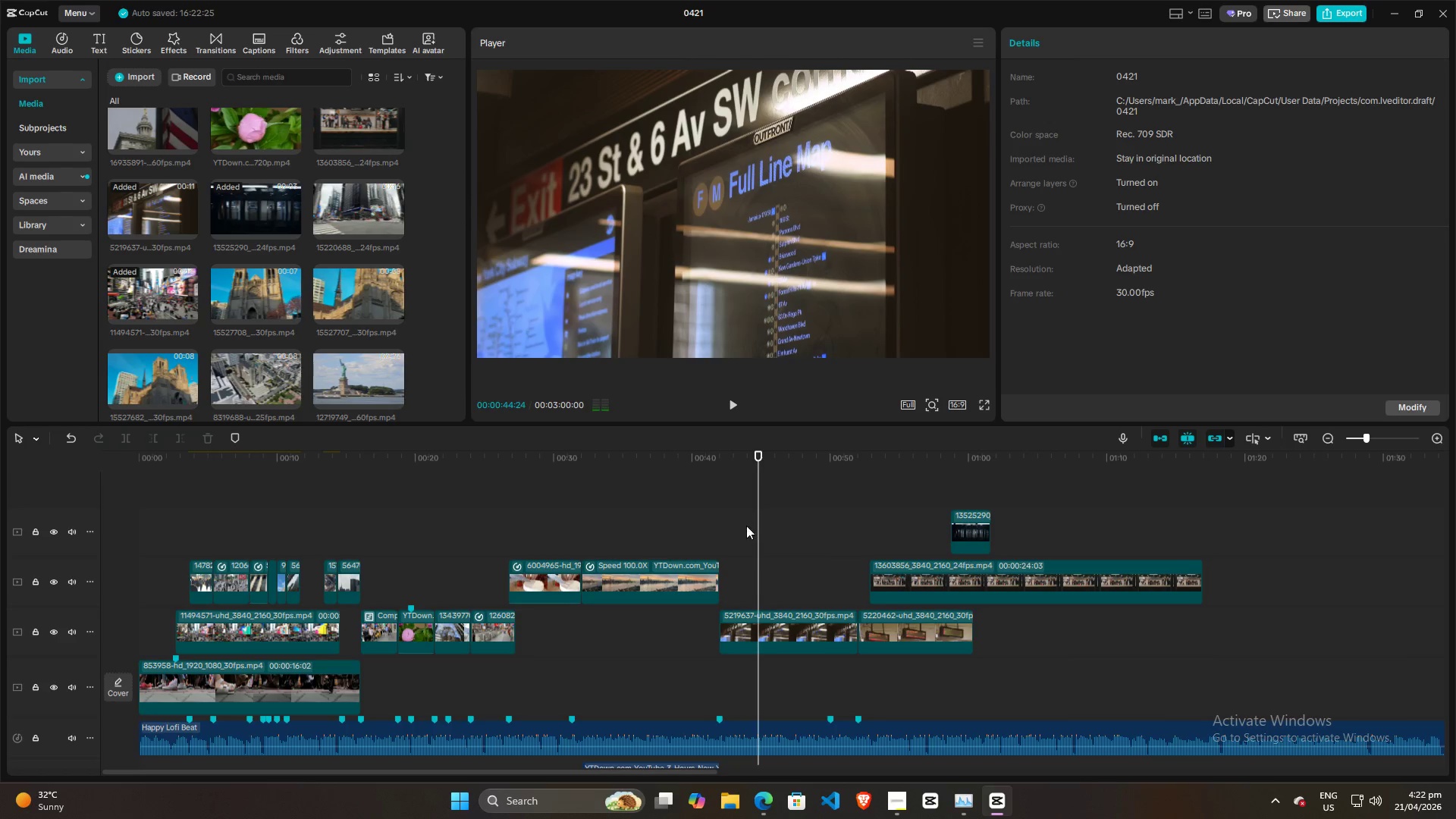 
left_click([737, 523])
 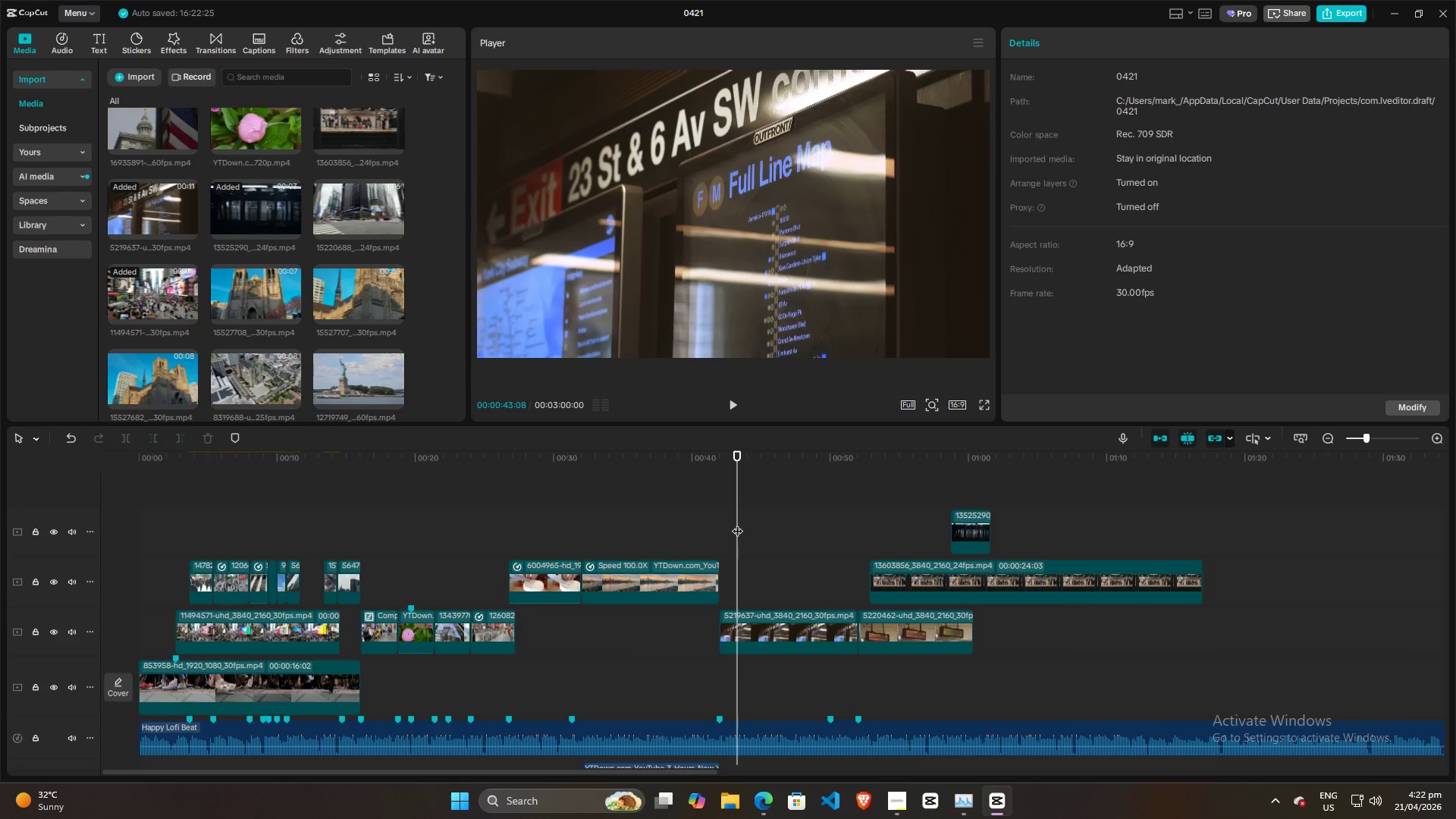 
key(Space)
 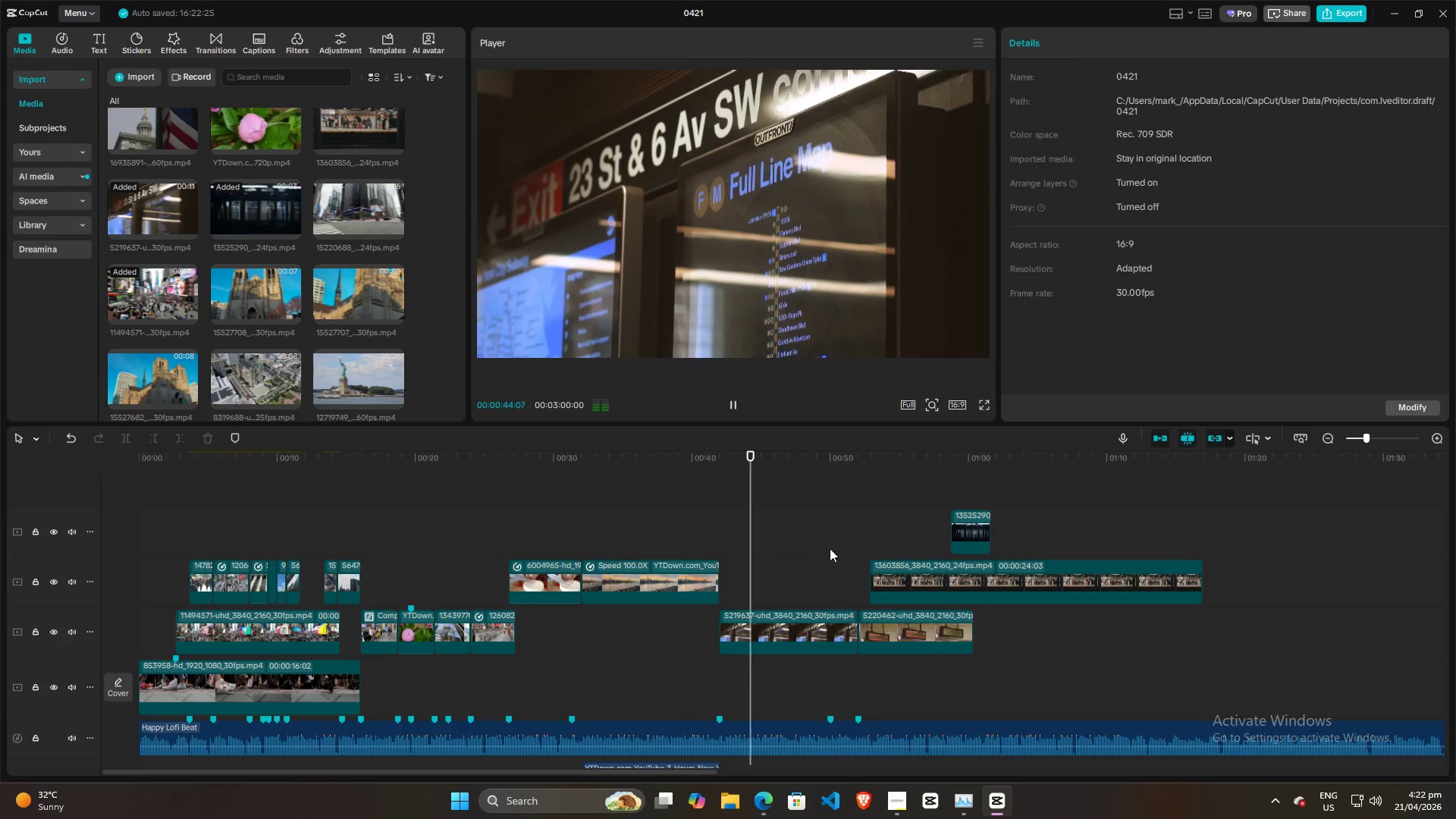 
key(Space)
 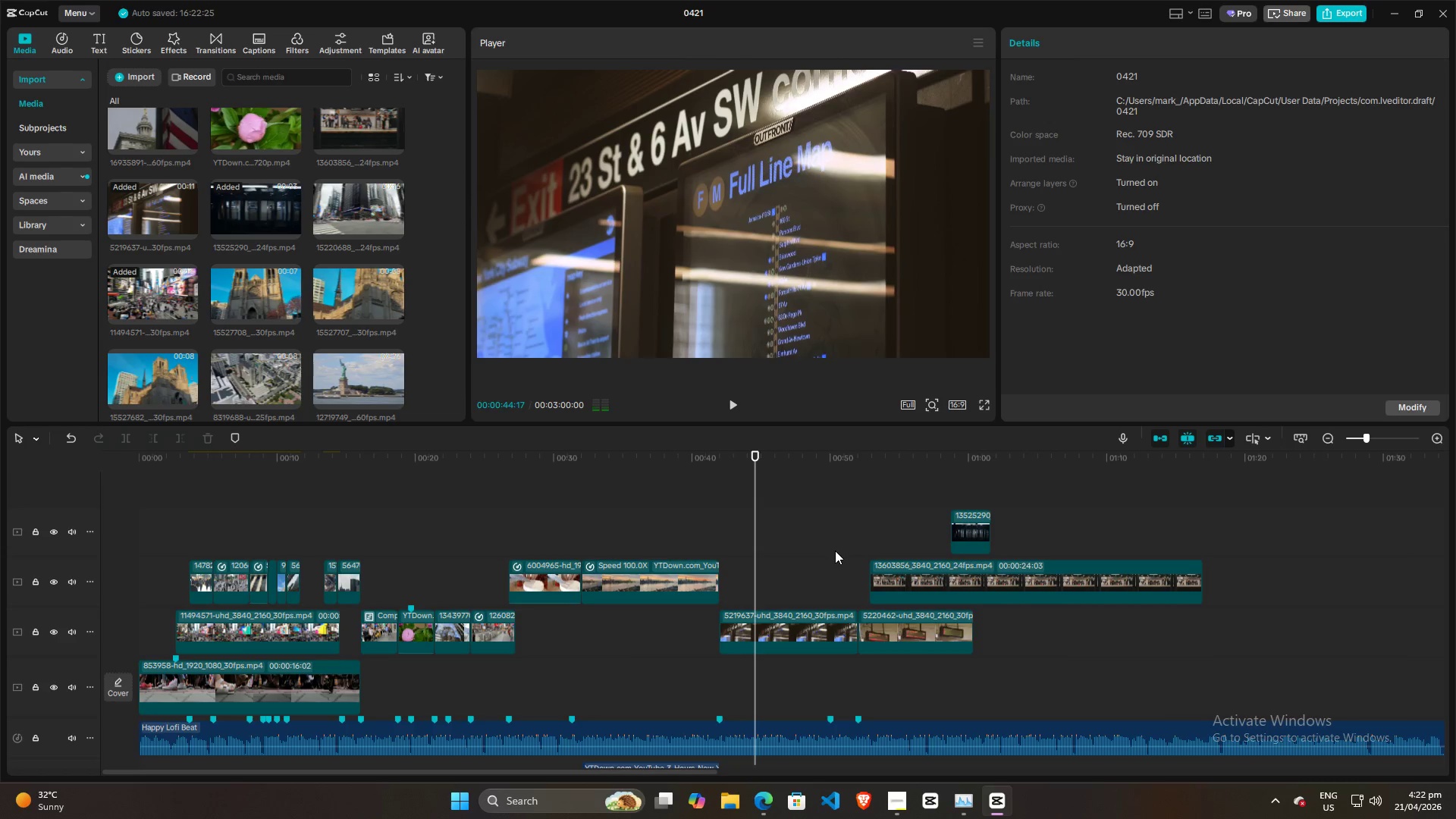 
key(Space)
 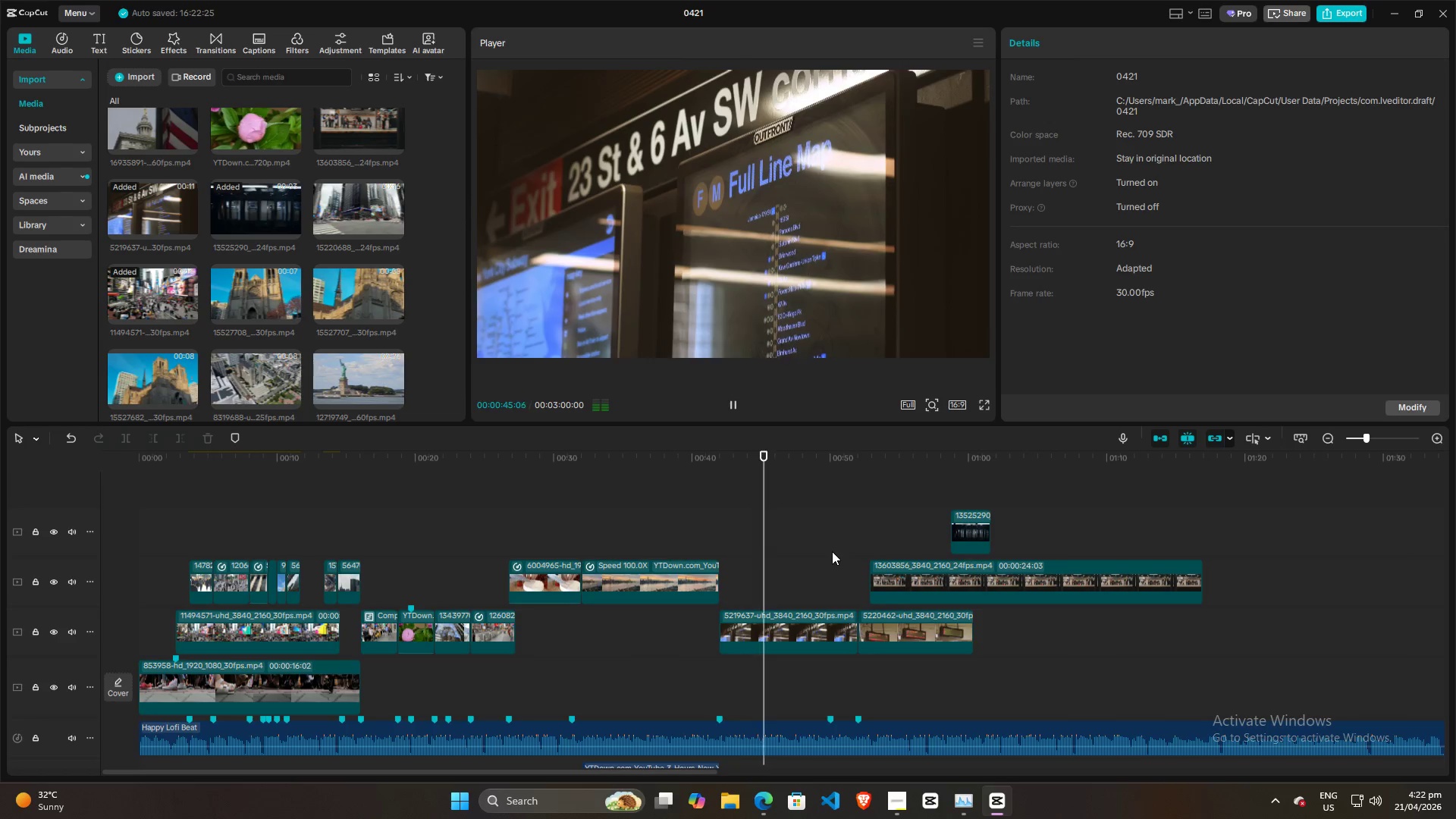 
key(Space)
 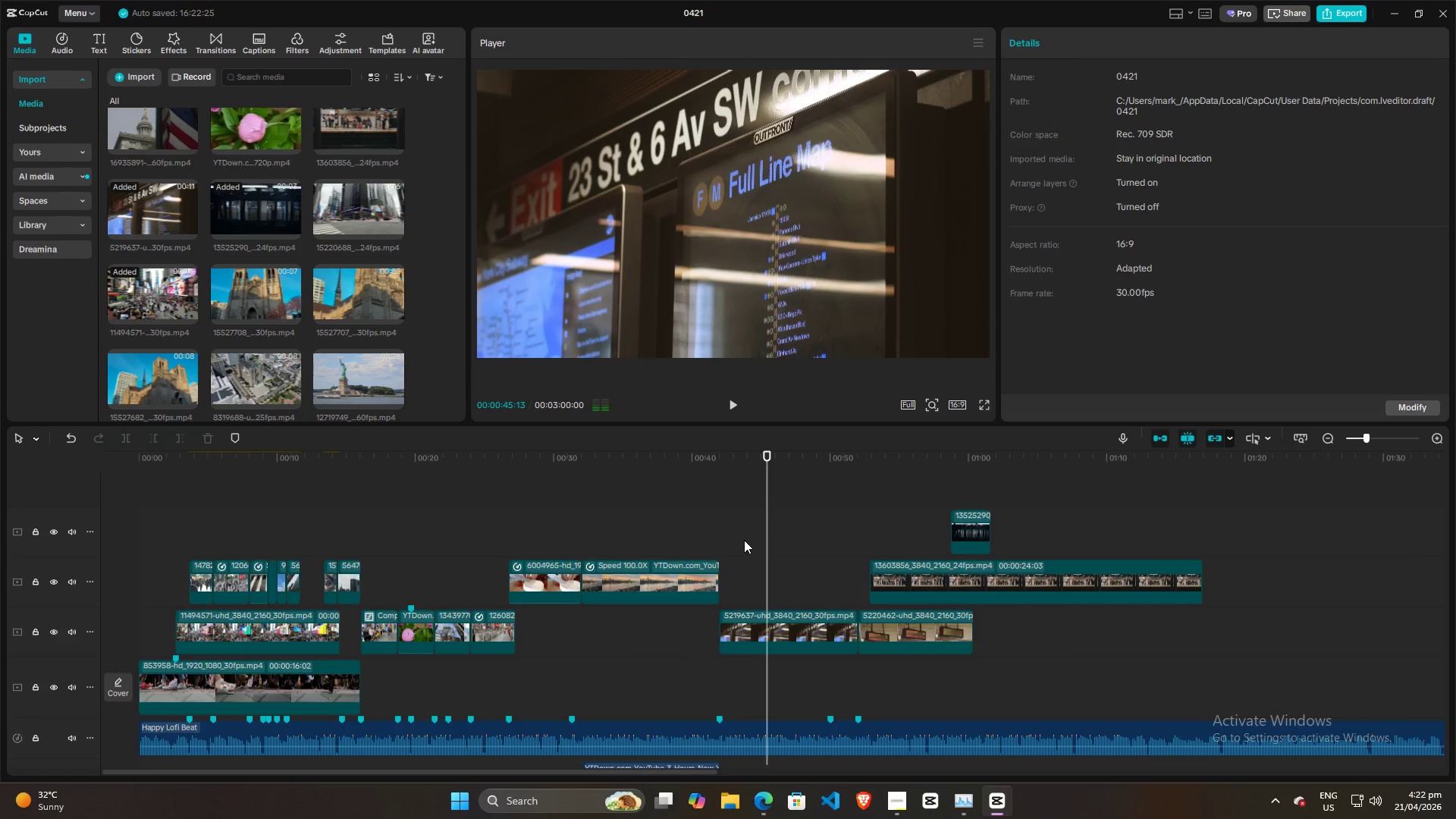 
left_click([744, 540])
 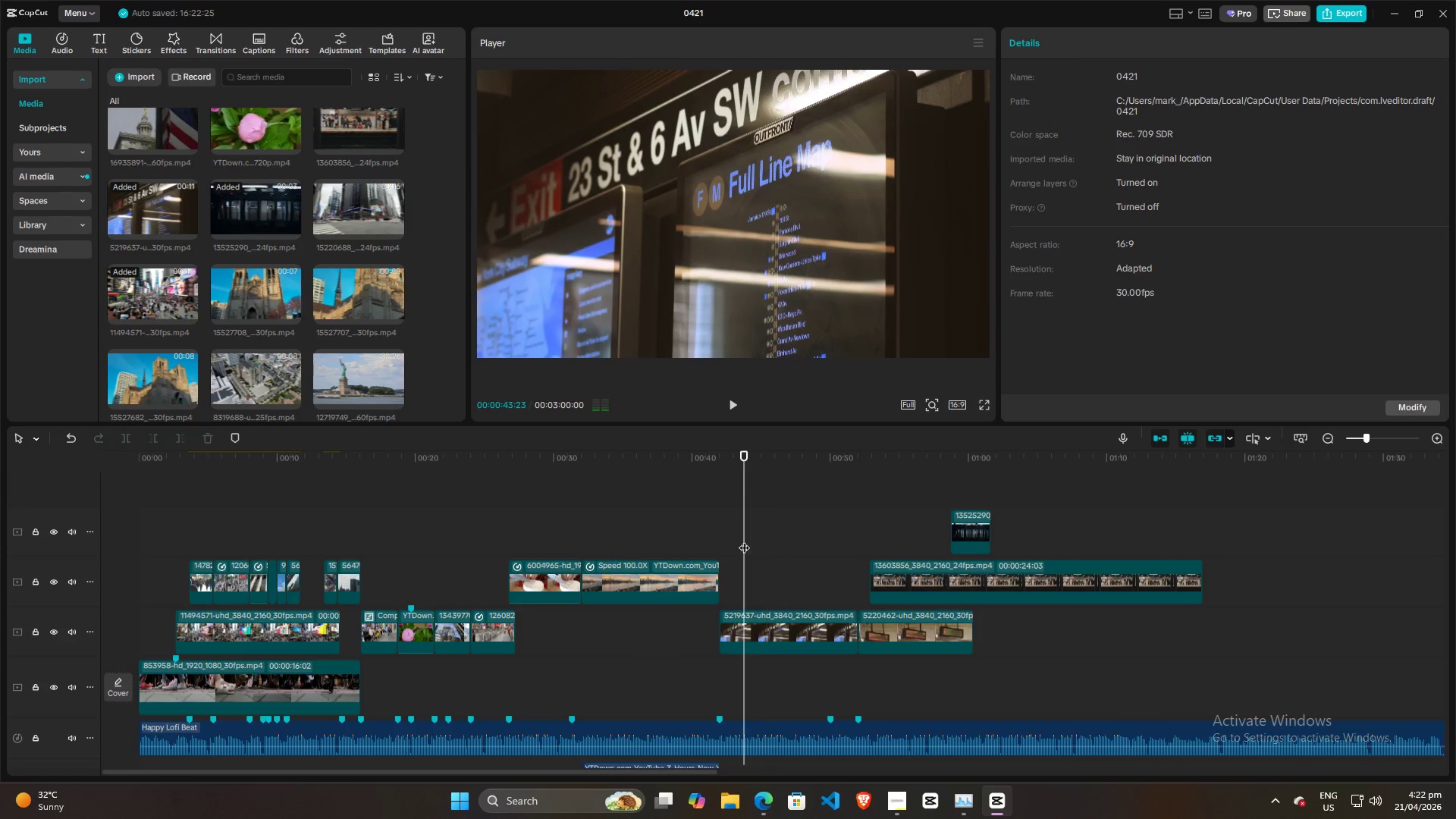 
key(Space)
 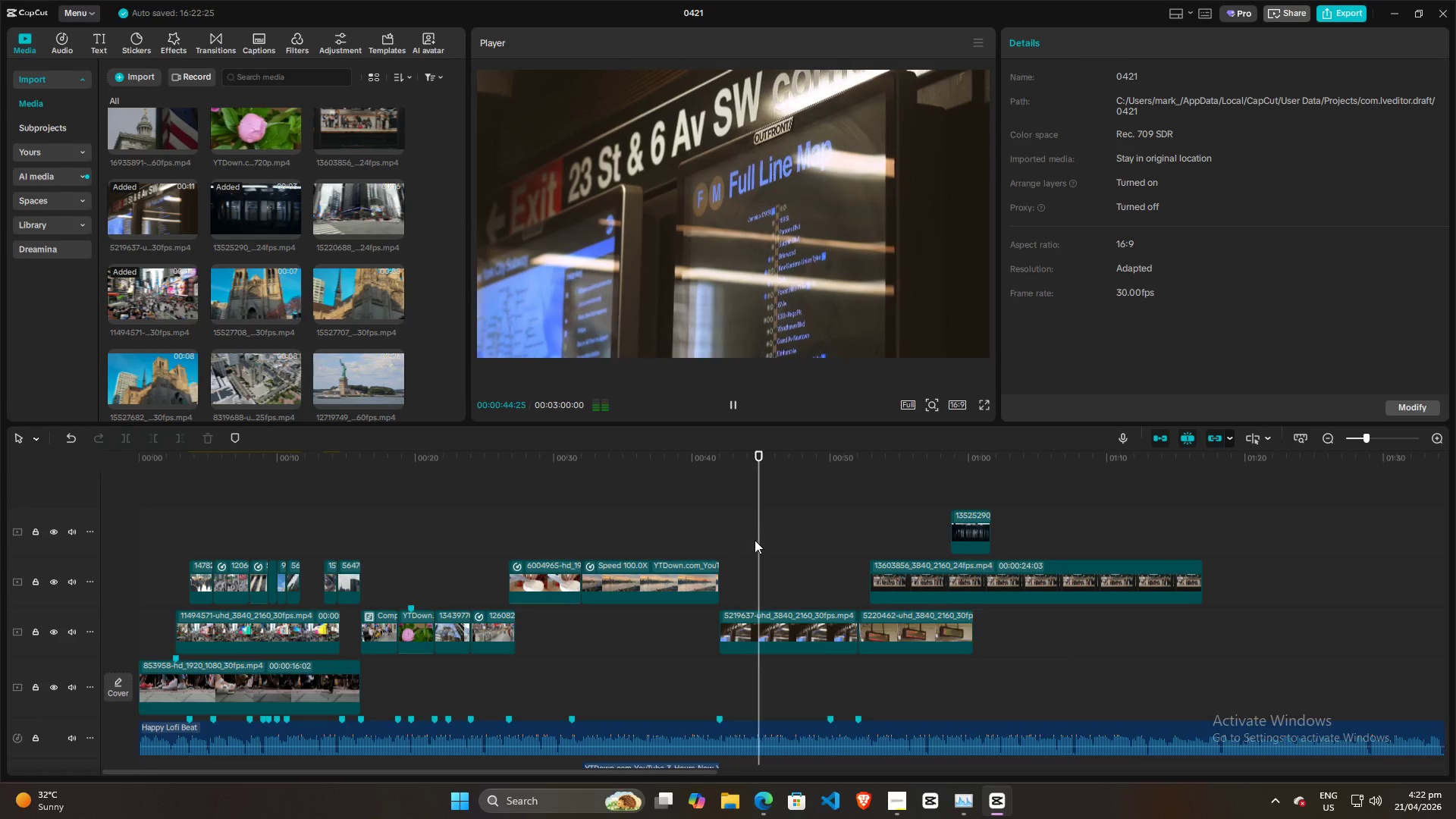 
key(Space)
 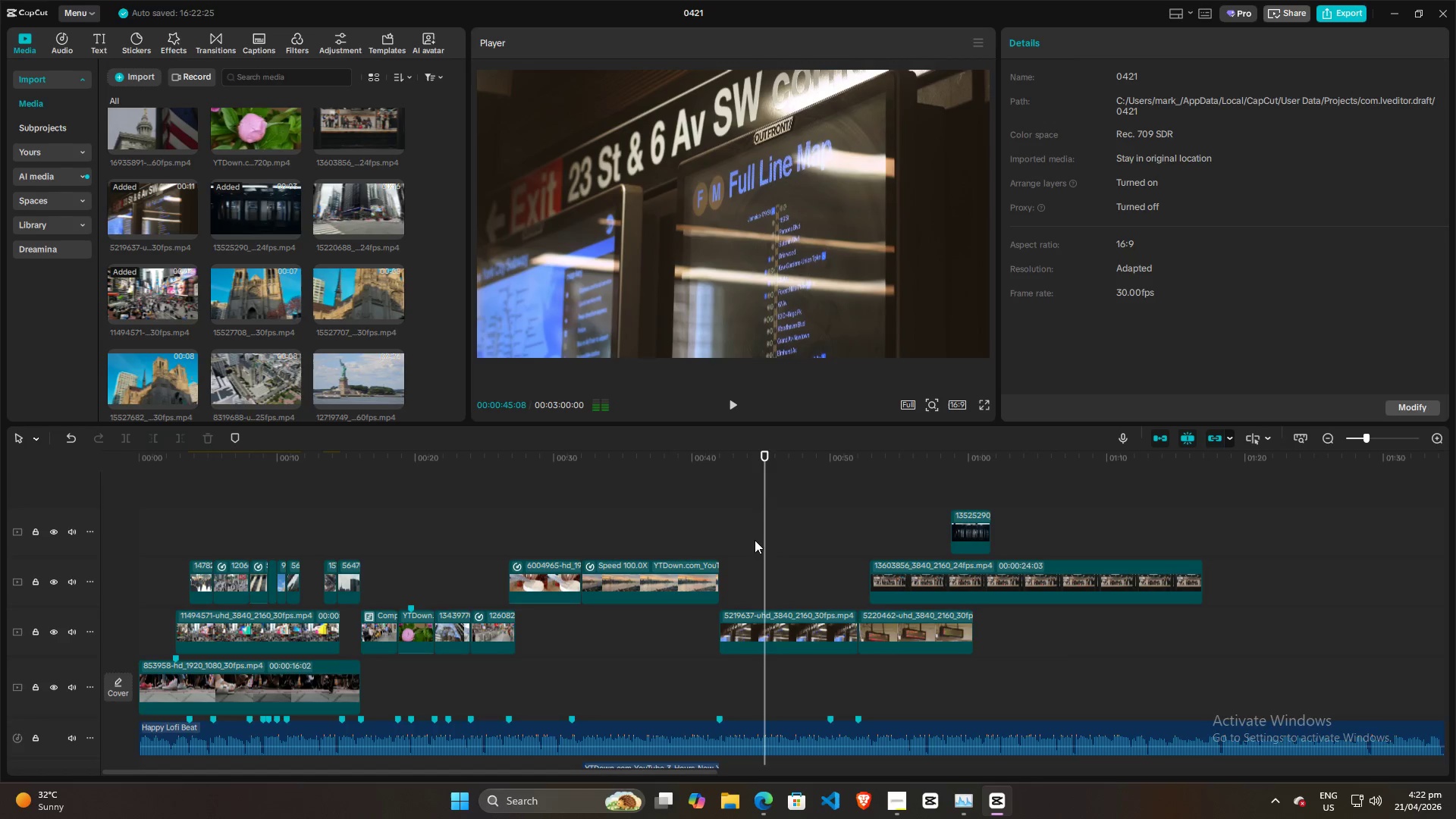 
left_click([755, 540])
 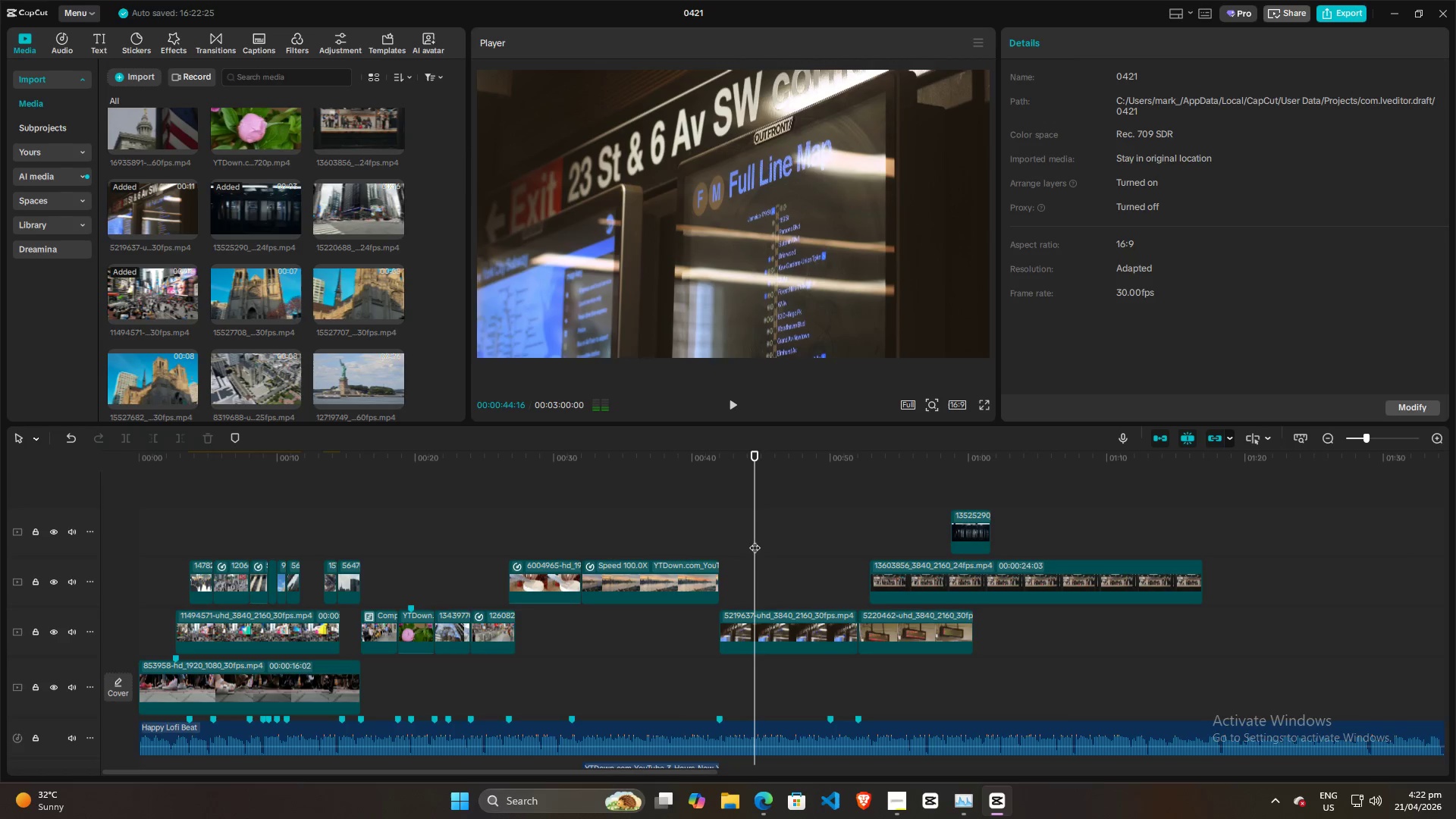 
key(Space)
 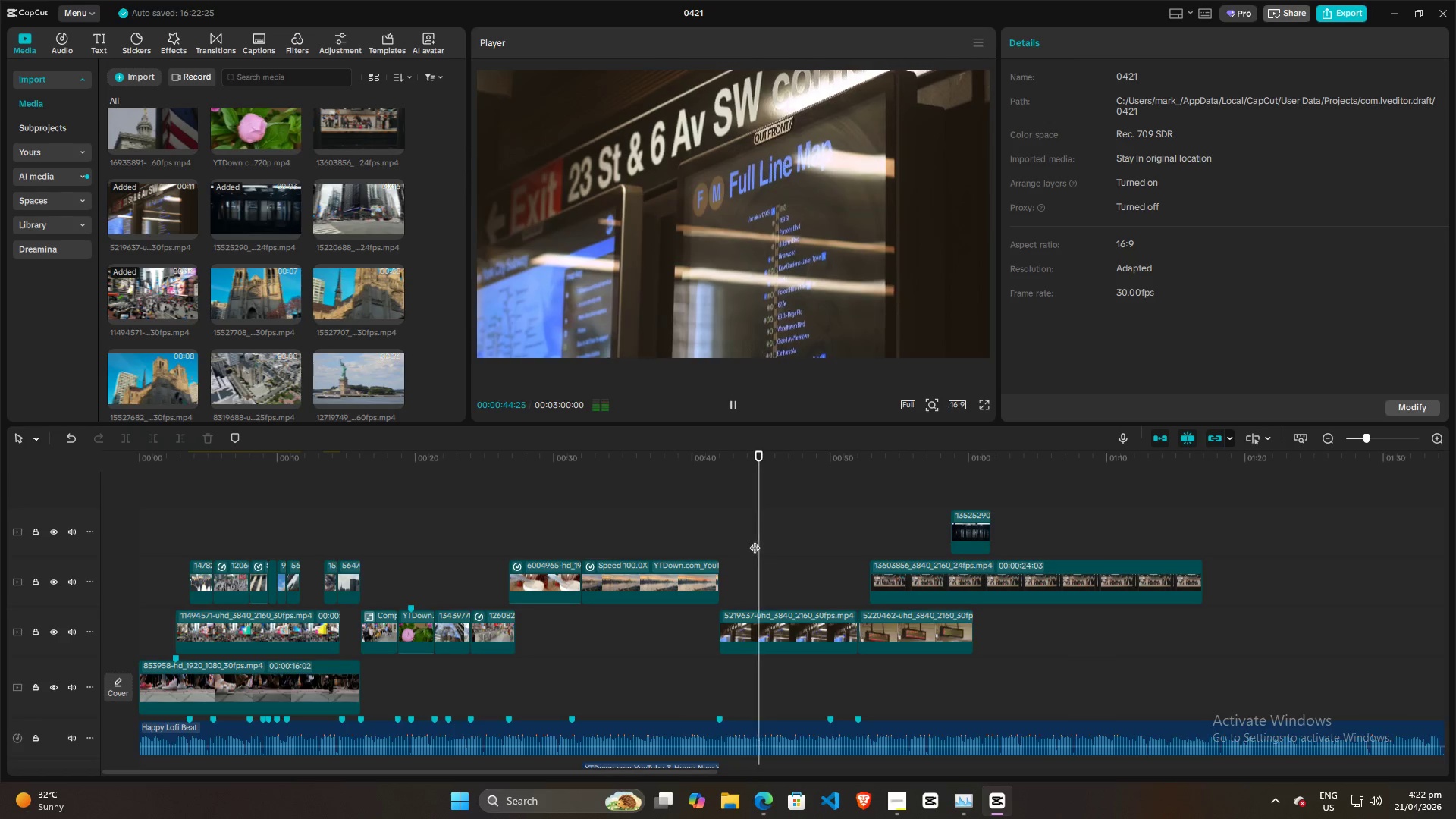 
key(Space)
 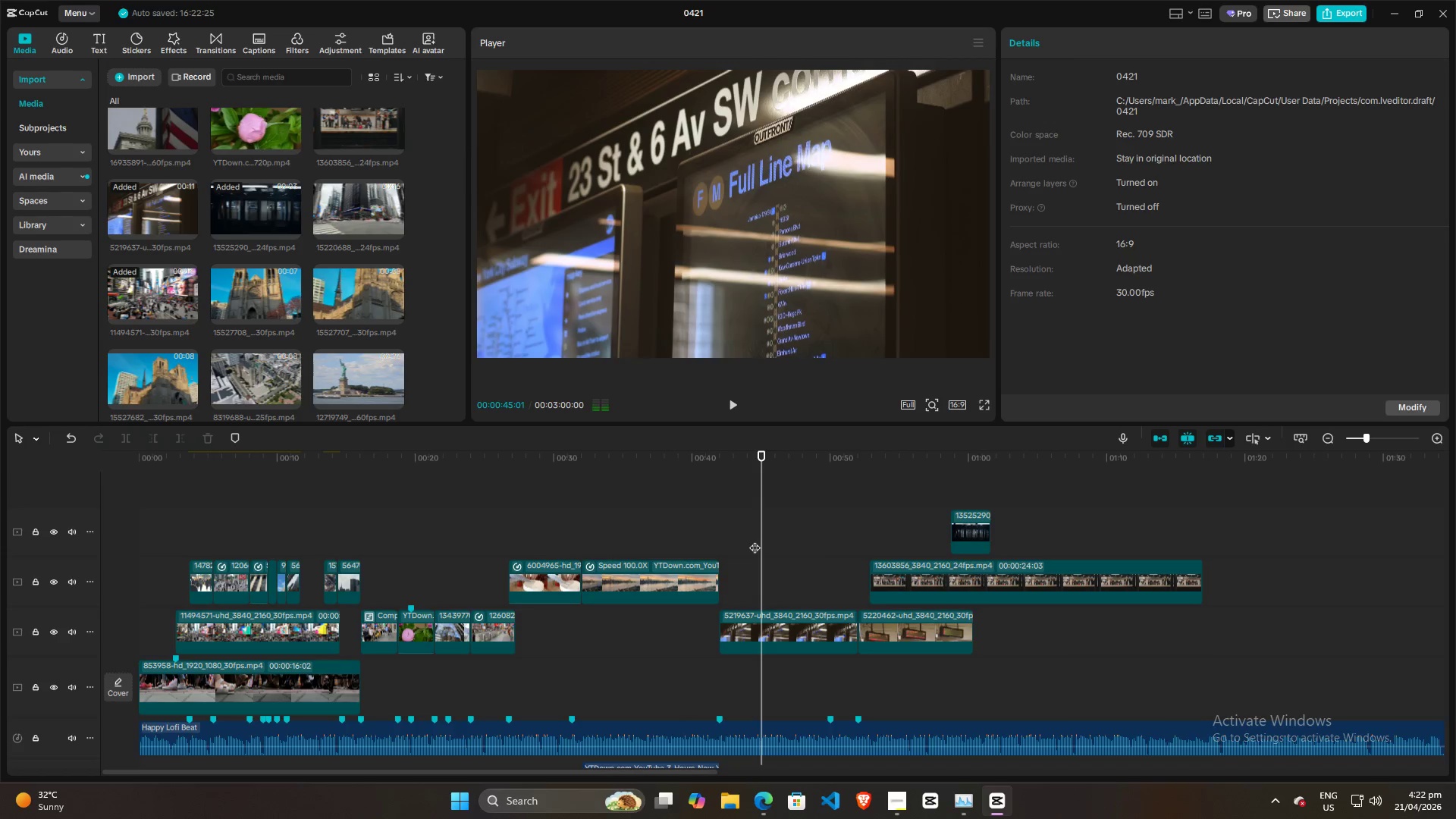 
left_click([755, 540])
 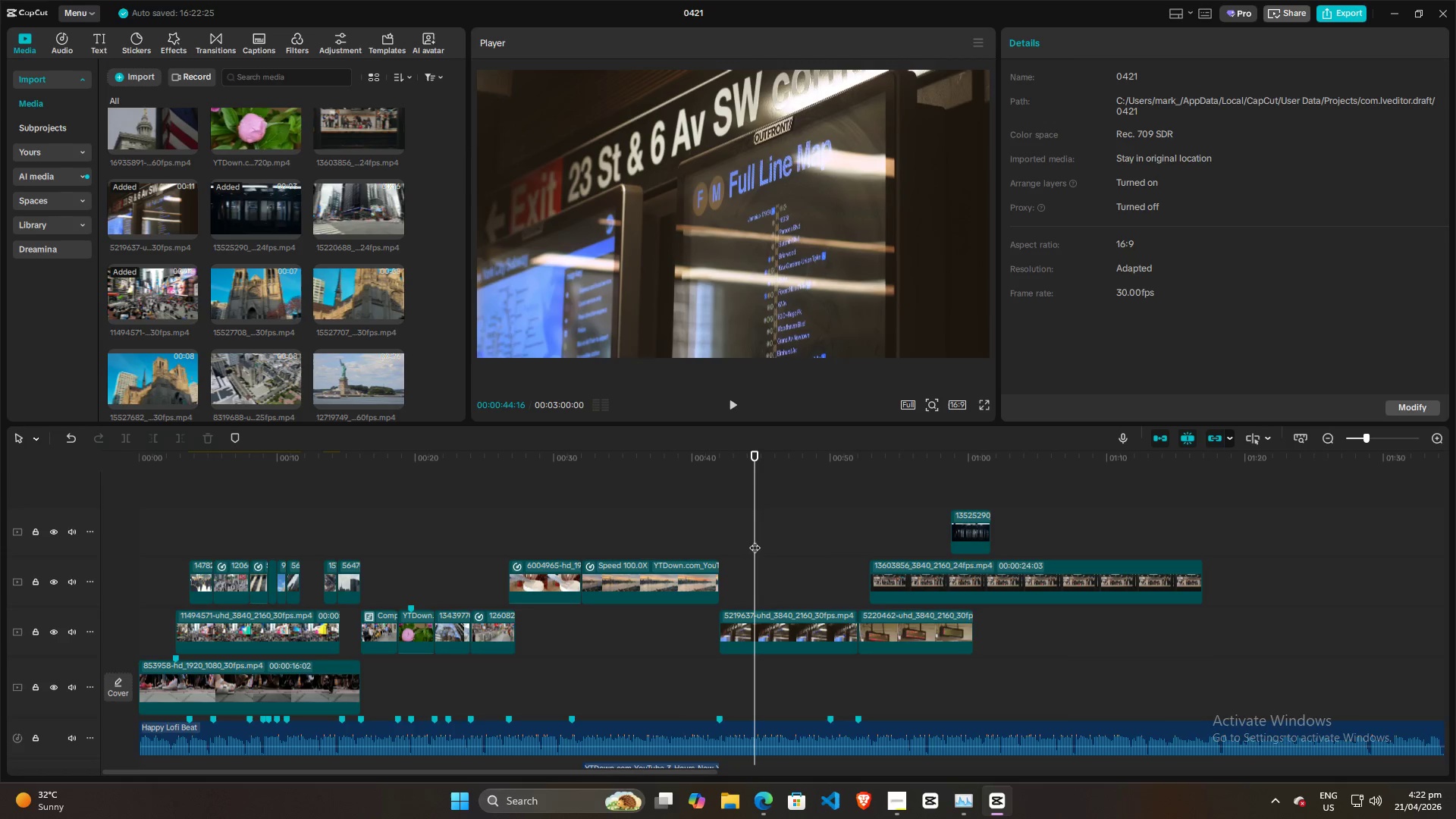 
key(Space)
 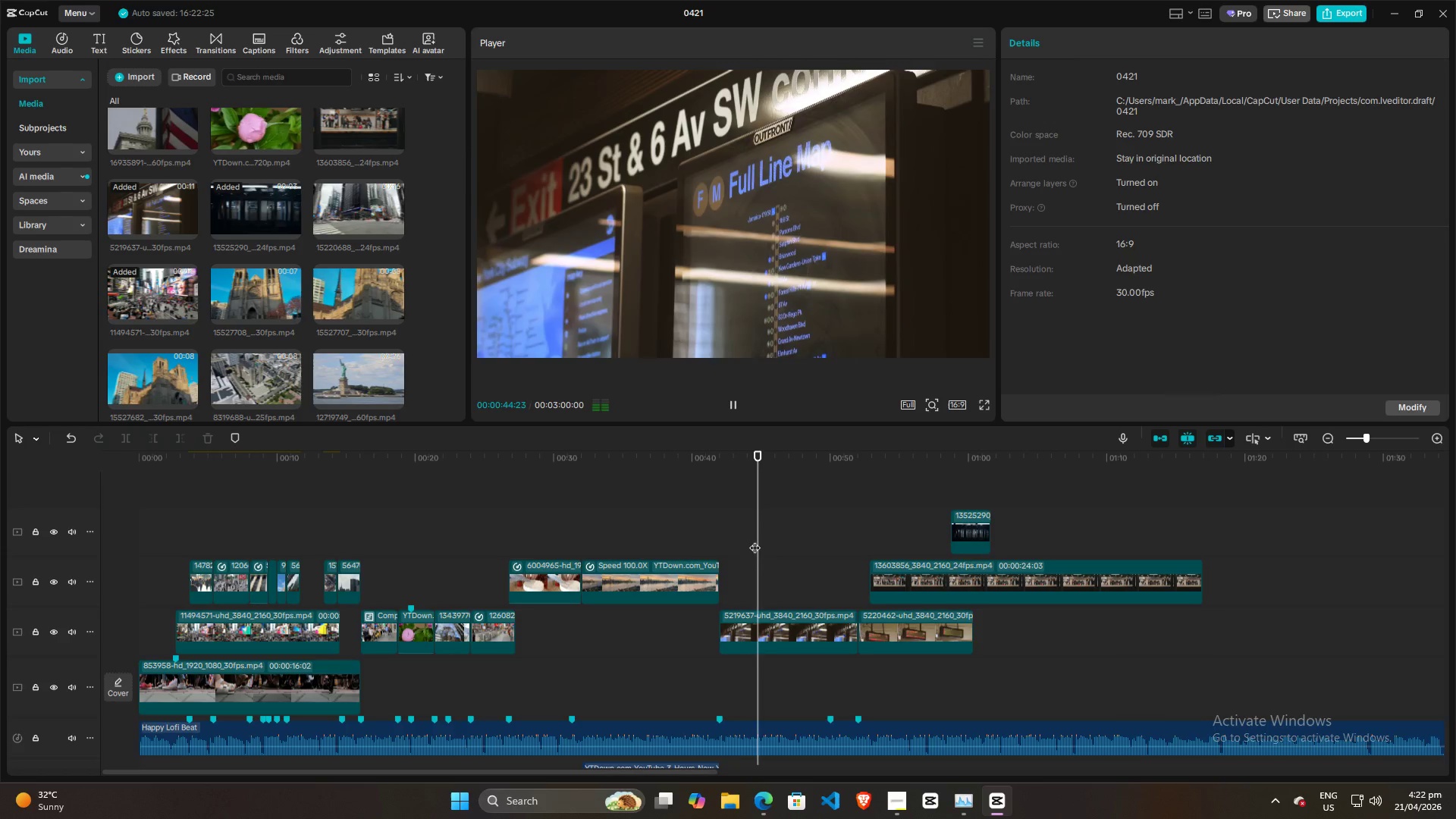 
key(Space)
 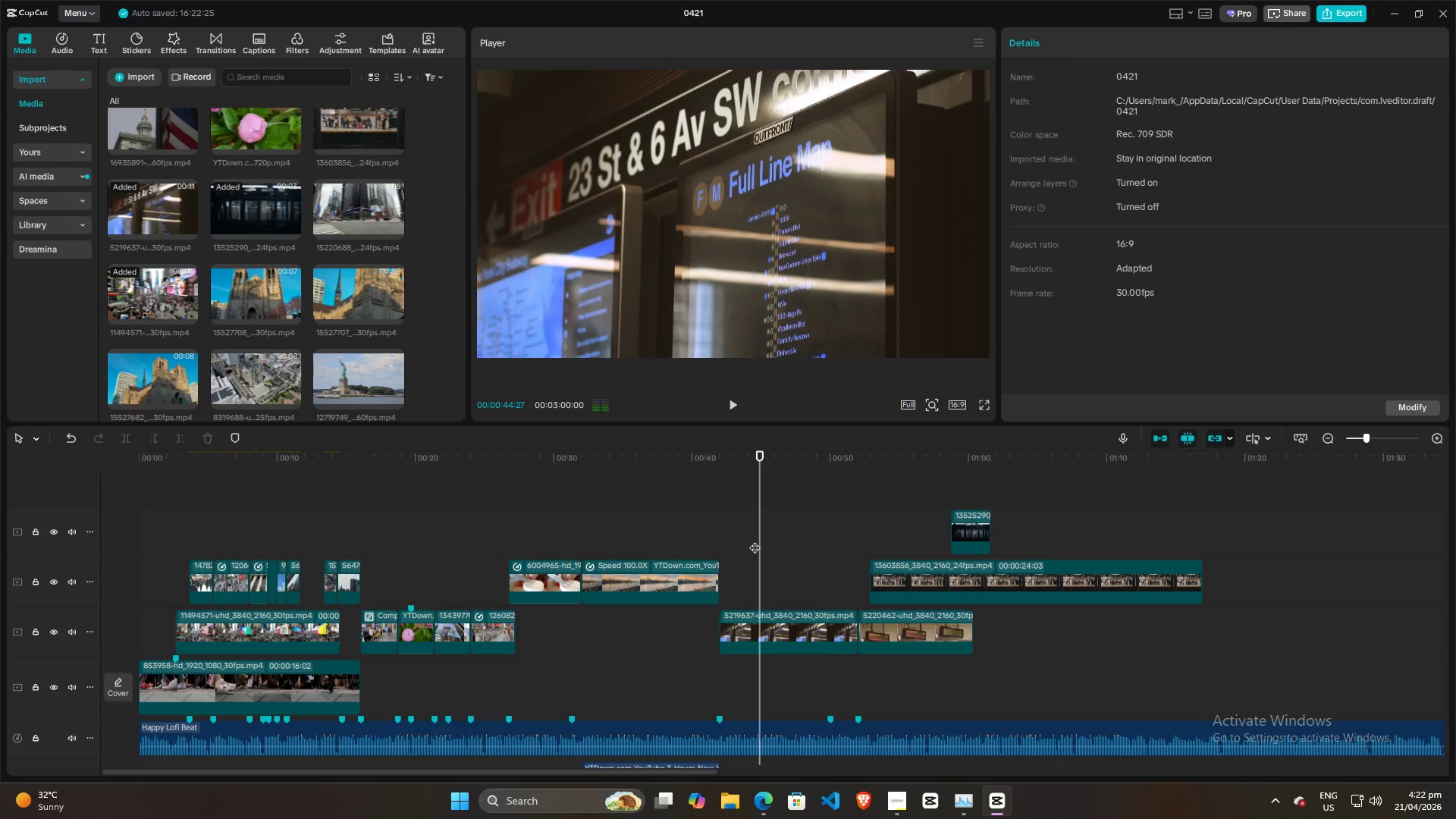 
left_click([755, 540])
 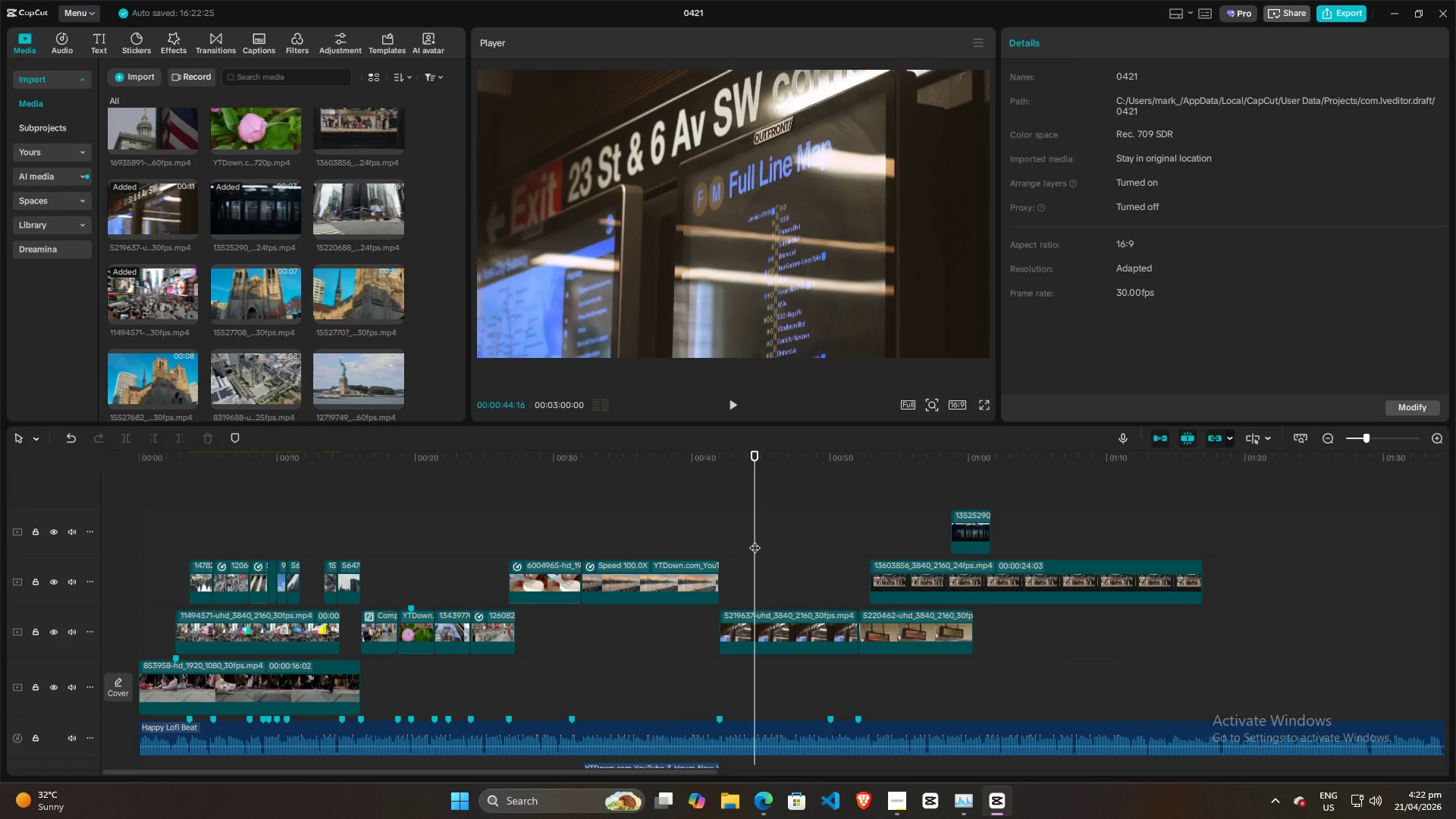 
key(Space)
 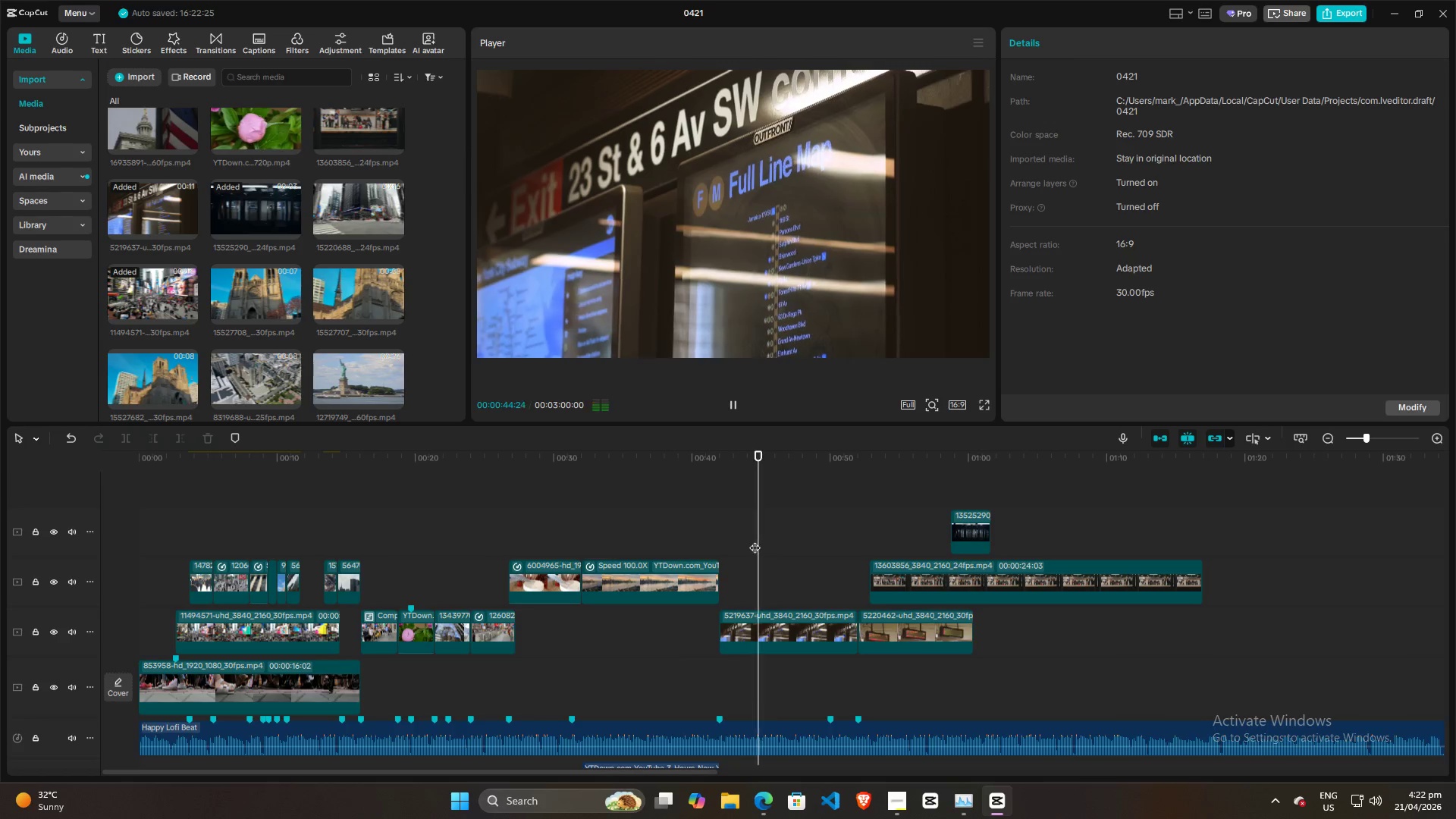 
key(Space)
 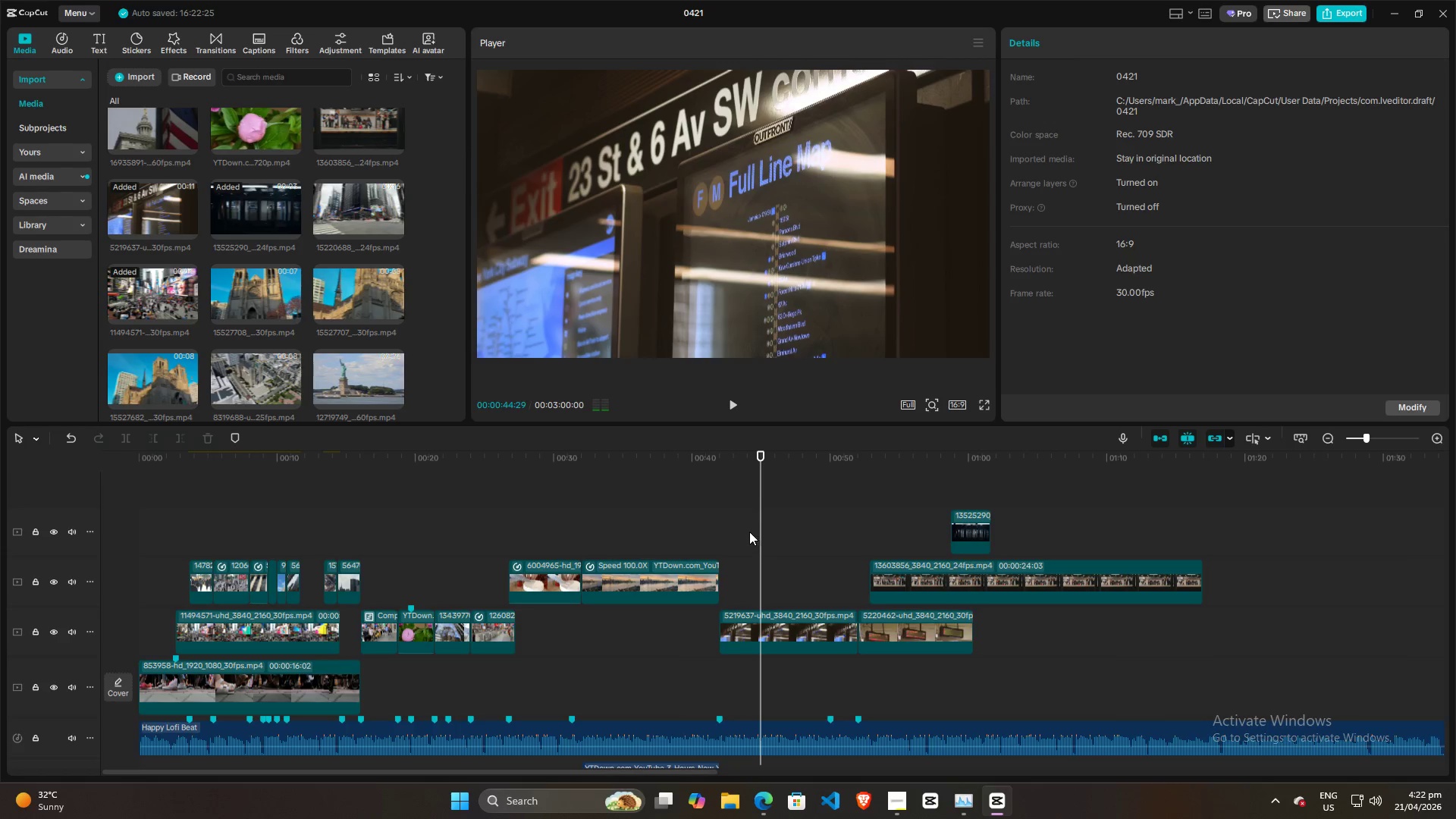 
left_click([747, 529])
 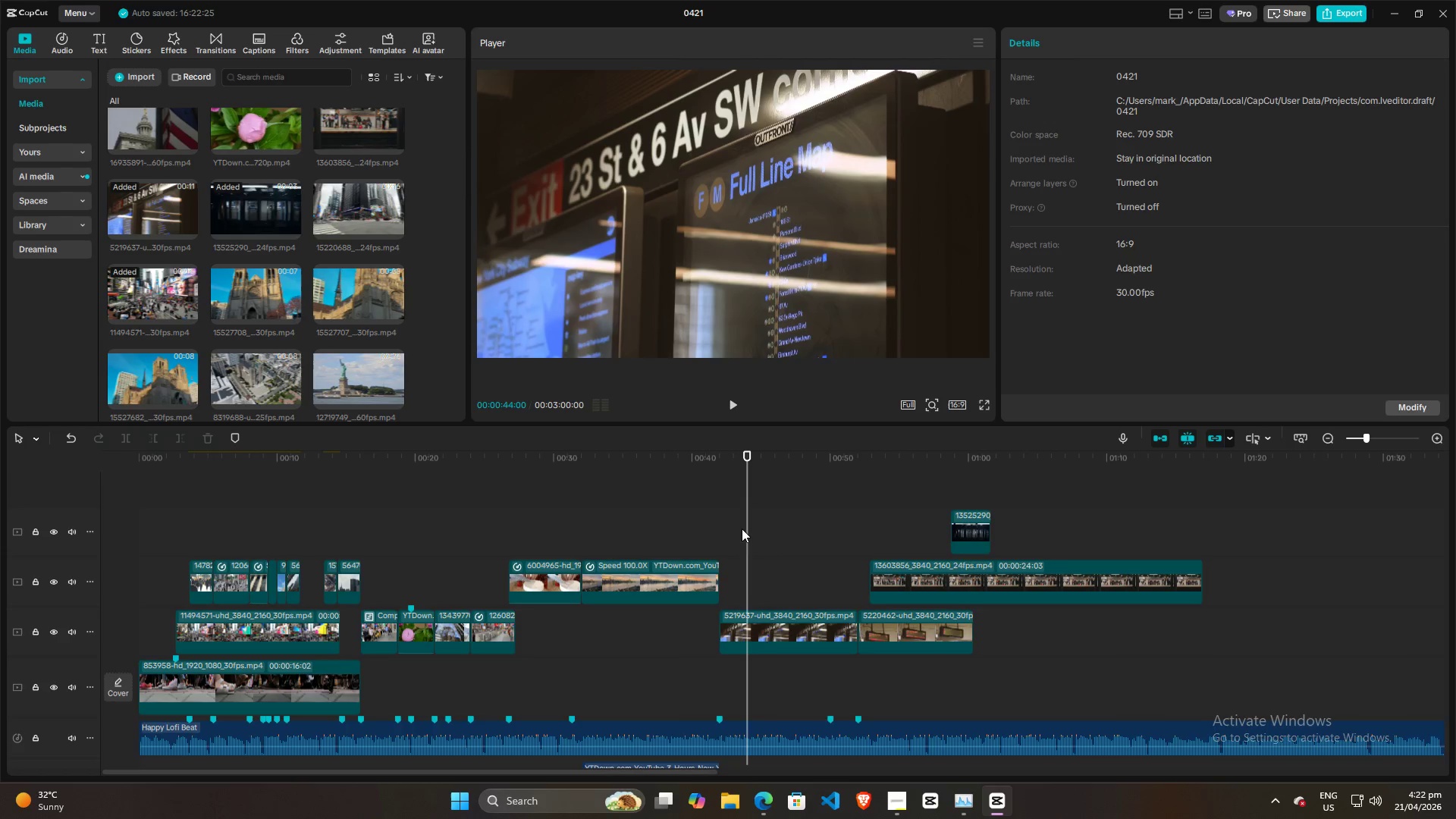 
key(Space)
 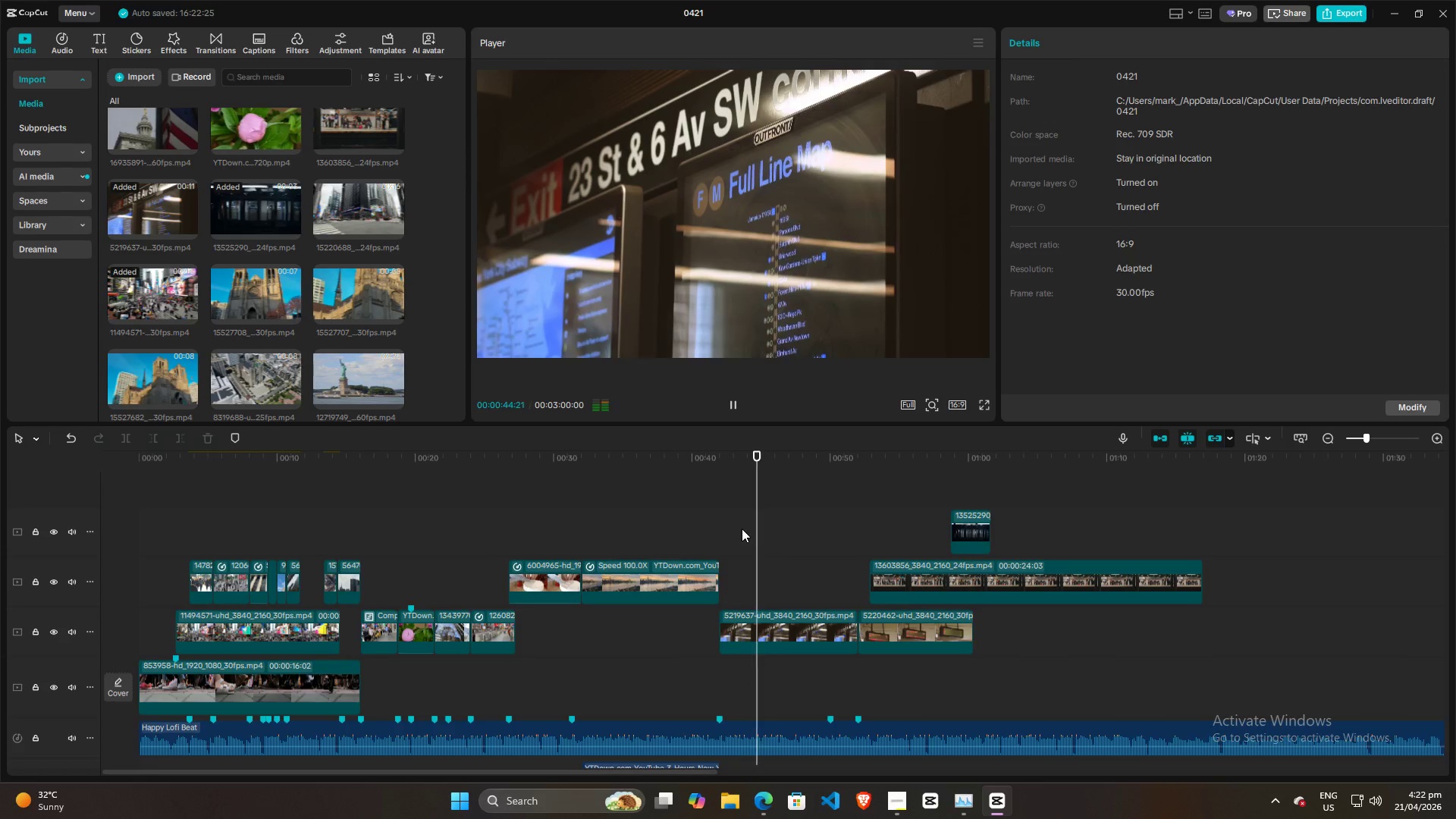 
key(Space)
 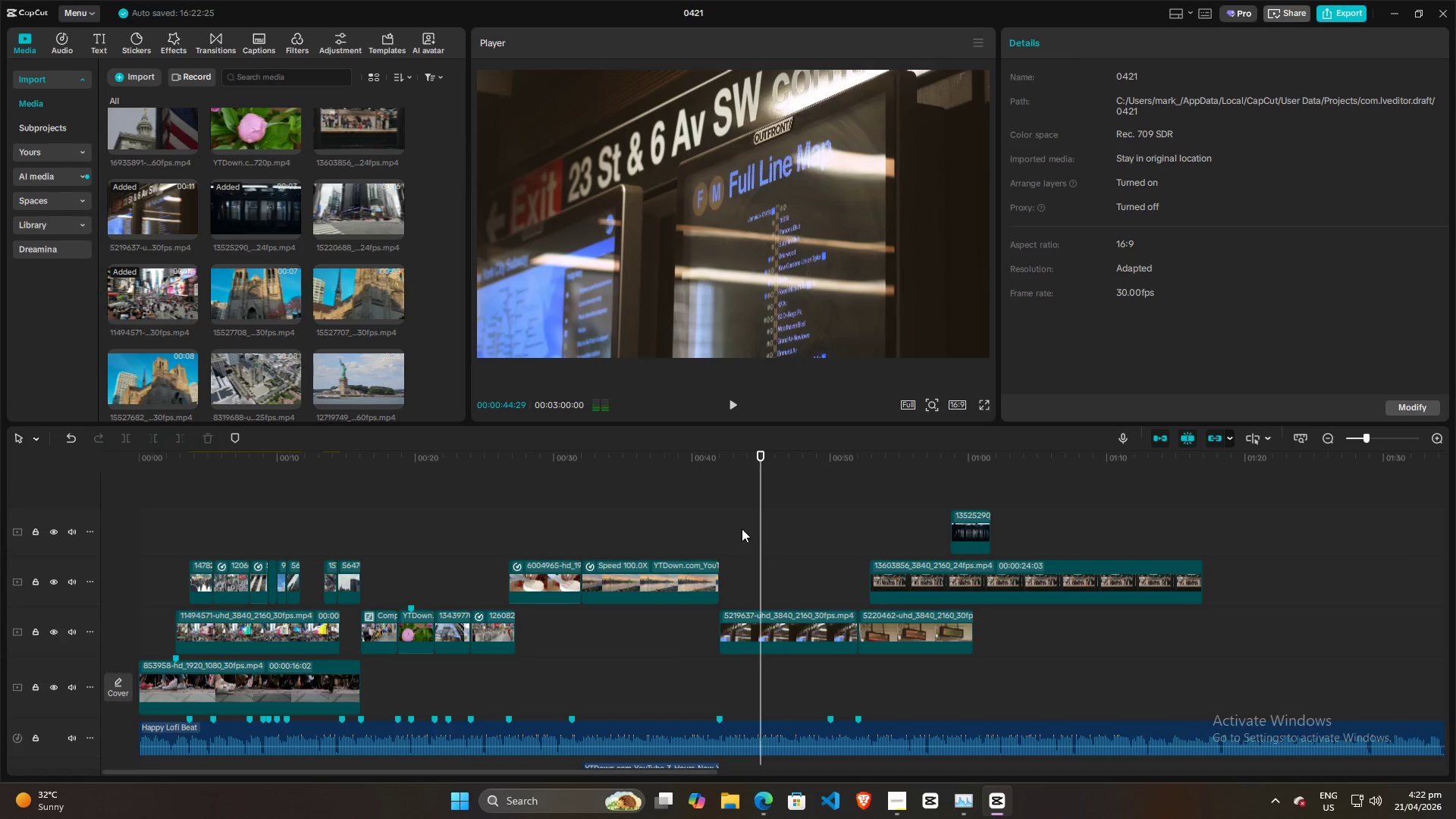 
left_click([742, 529])
 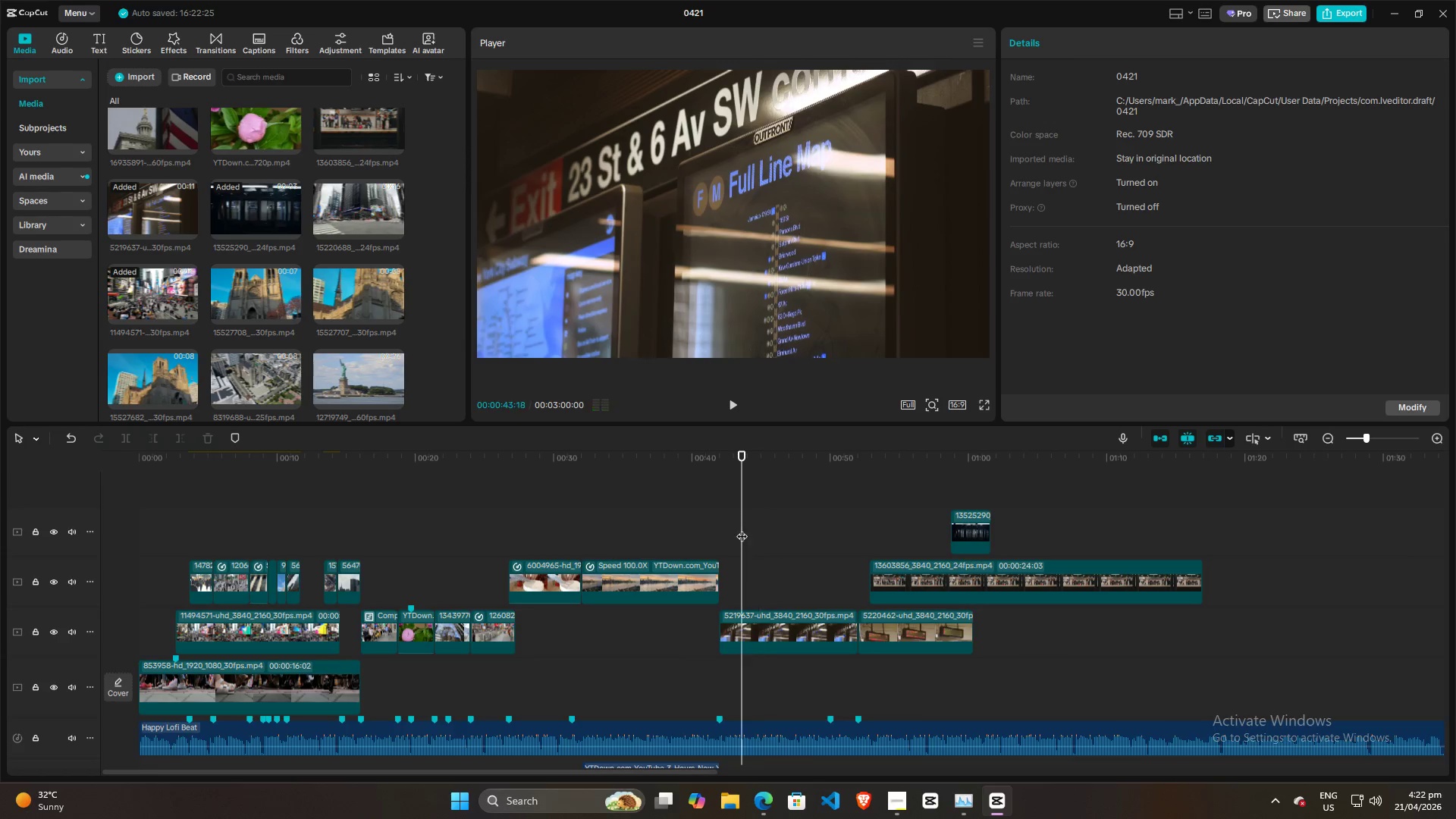 
key(Space)
 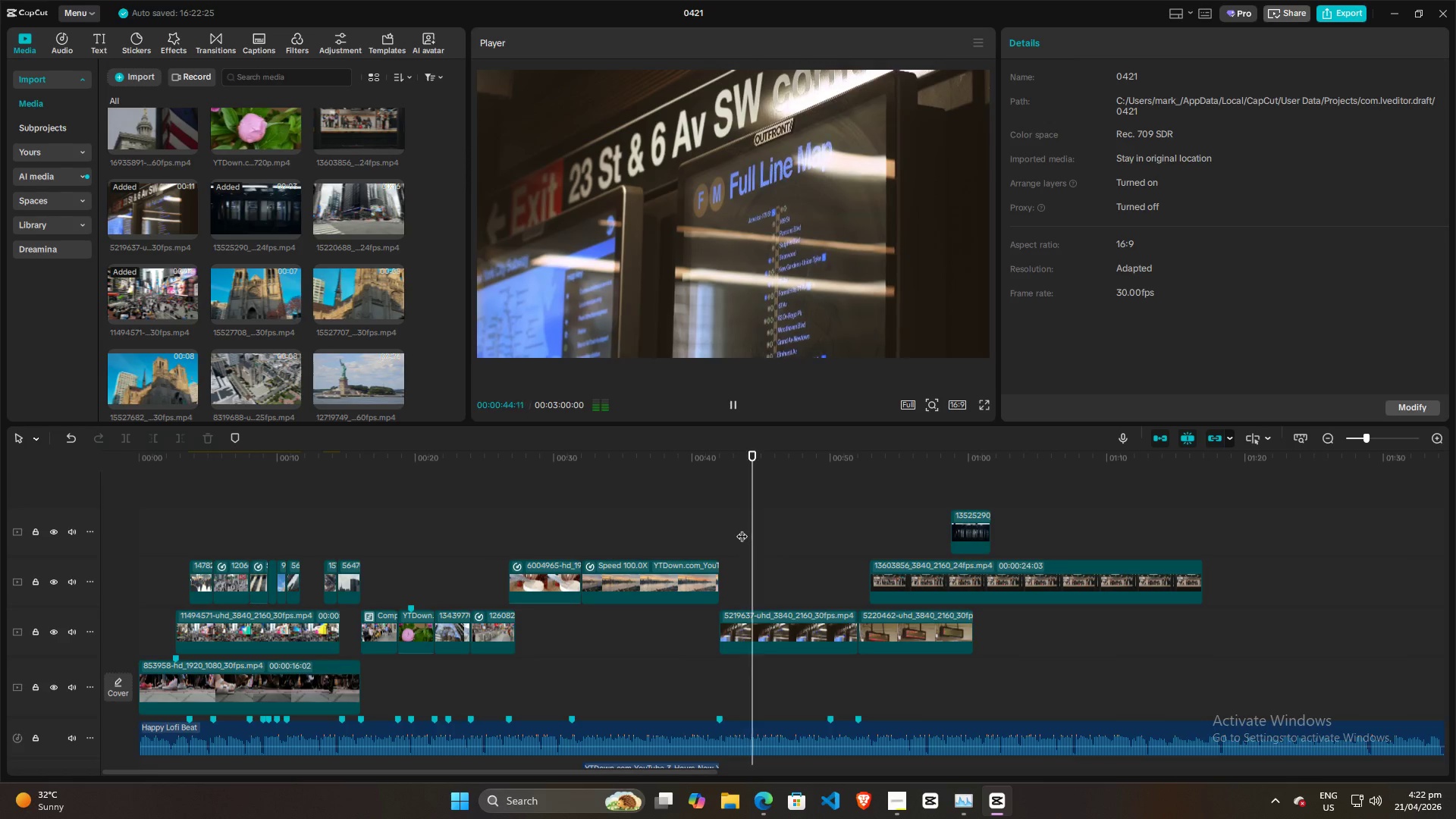 
key(Space)
 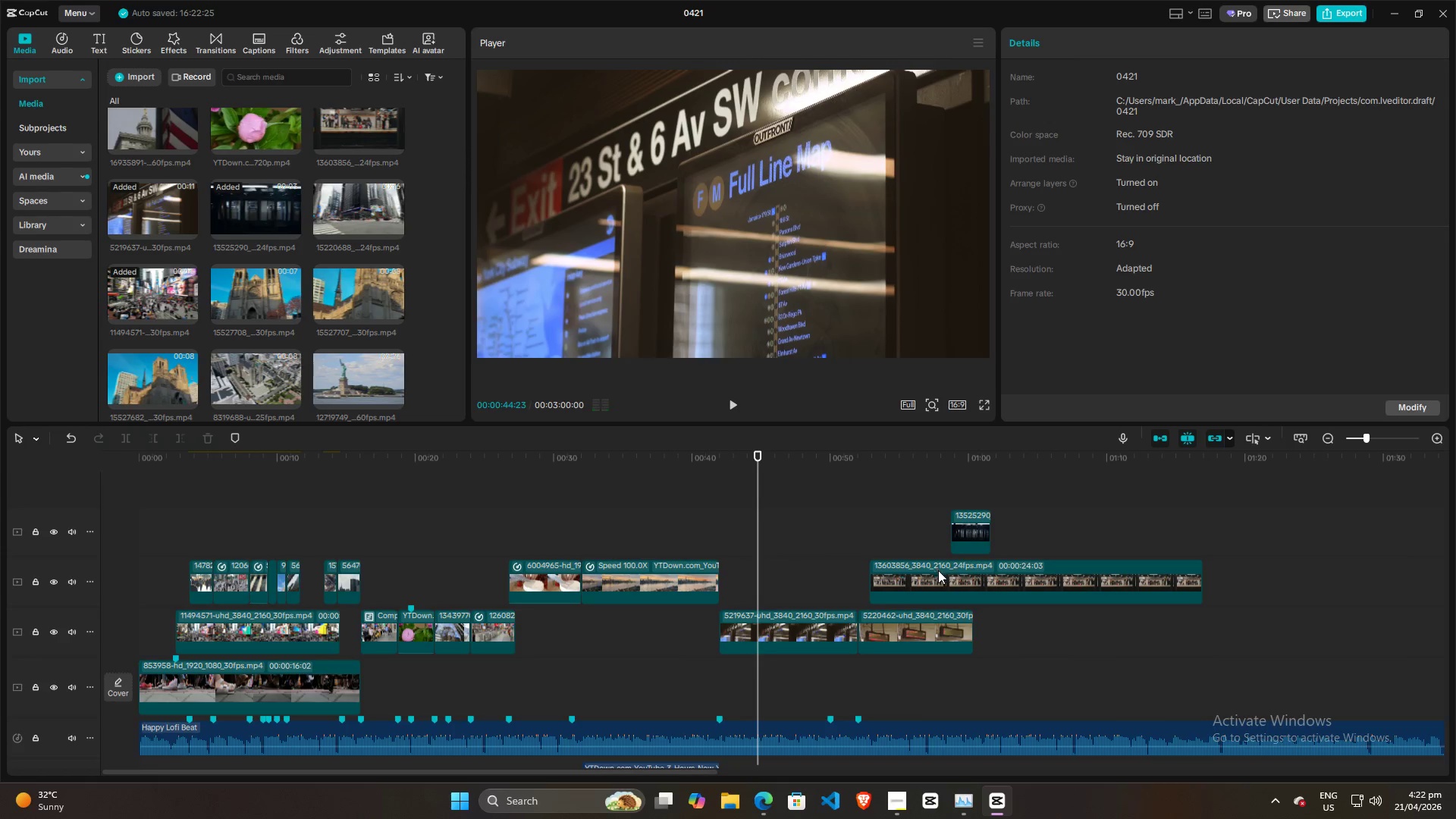 
left_click_drag(start_coordinate=[942, 575], to_coordinate=[834, 654])
 